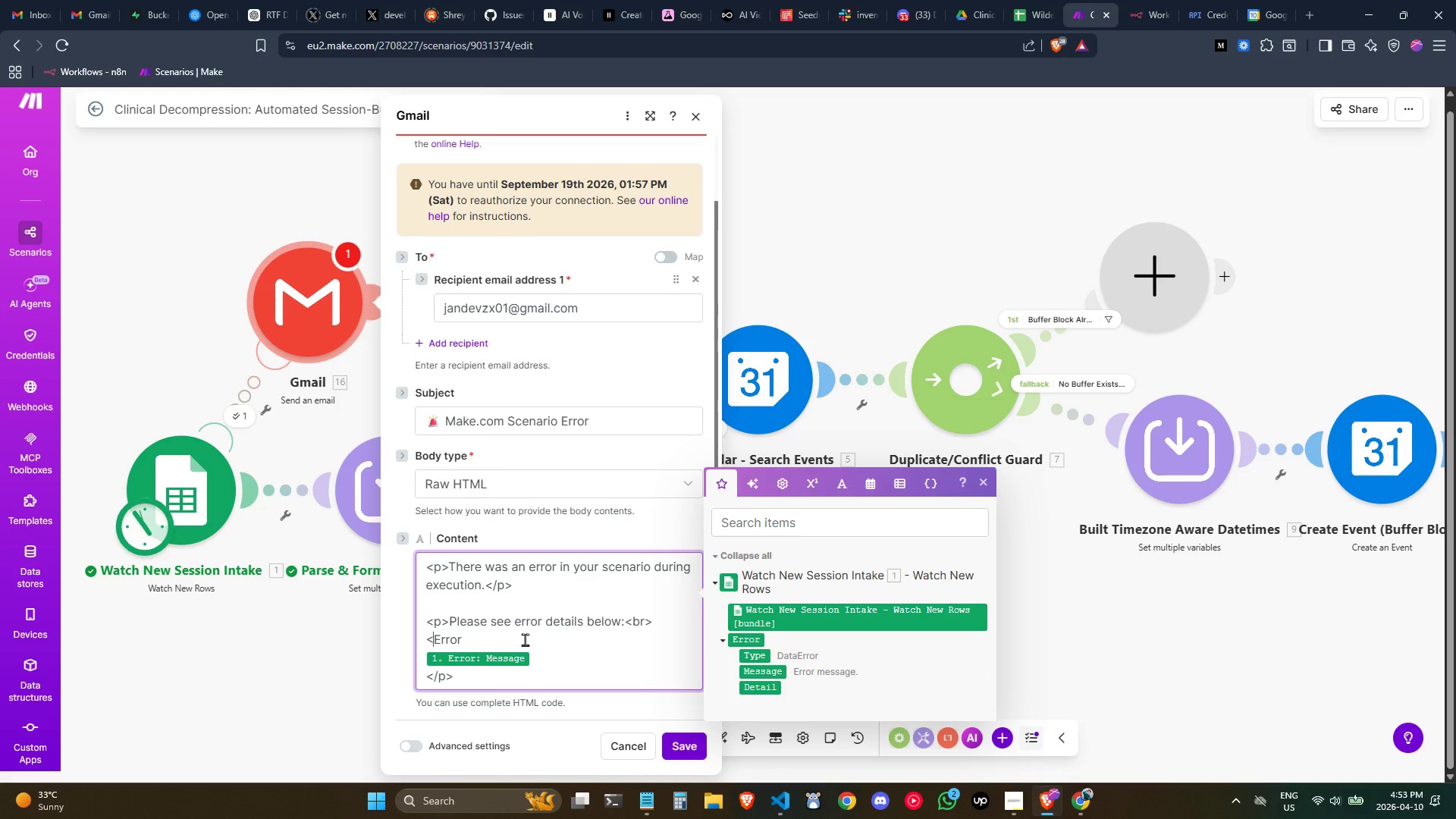 
key(Backspace)
 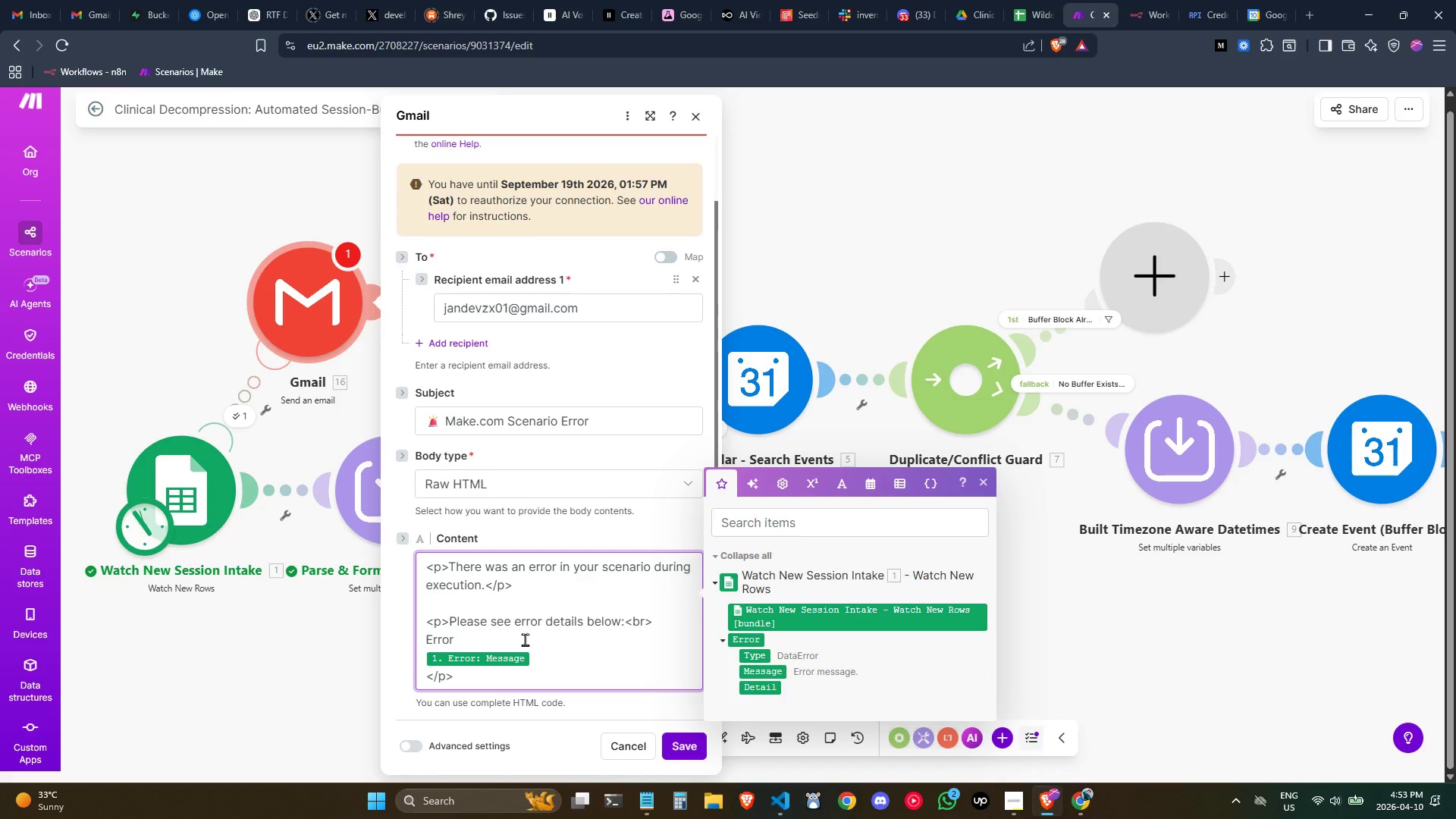 
key(Control+ArrowRight)
 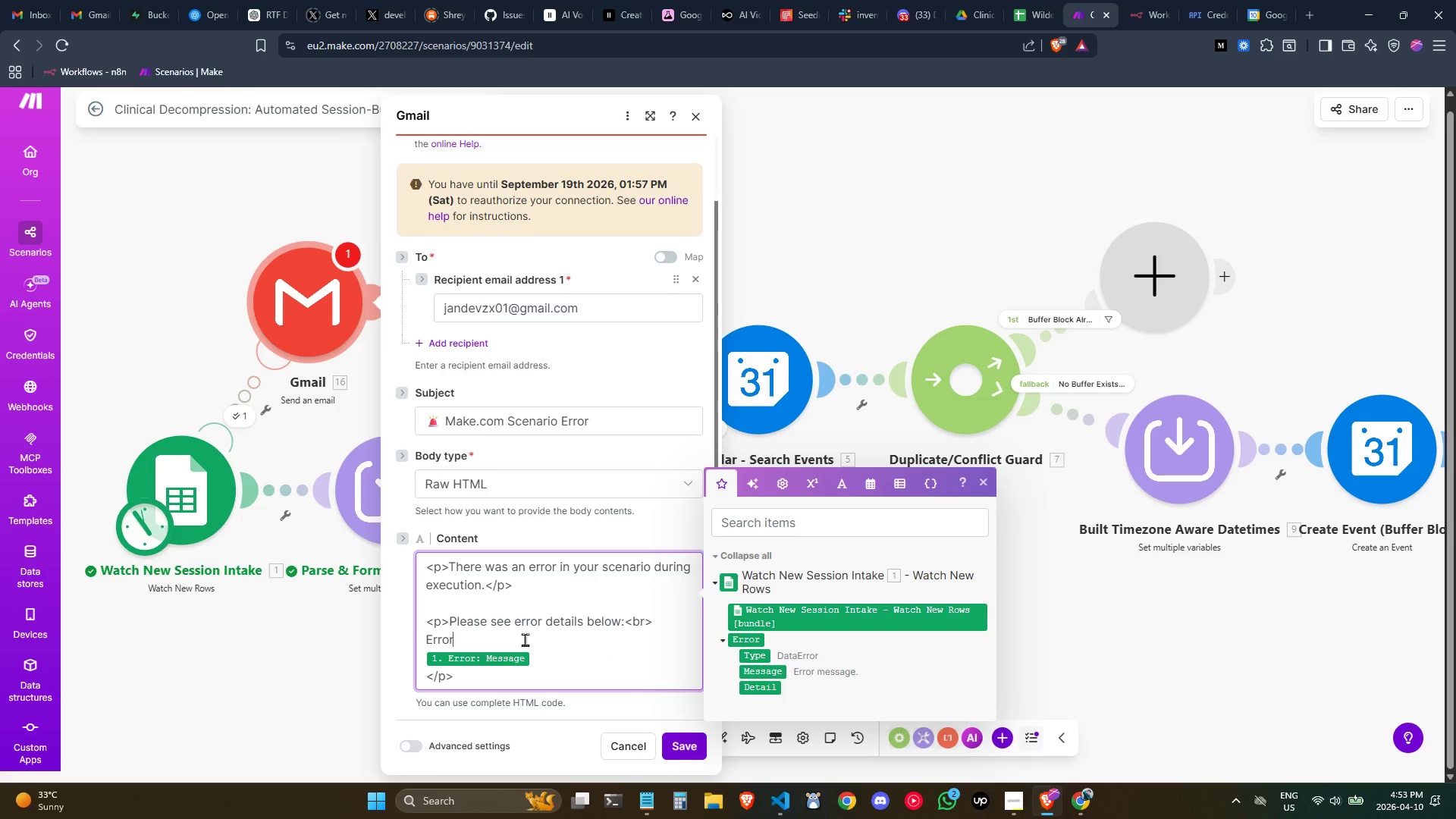 
key(Space)
 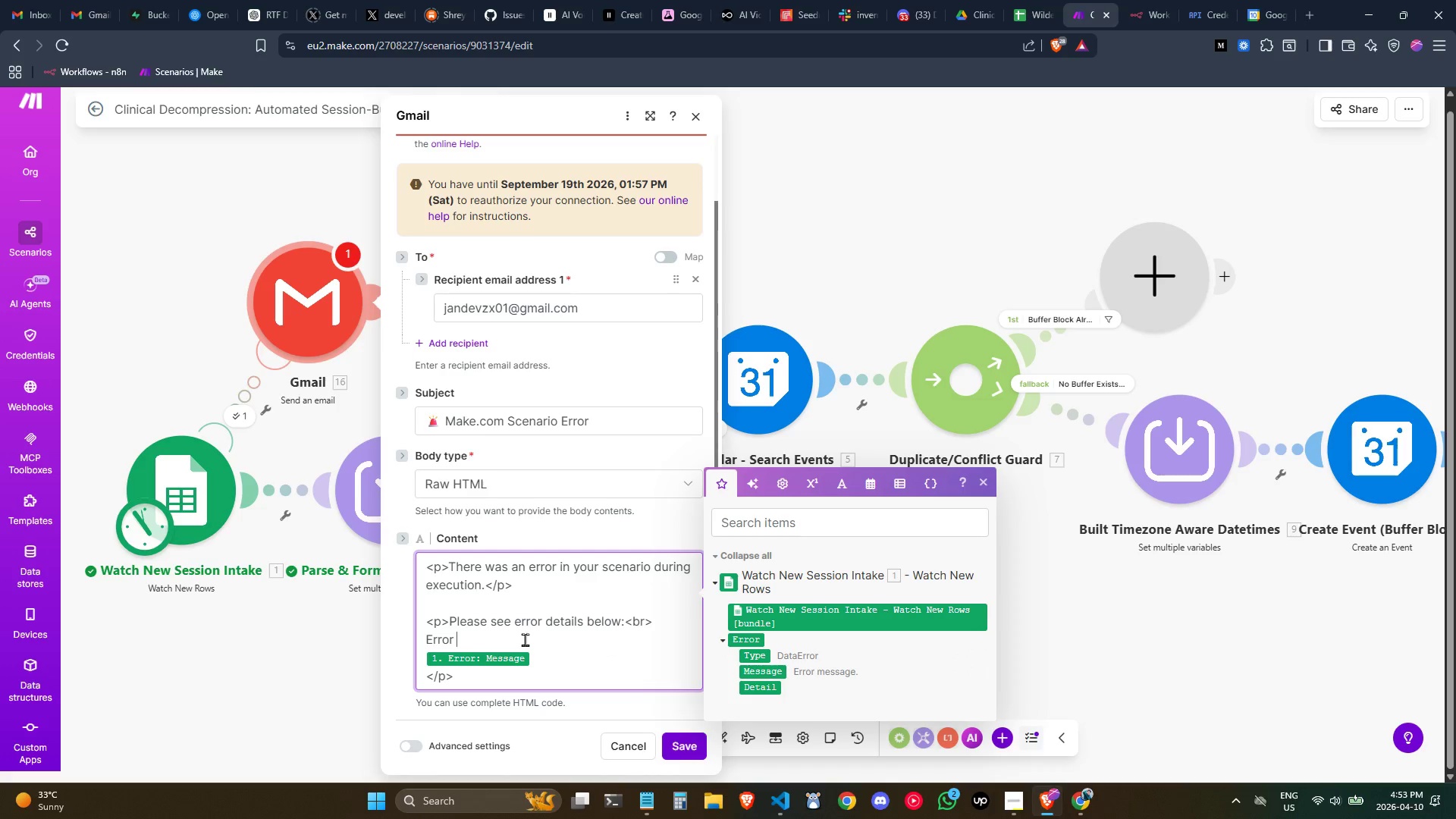 
key(Shift+Semicolon)
 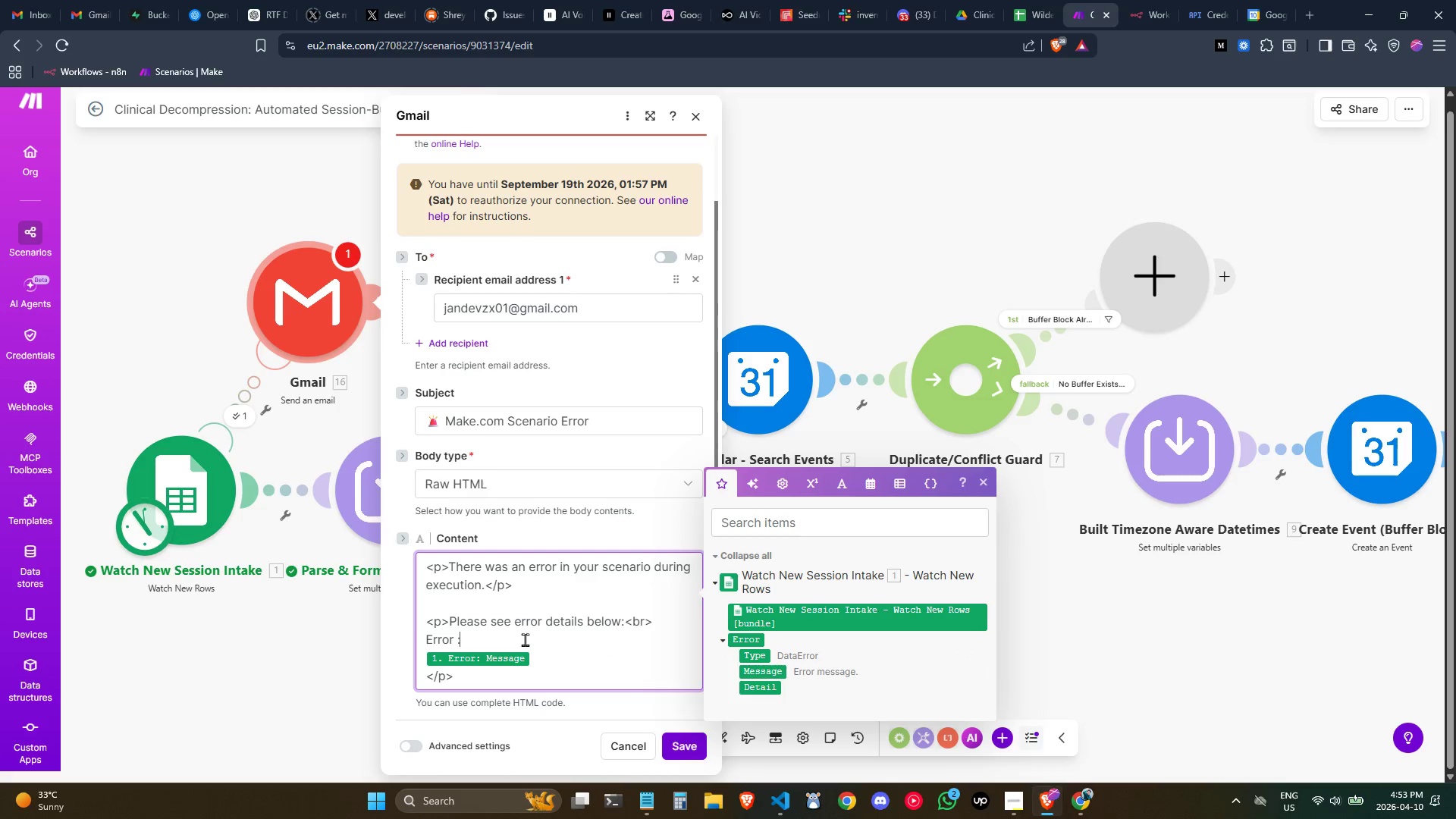 
key(Space)
 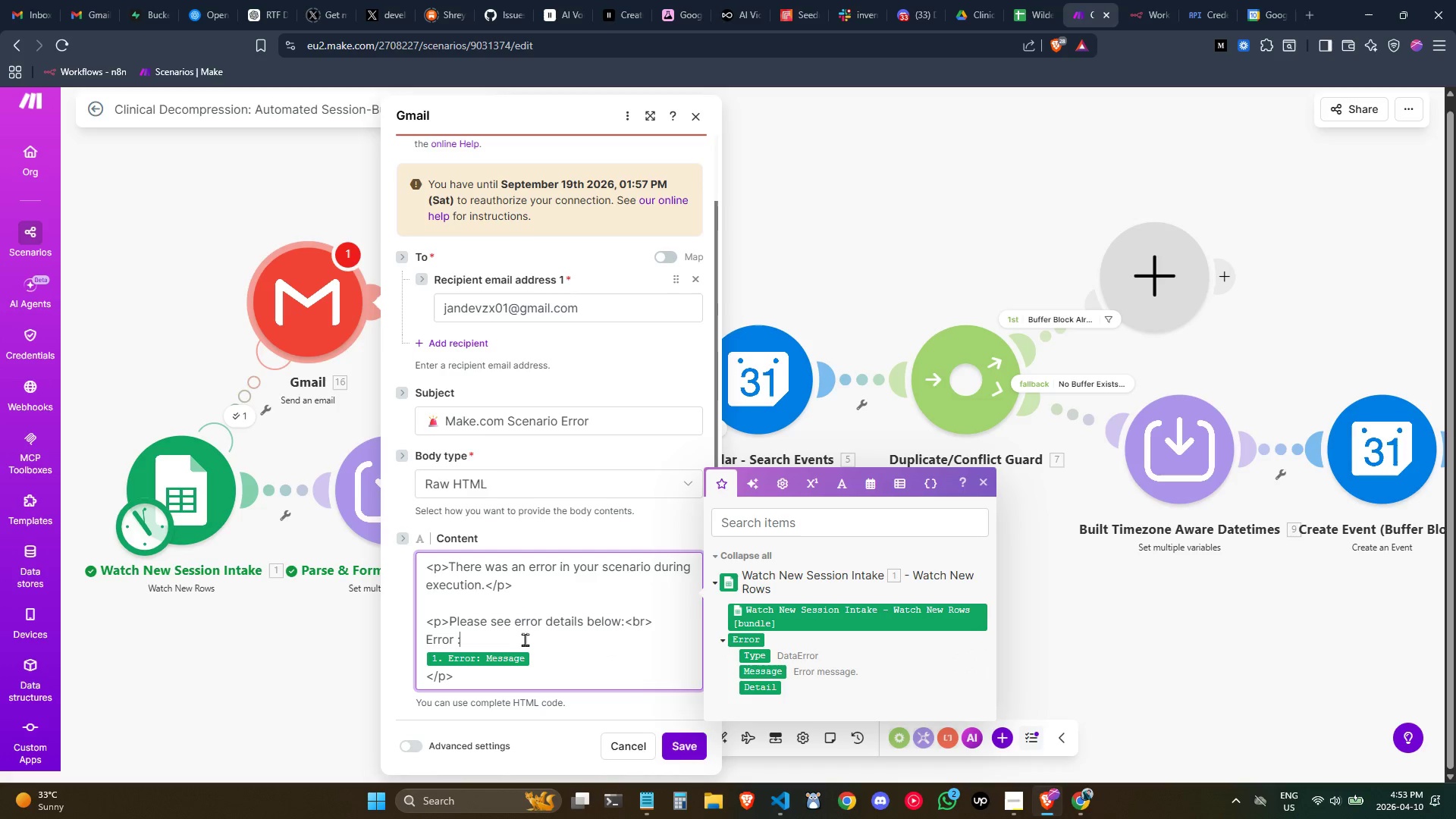 
key(Backspace)
 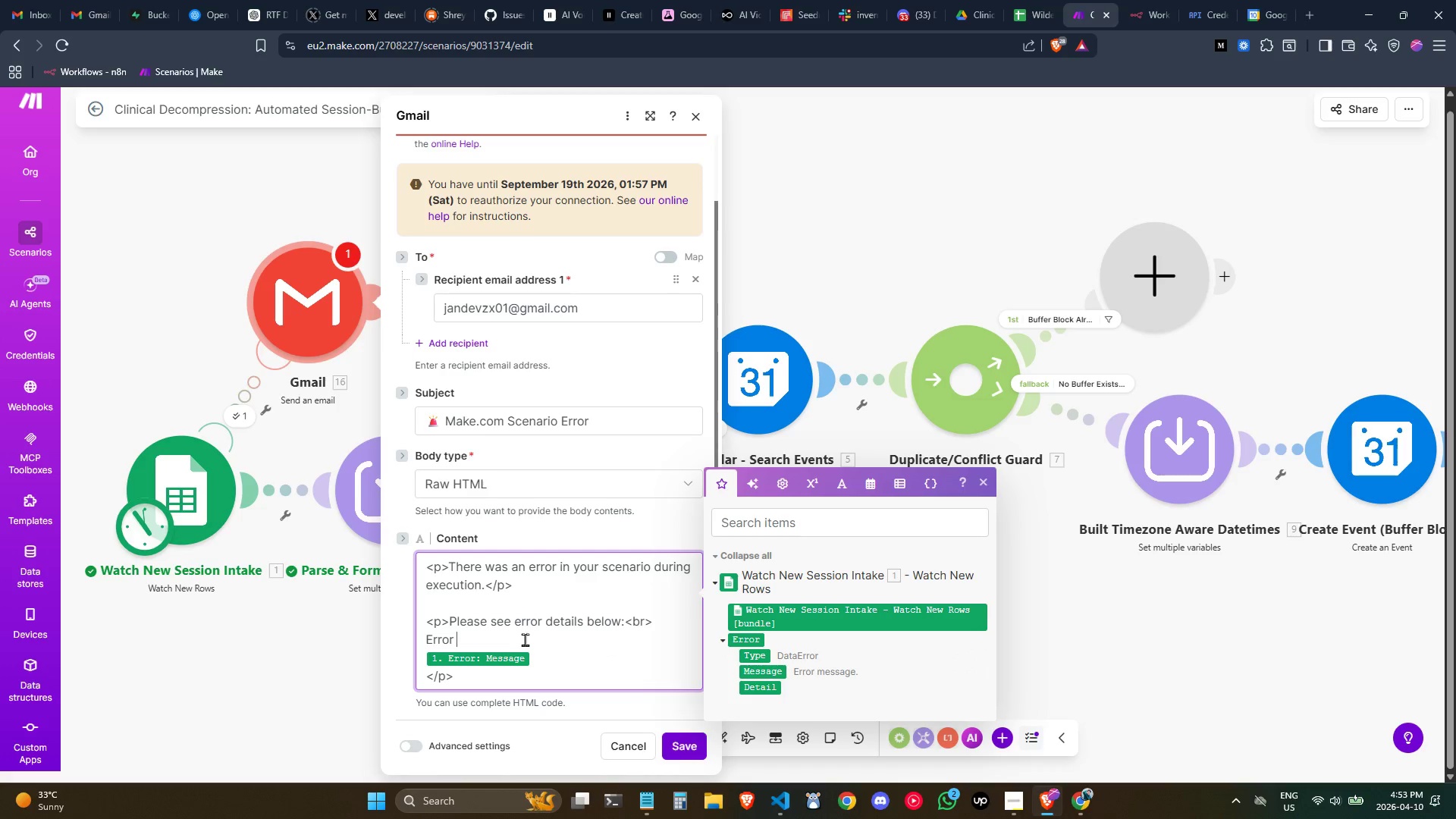 
key(Backspace)
 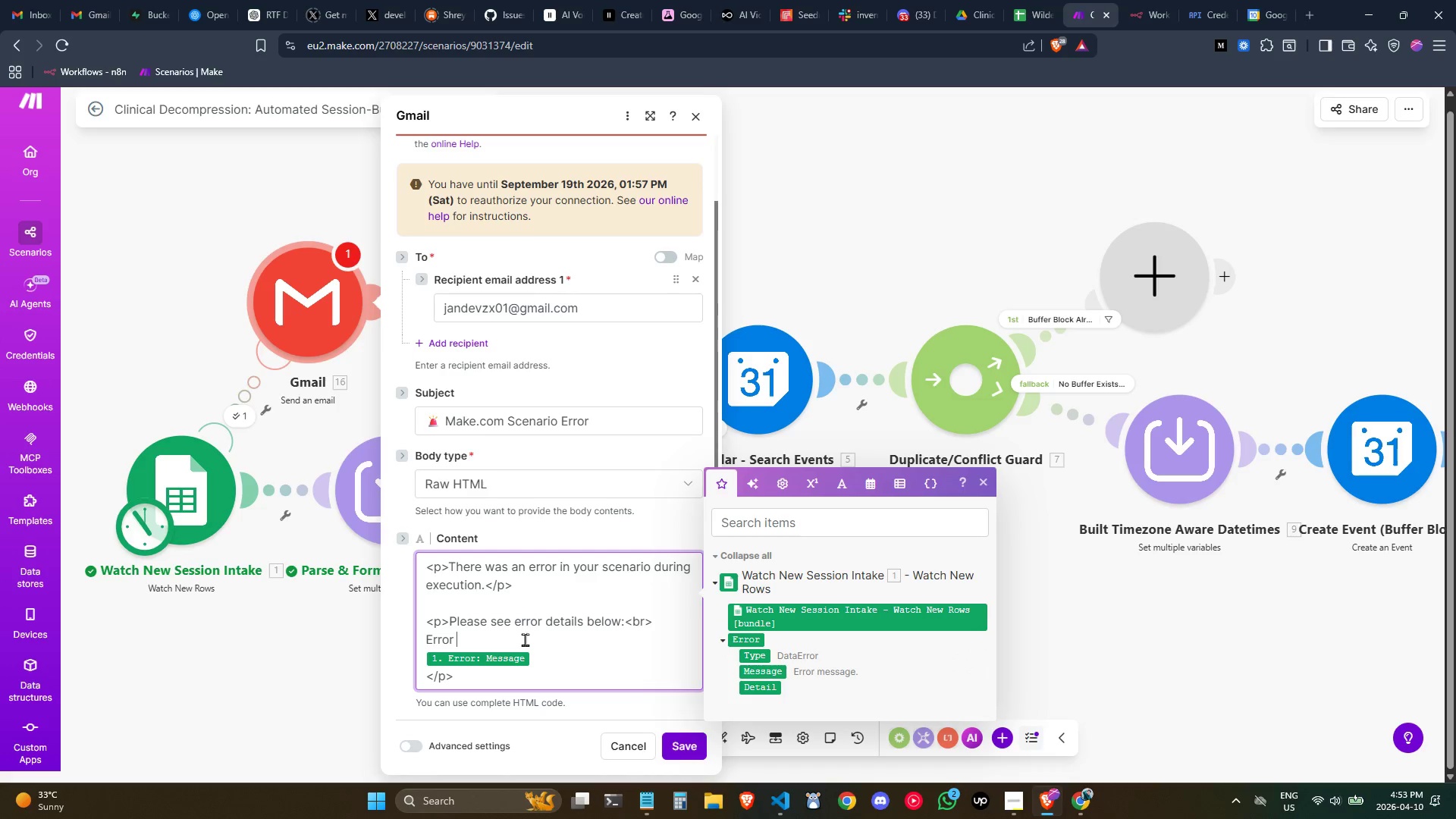 
key(Shift+Semicolon)
 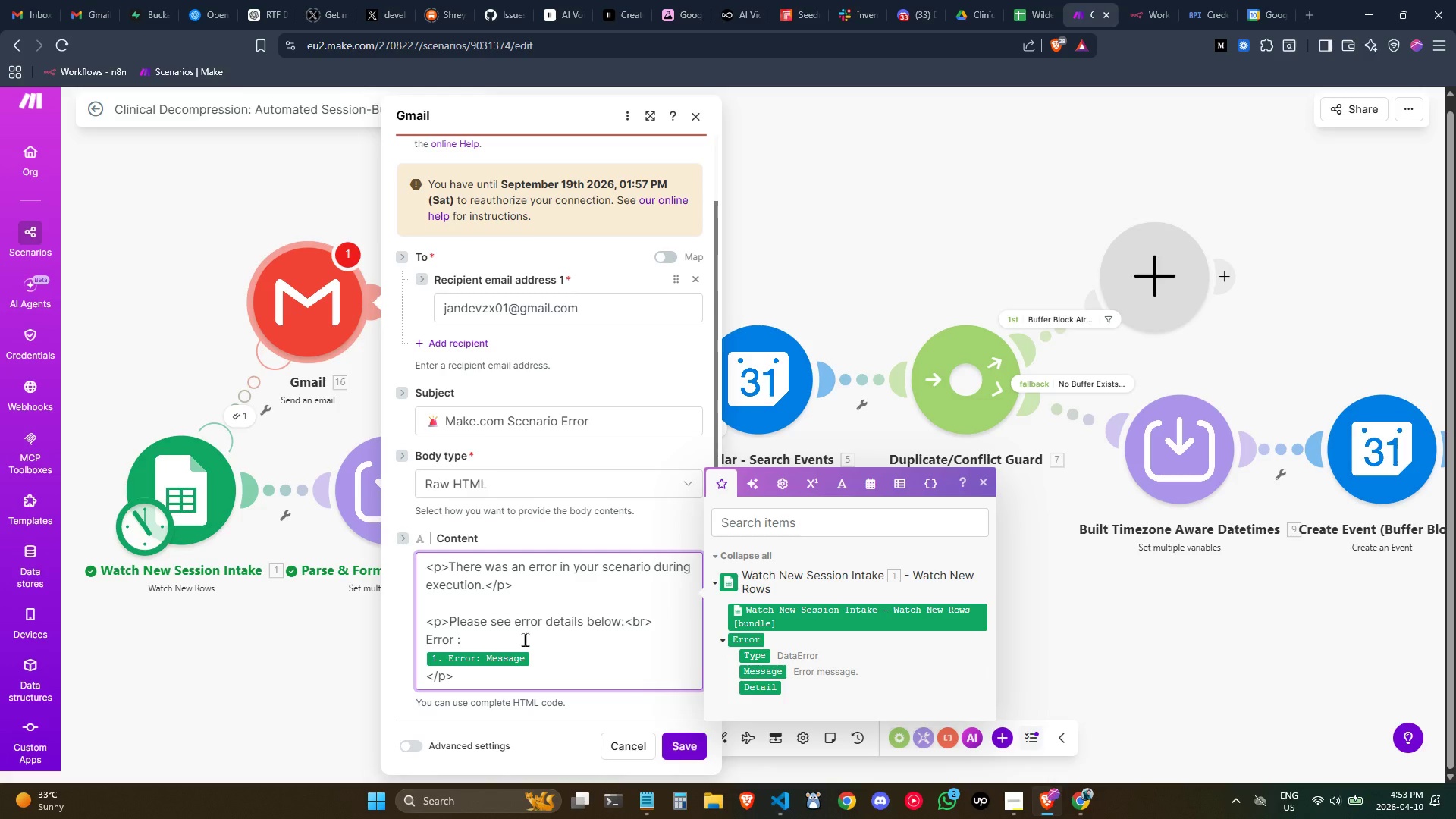 
key(Shift+Space)
 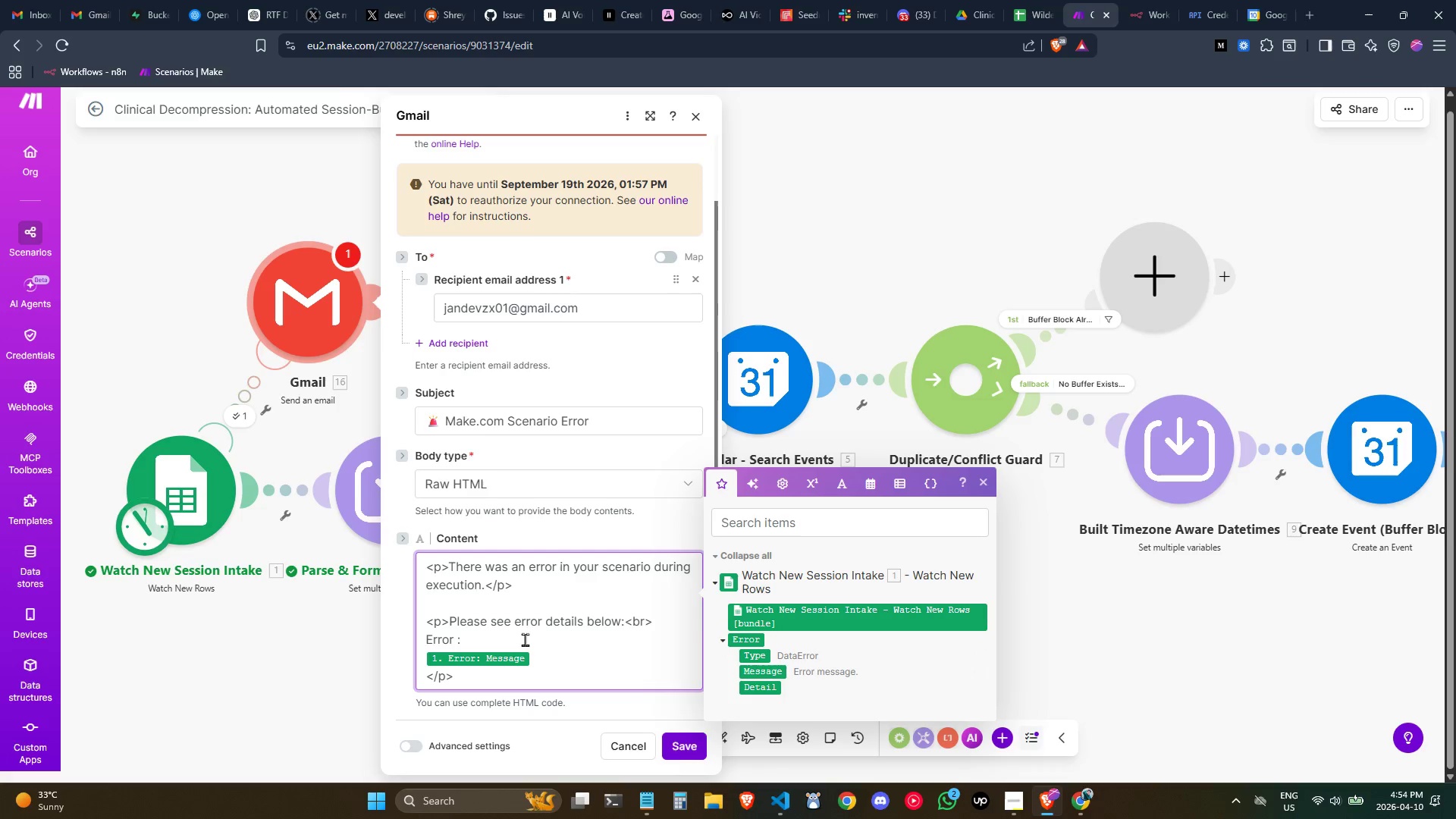 
key(ArrowLeft)
 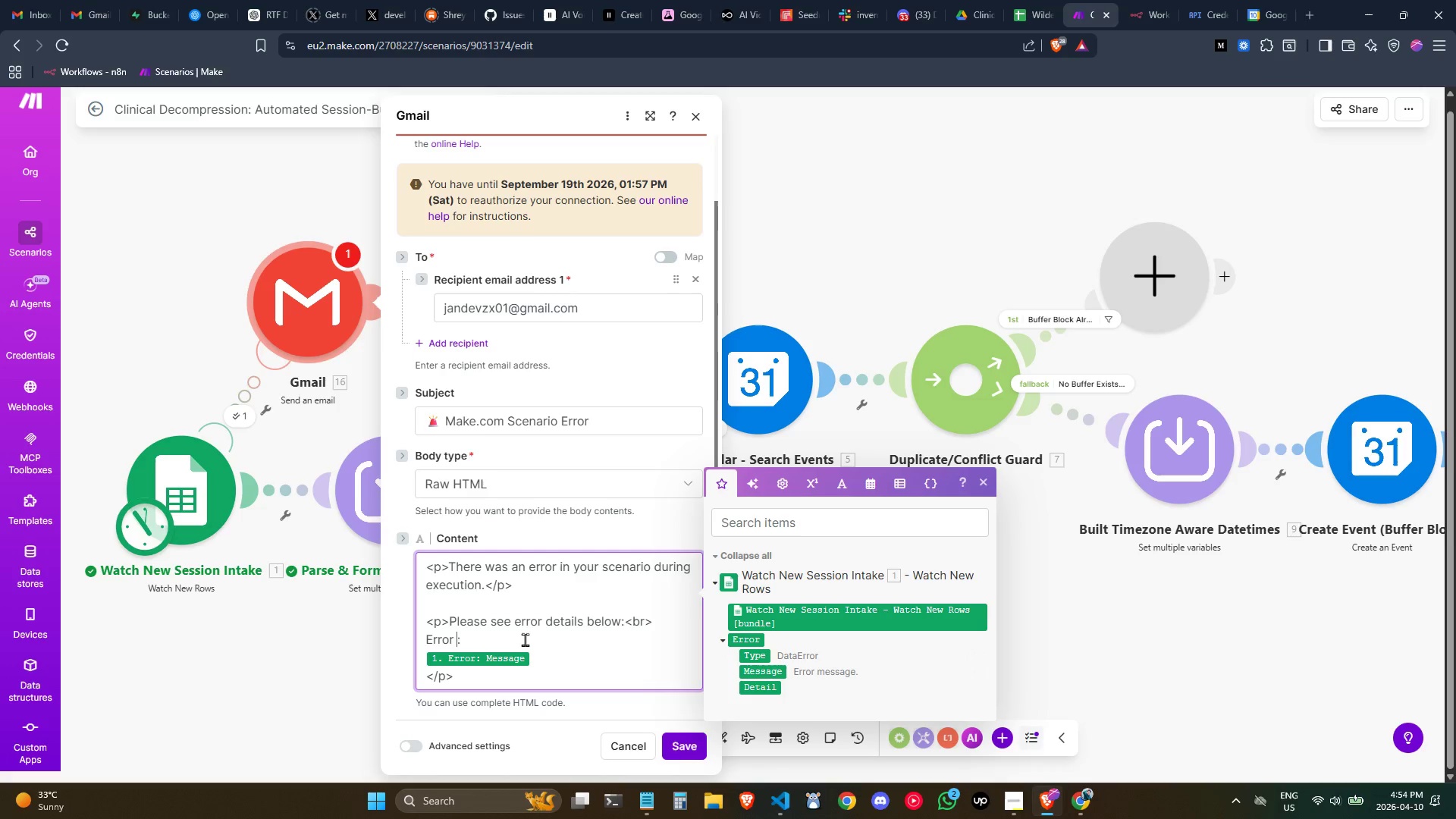 
key(ArrowLeft)
 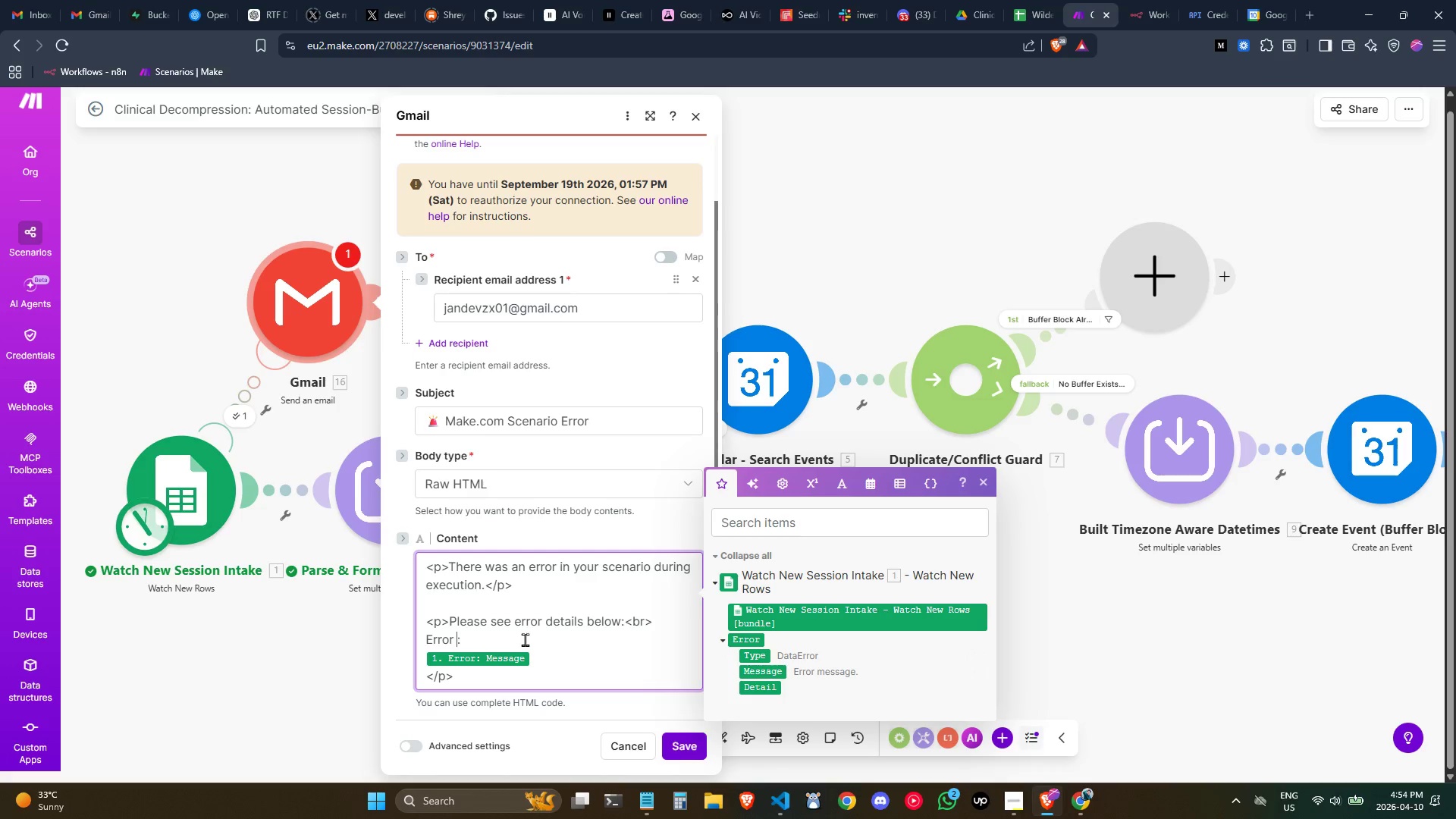 
key(ArrowLeft)
 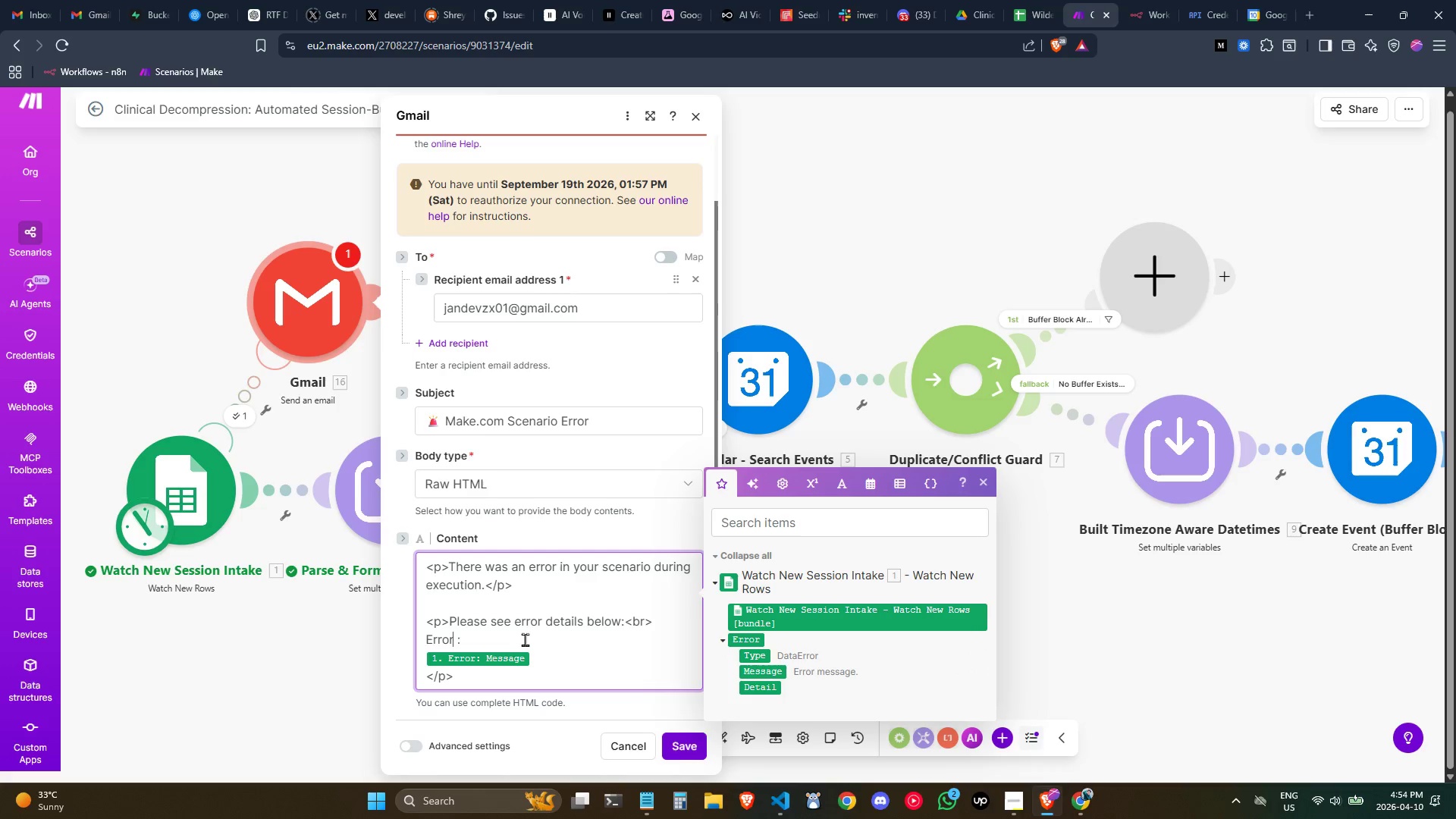 
key(ArrowRight)
 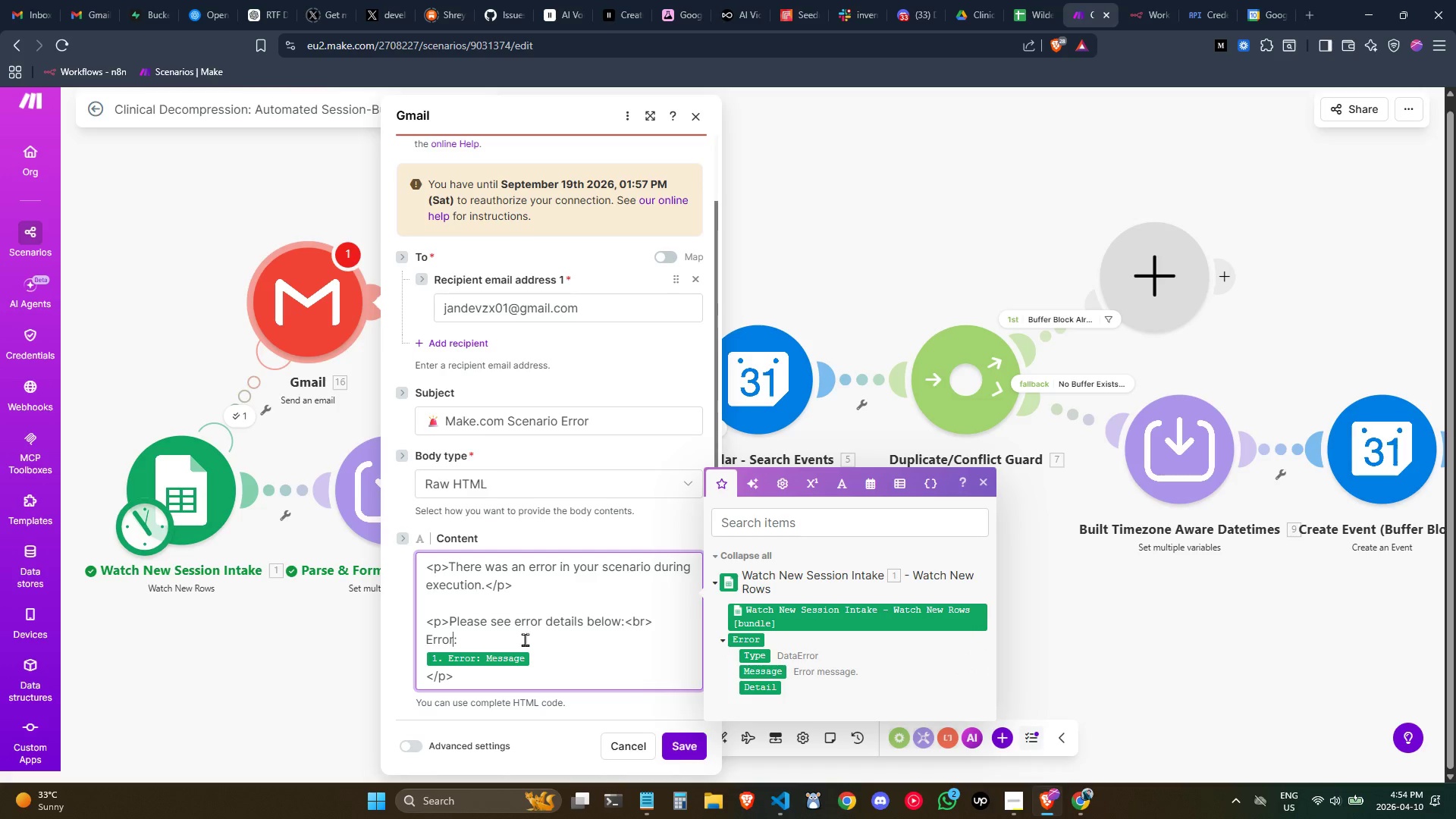 
key(Backspace)
 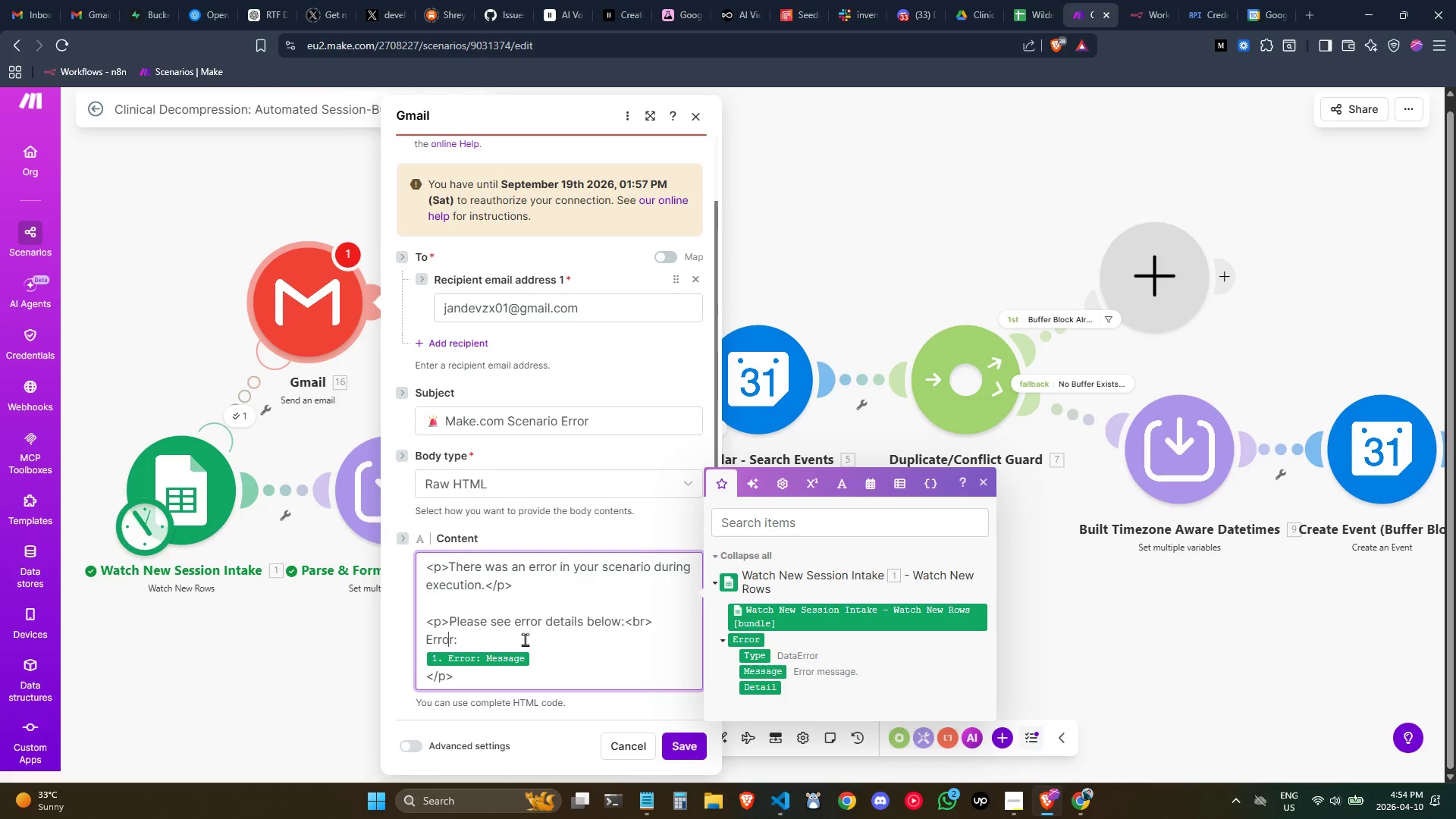 
key(ArrowLeft)
 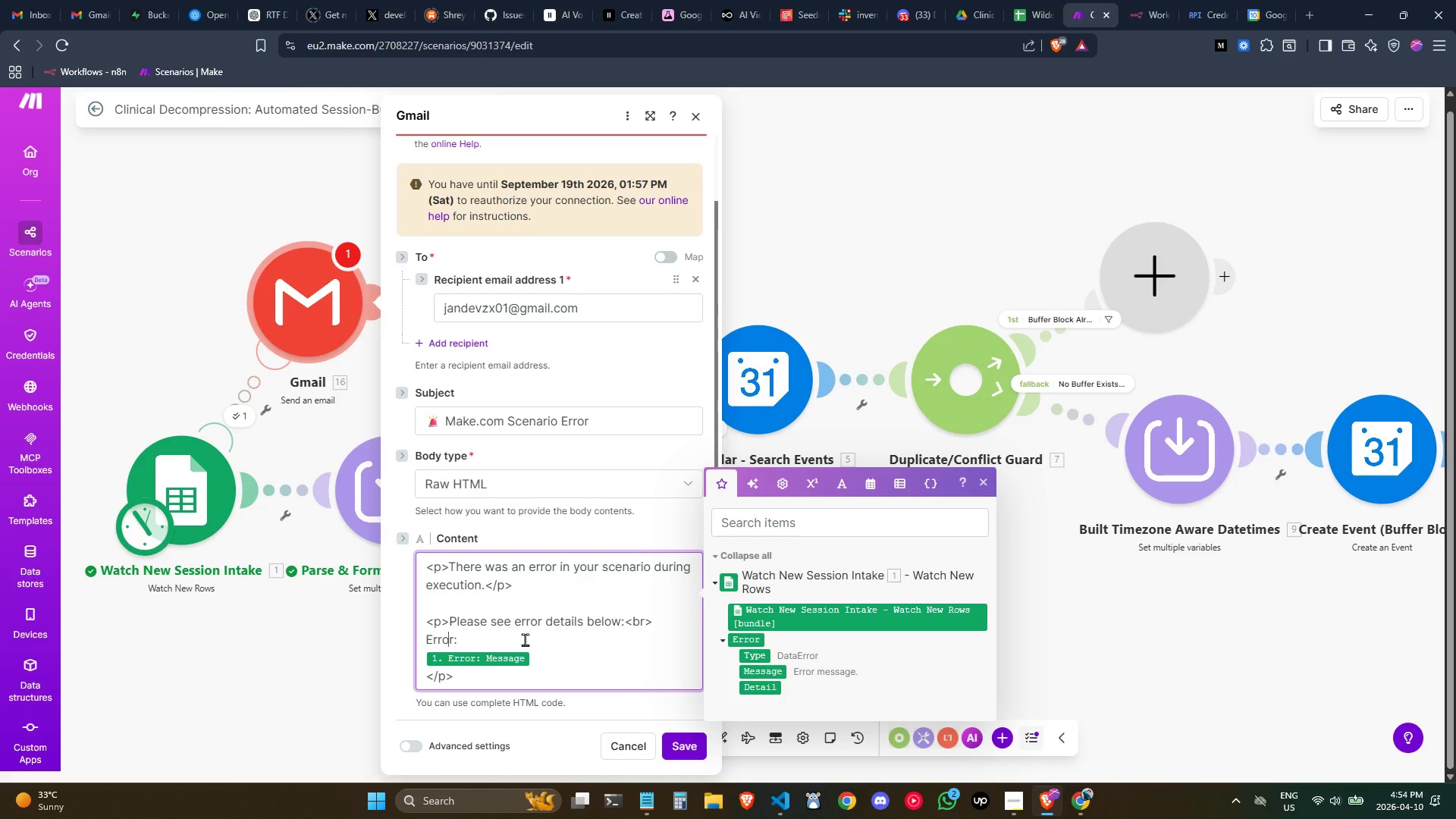 
key(ArrowLeft)
 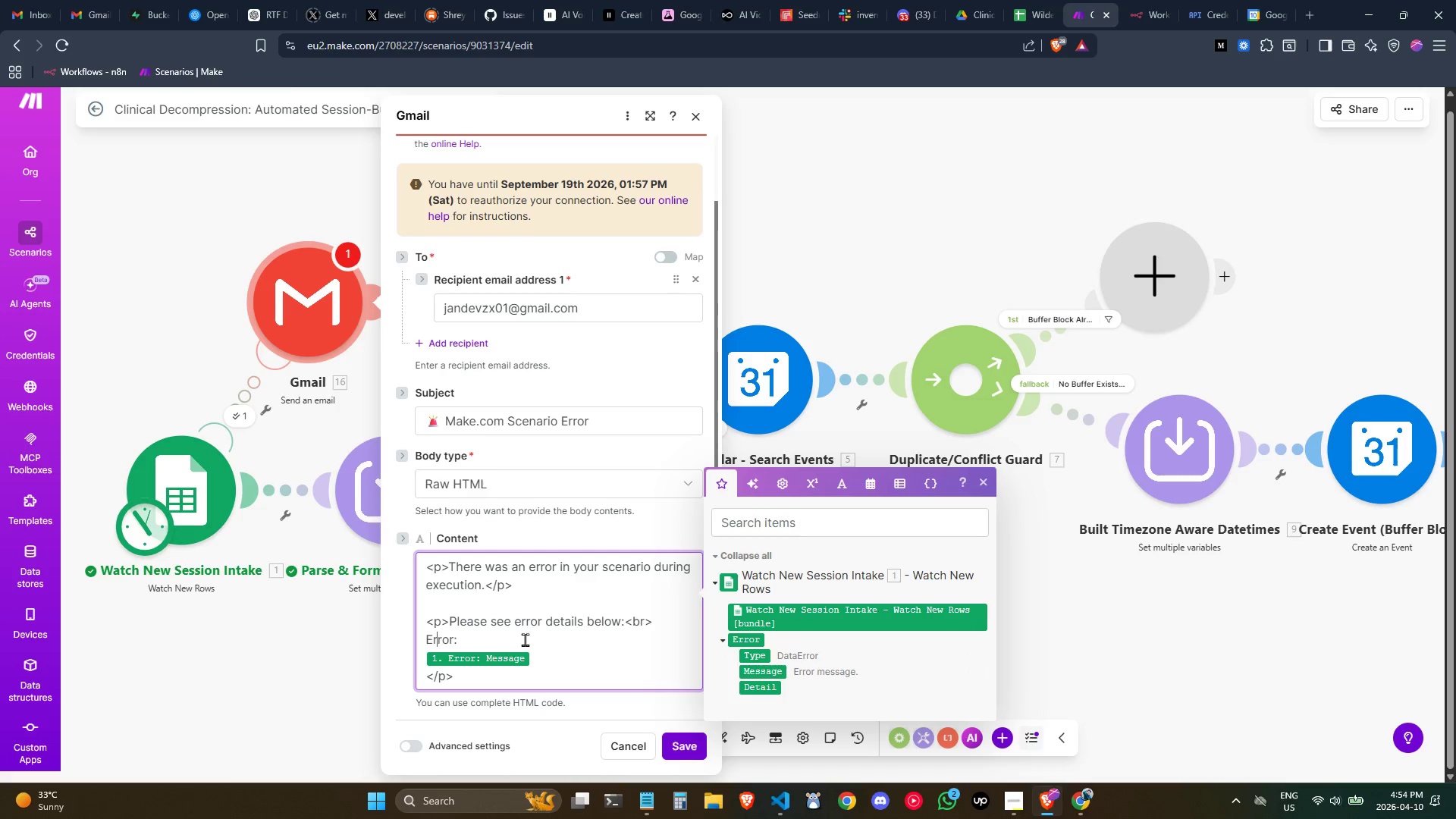 
key(ArrowLeft)
 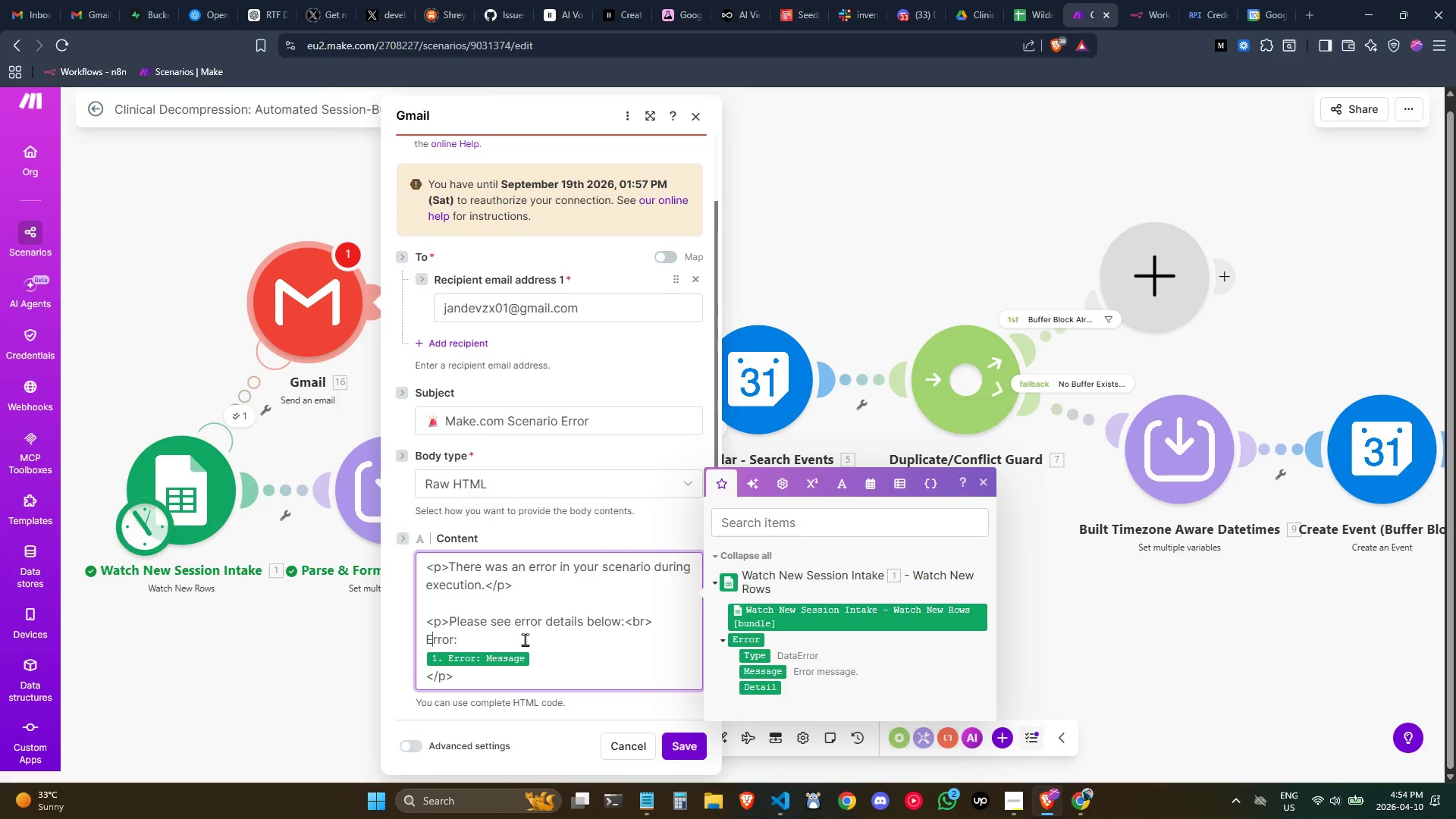 
key(ArrowLeft)
 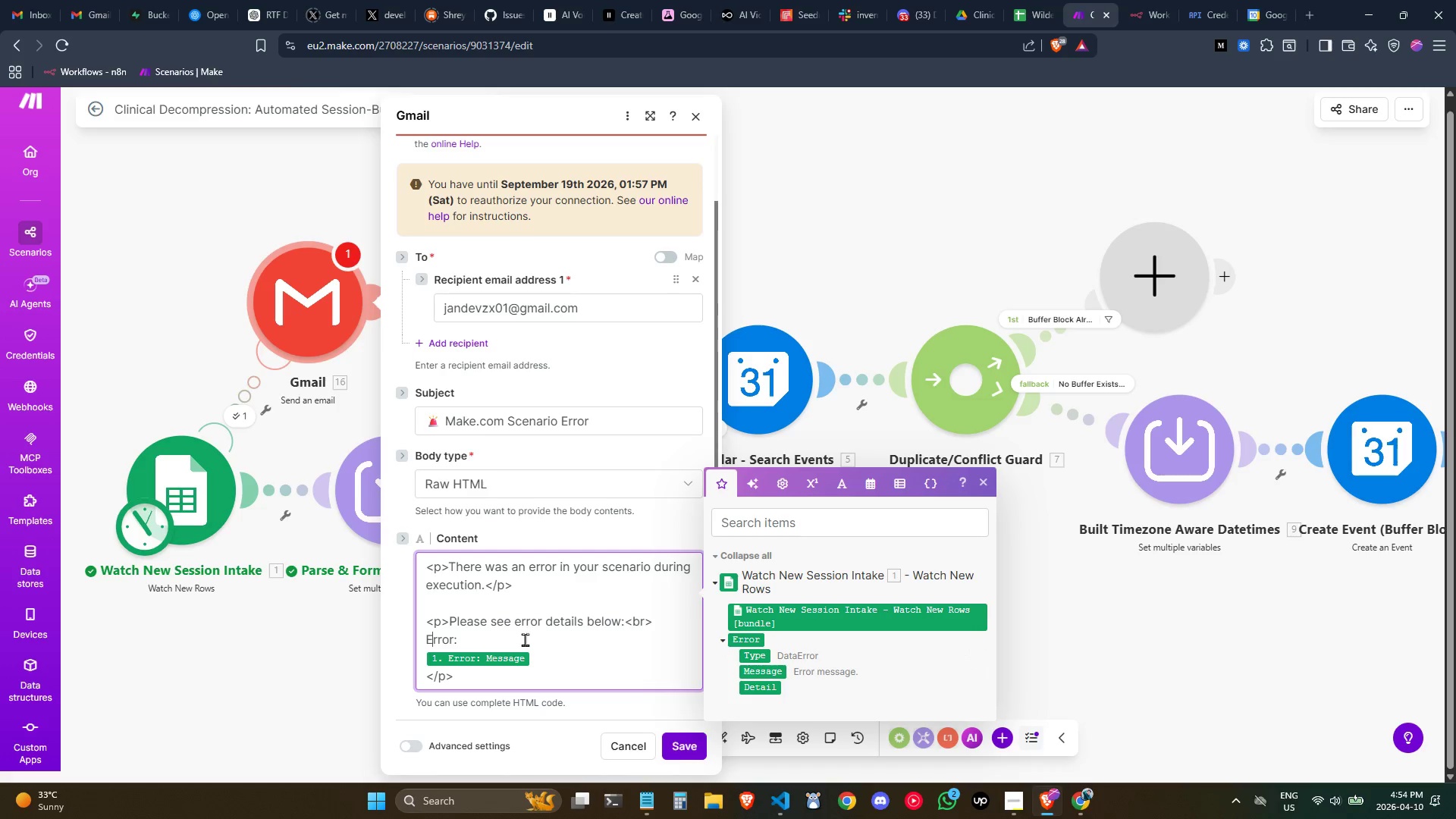 
key(ArrowLeft)
 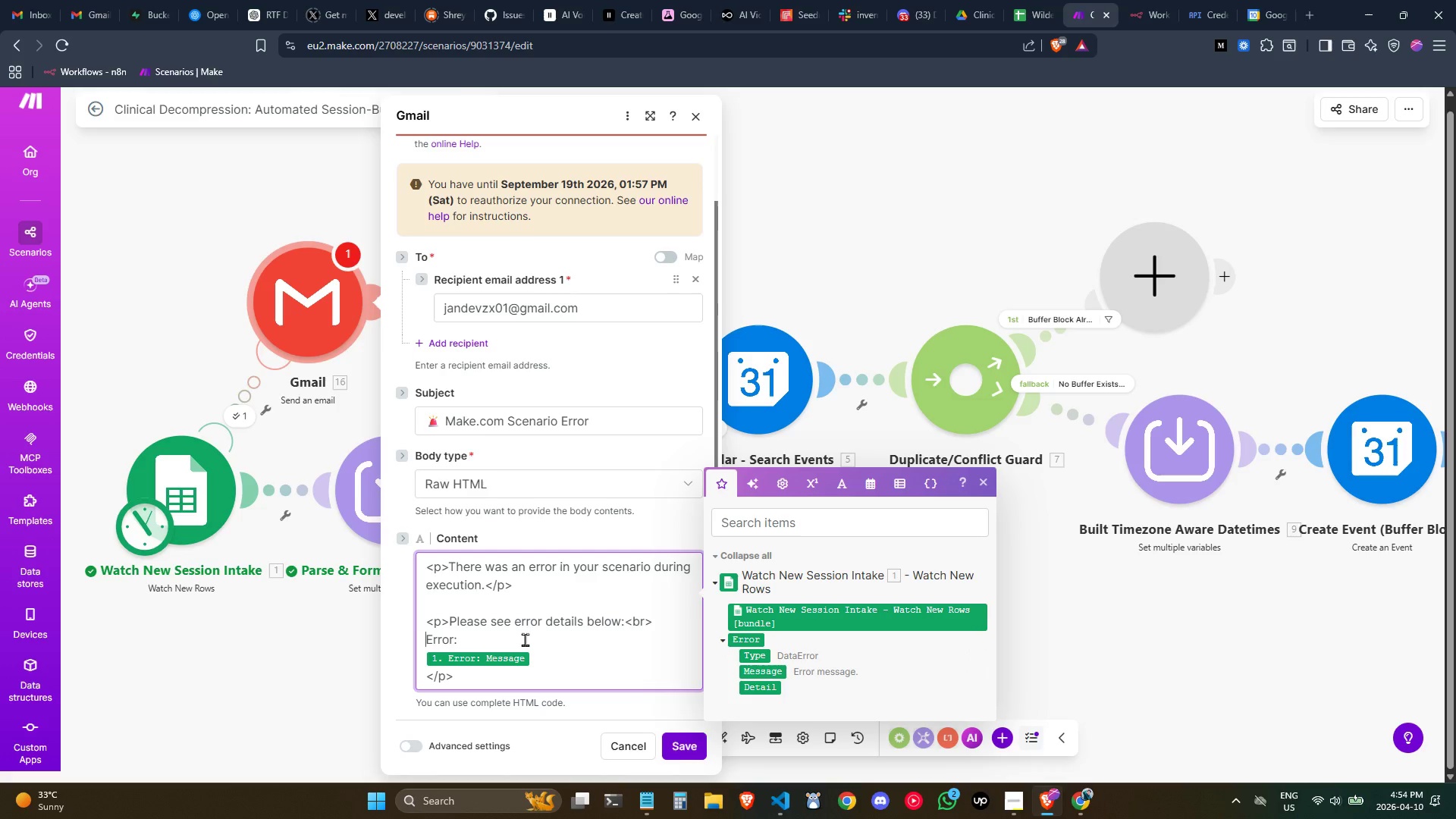 
type(<strong>)
 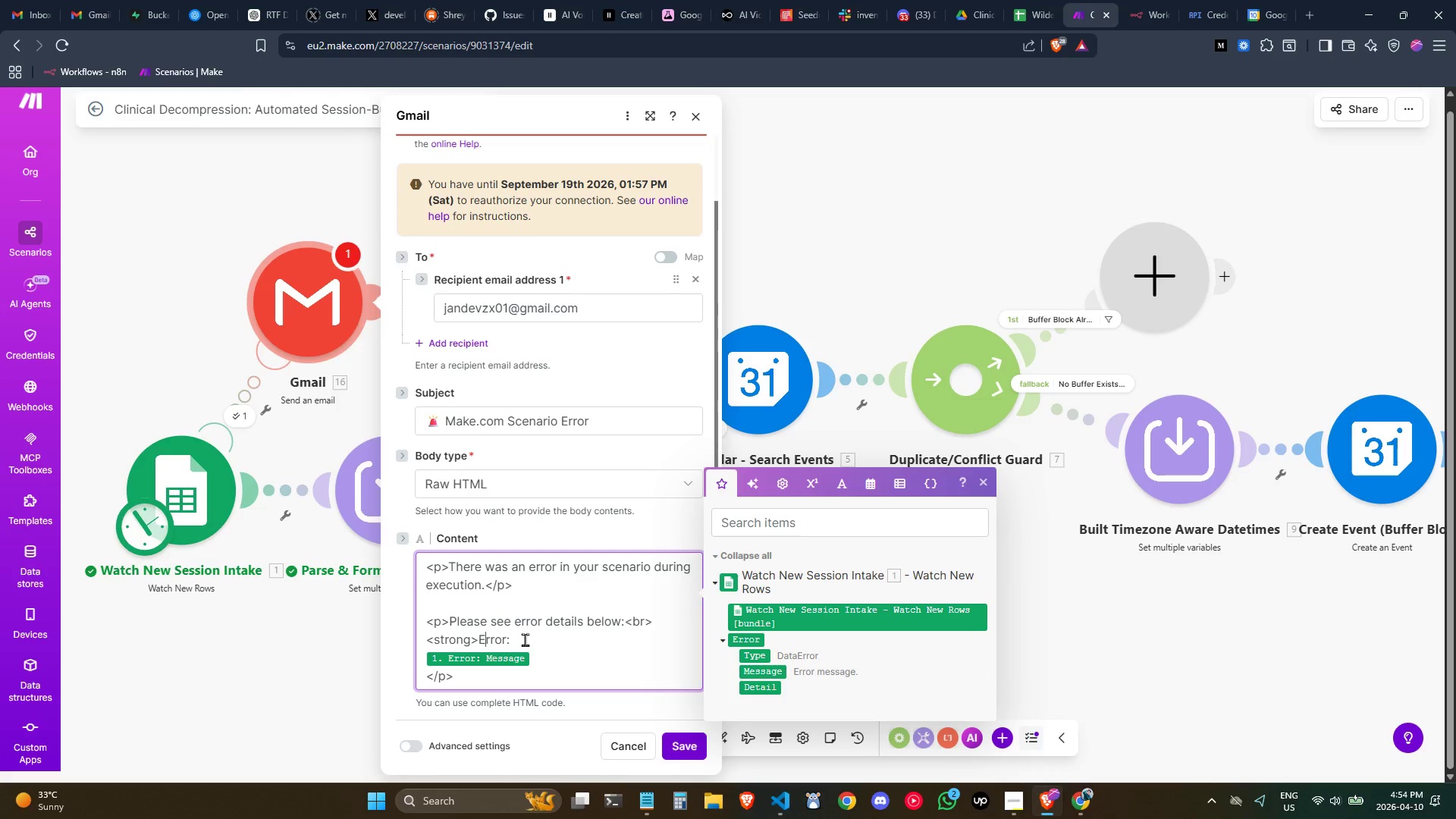 
 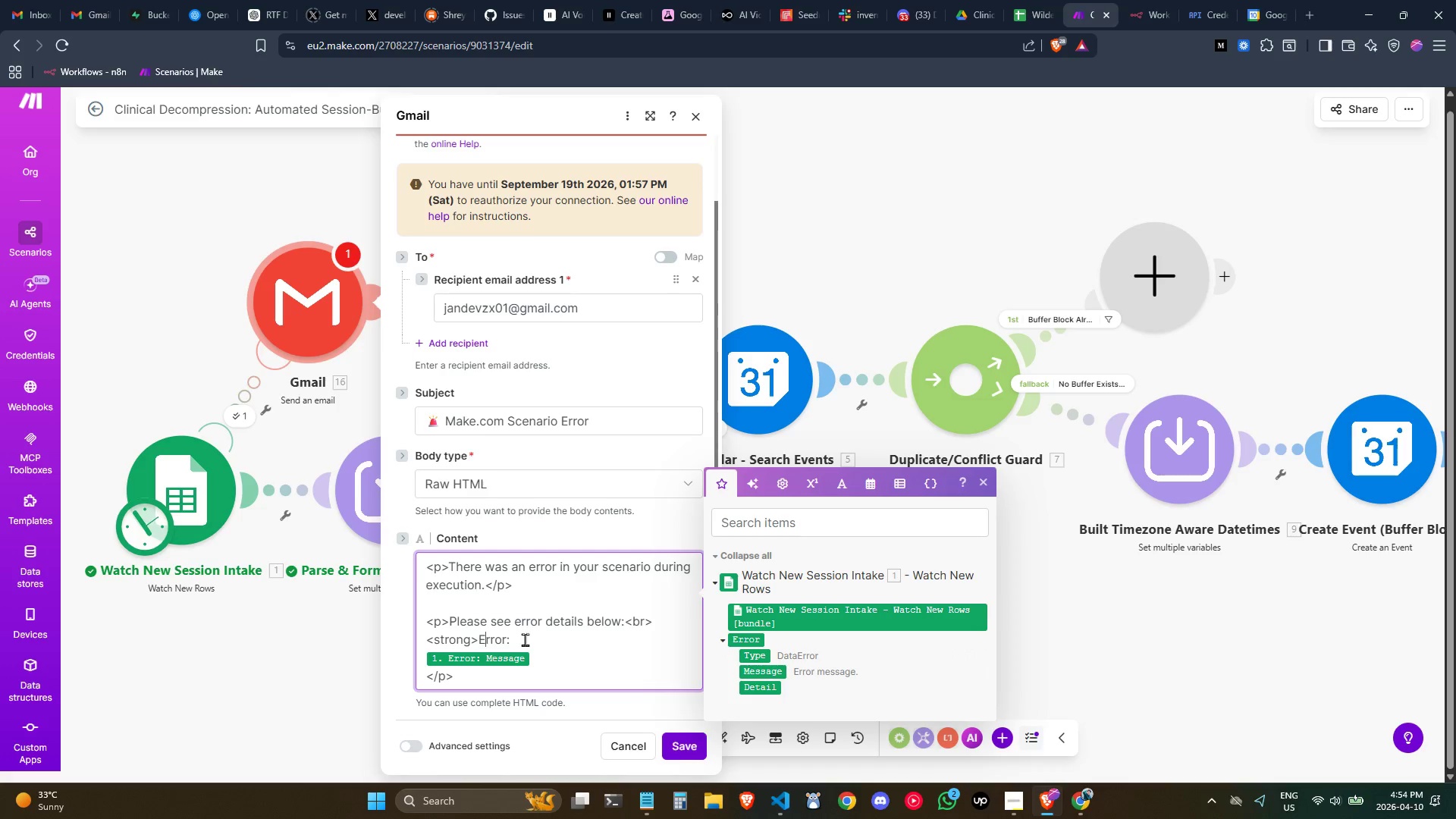 
key(ArrowRight)
 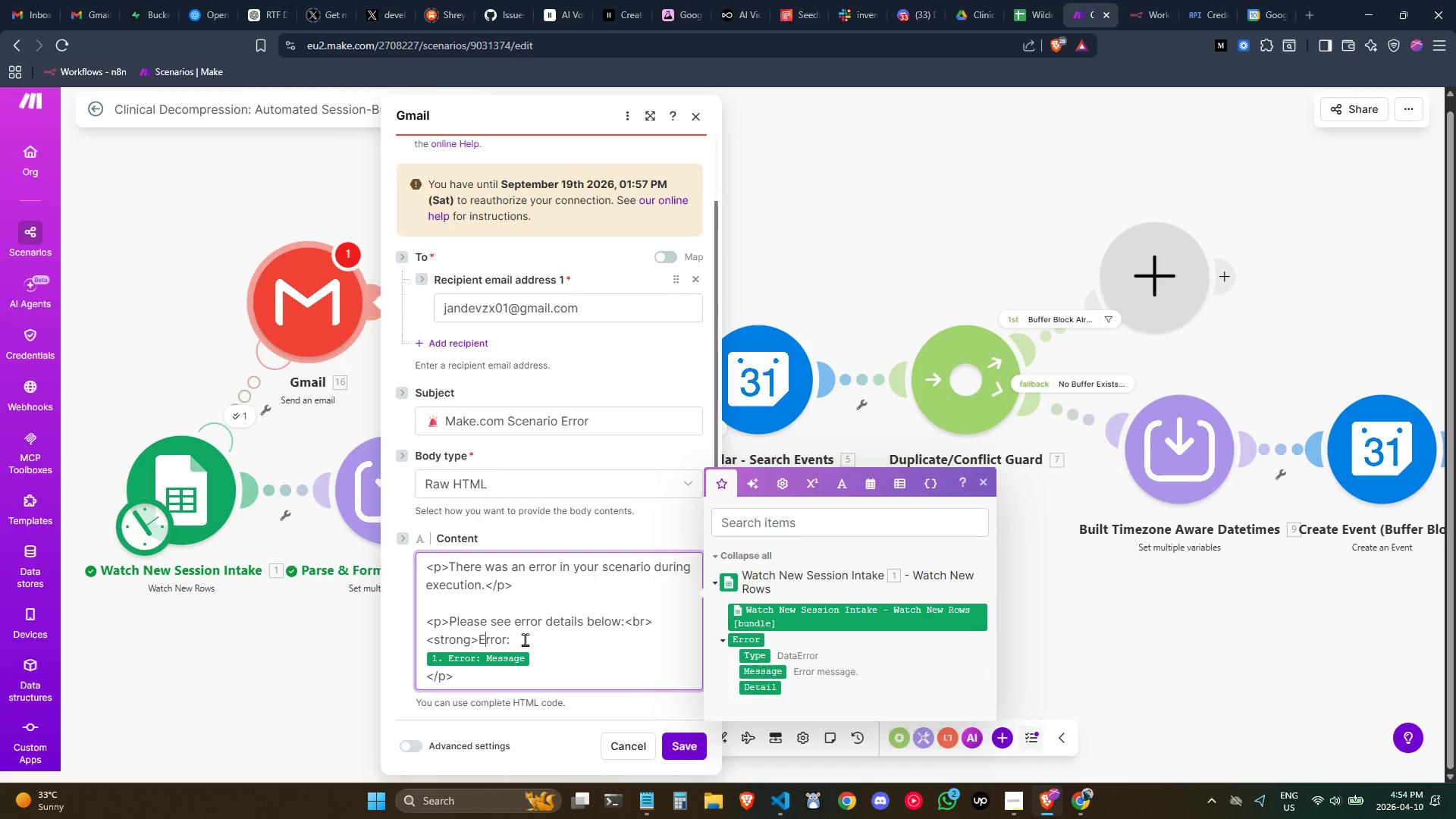 
key(ArrowRight)
 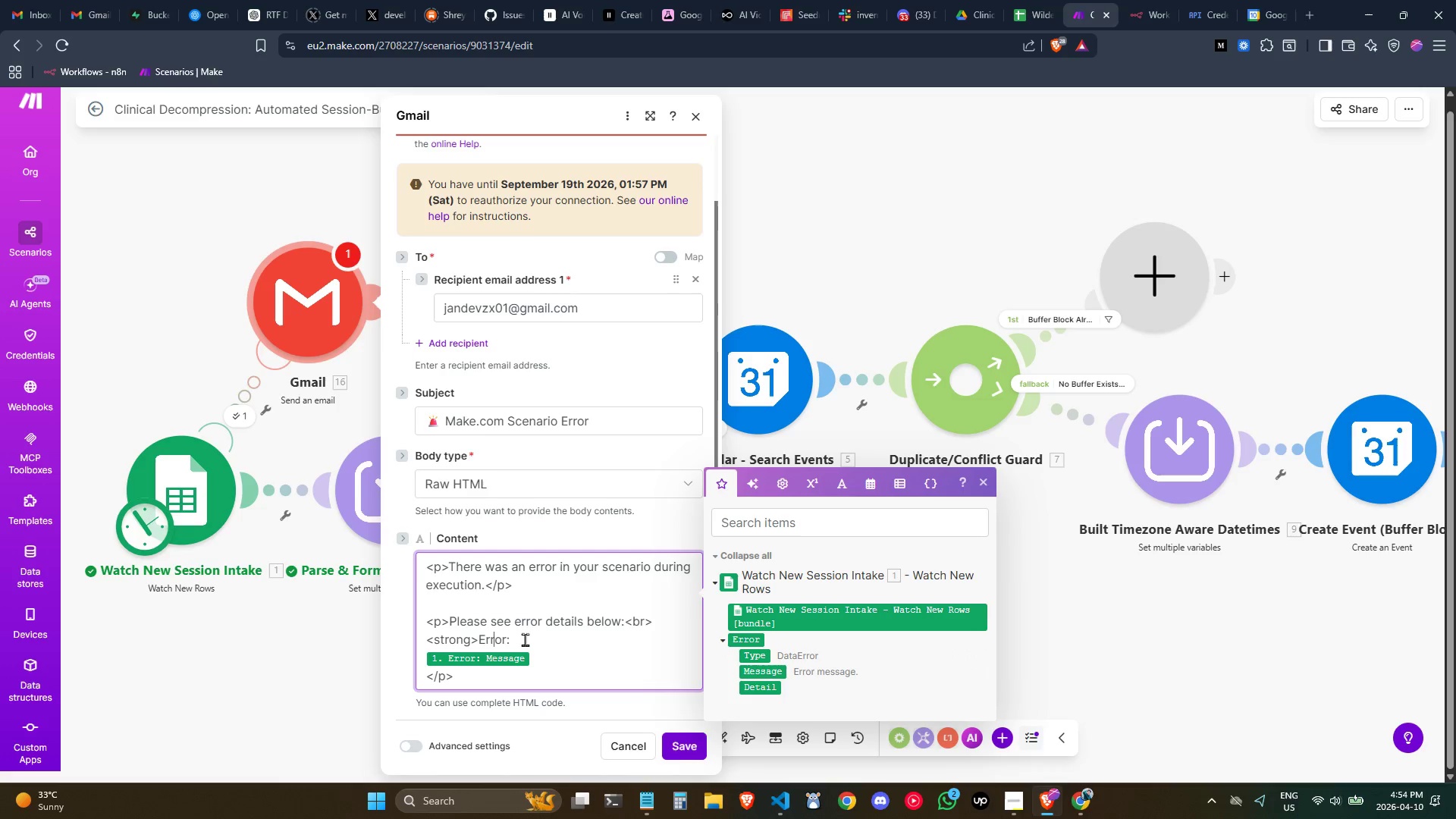 
key(ArrowRight)
 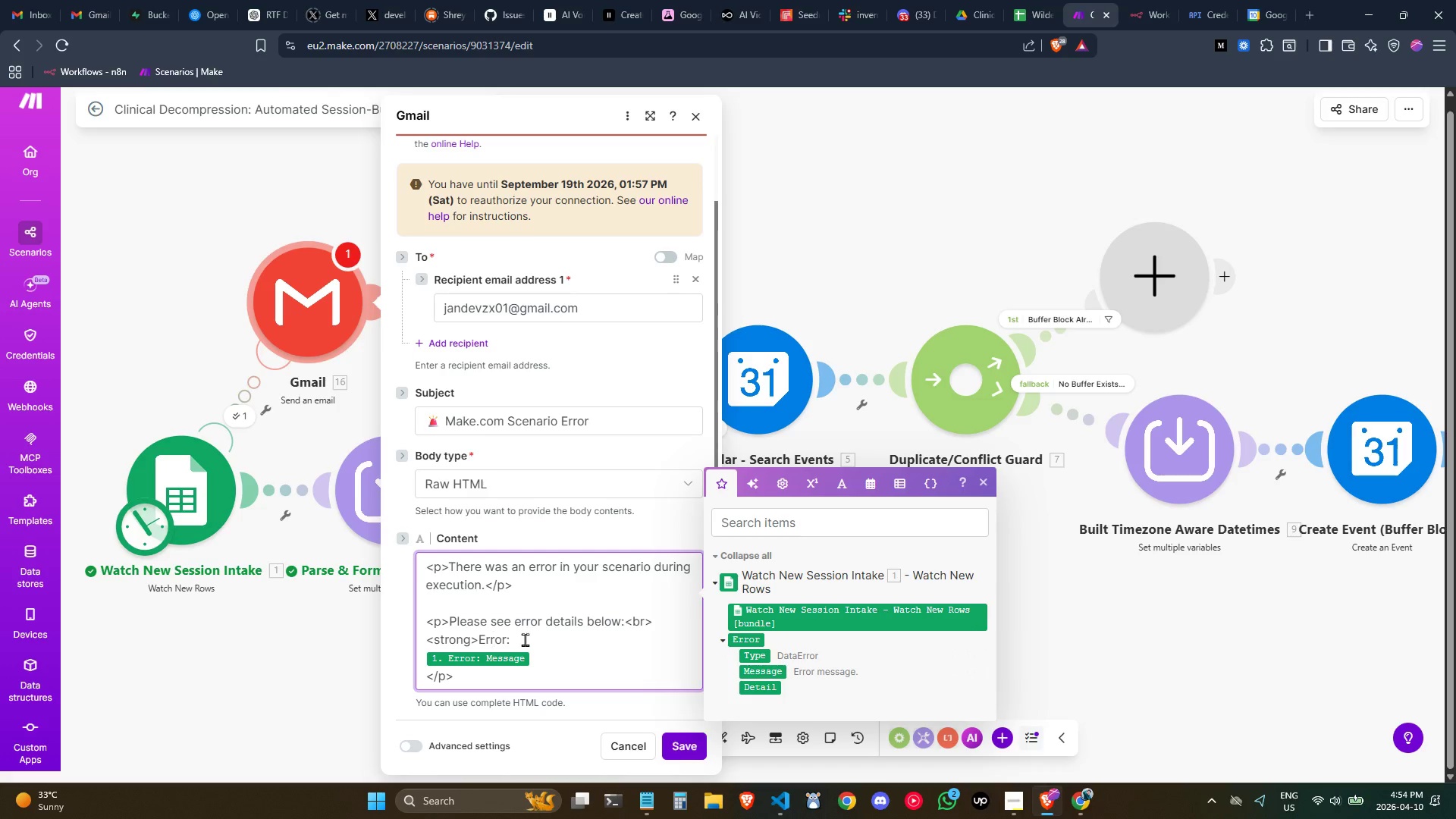 
key(ArrowRight)
 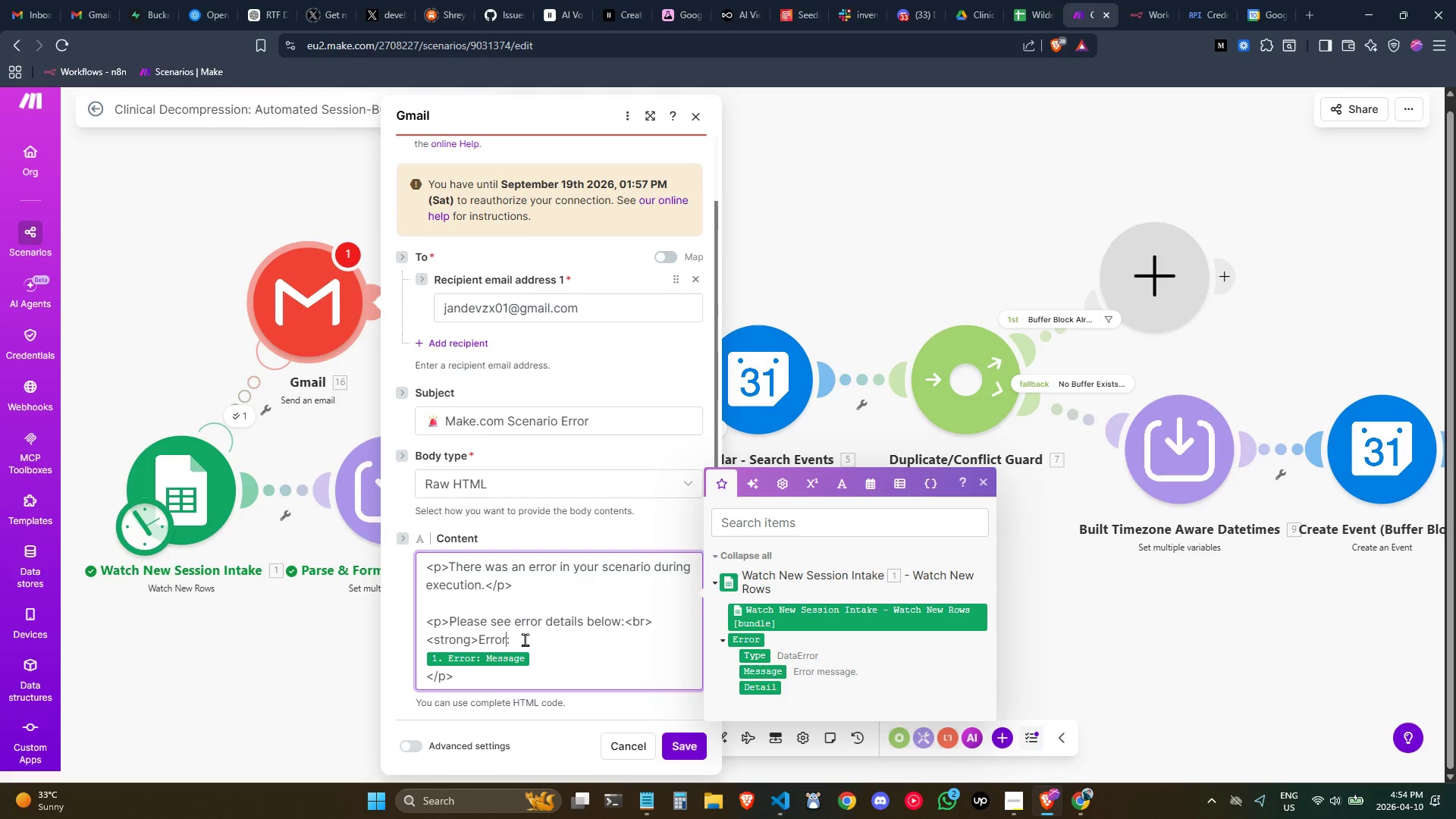 
key(ArrowRight)
 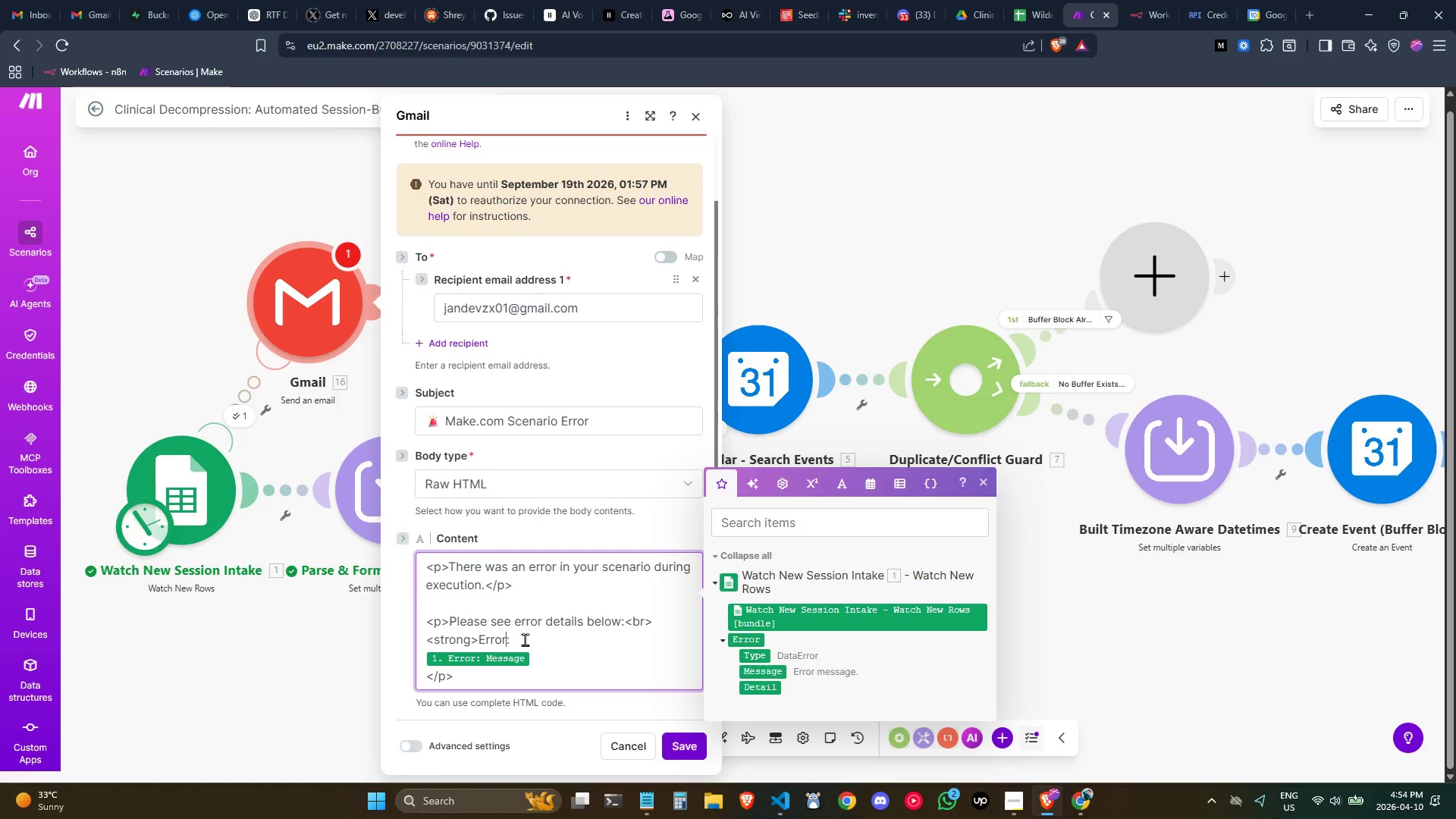 
type( Type)
 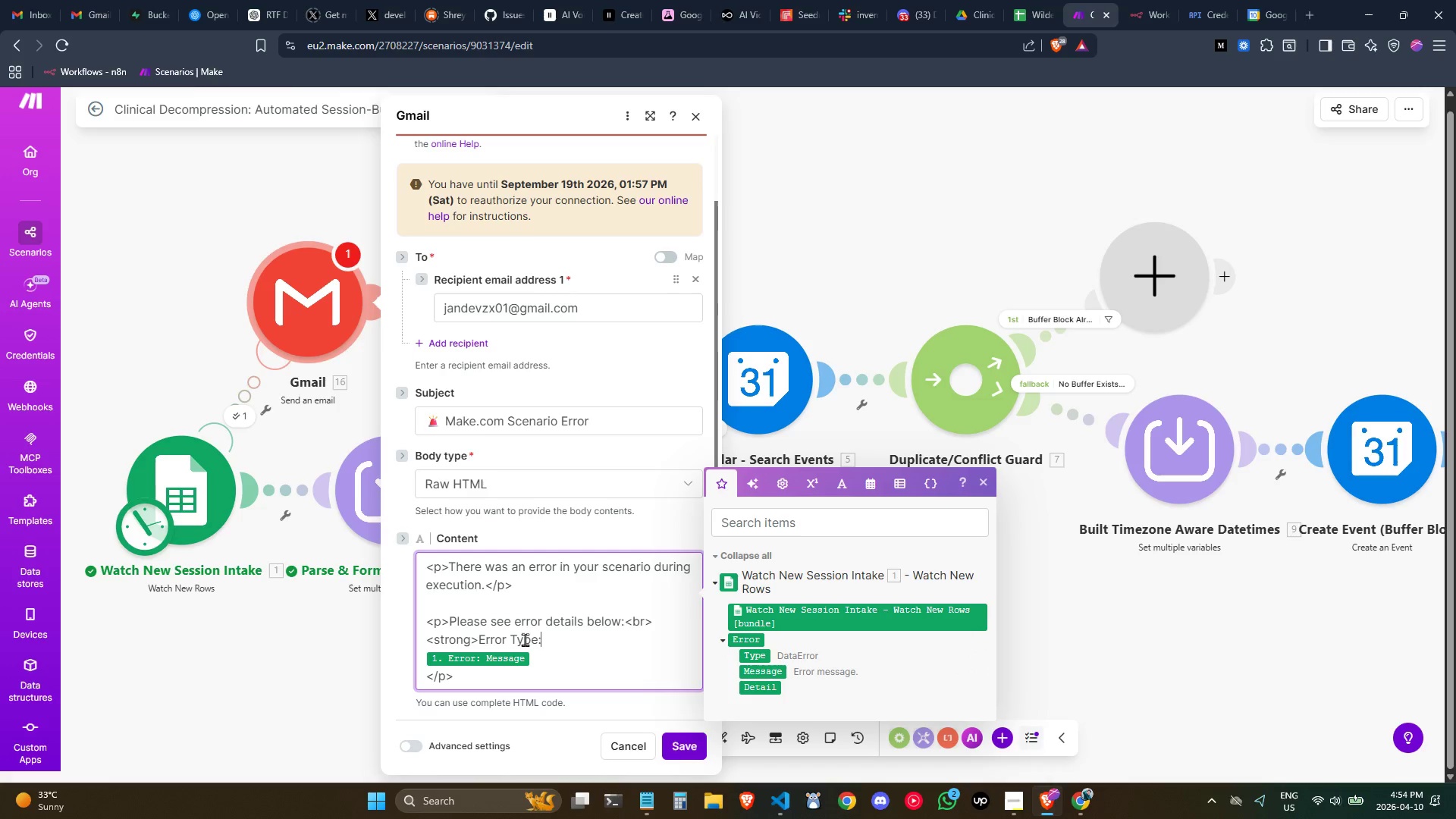 
 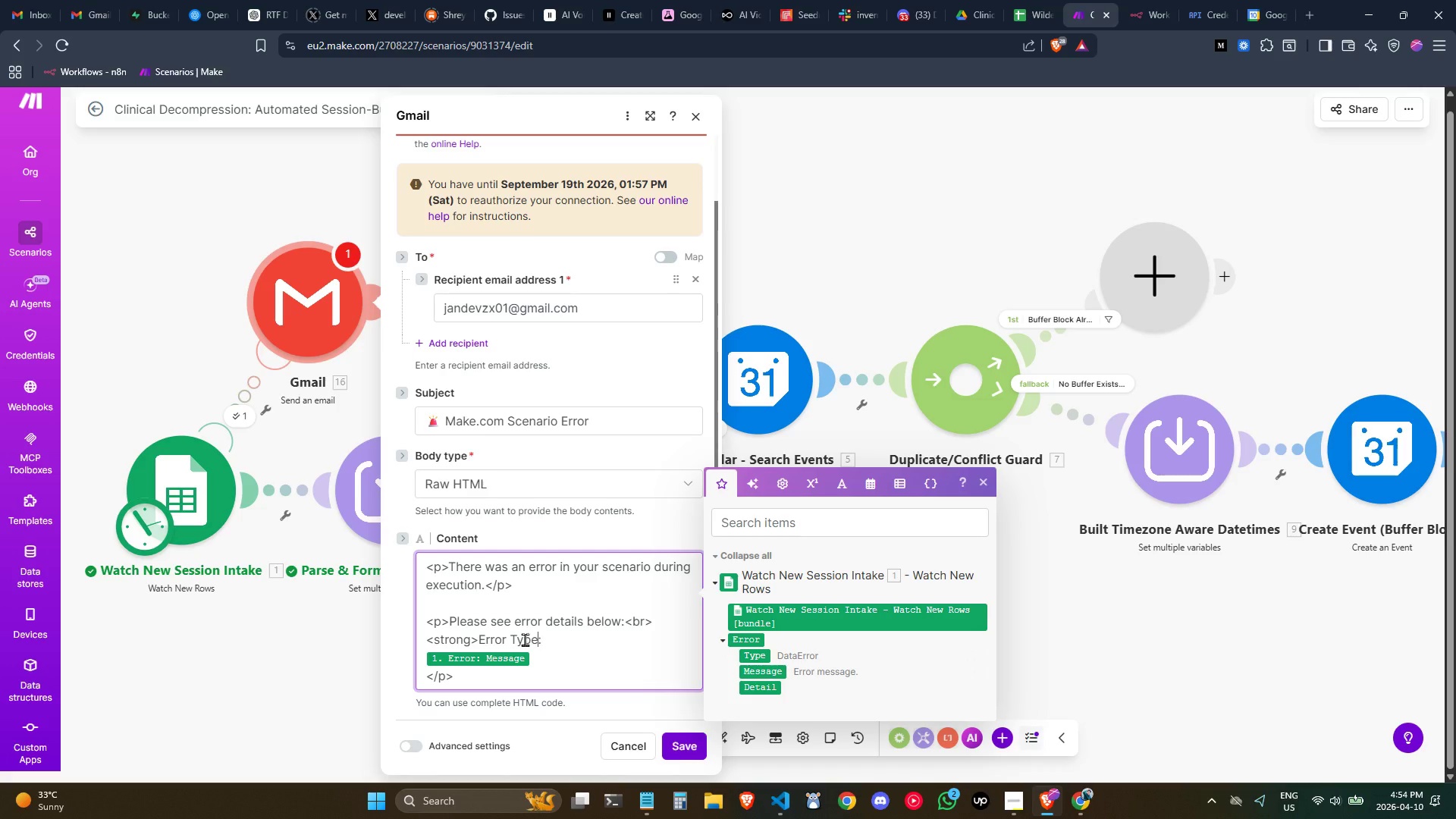 
key(ArrowRight)
 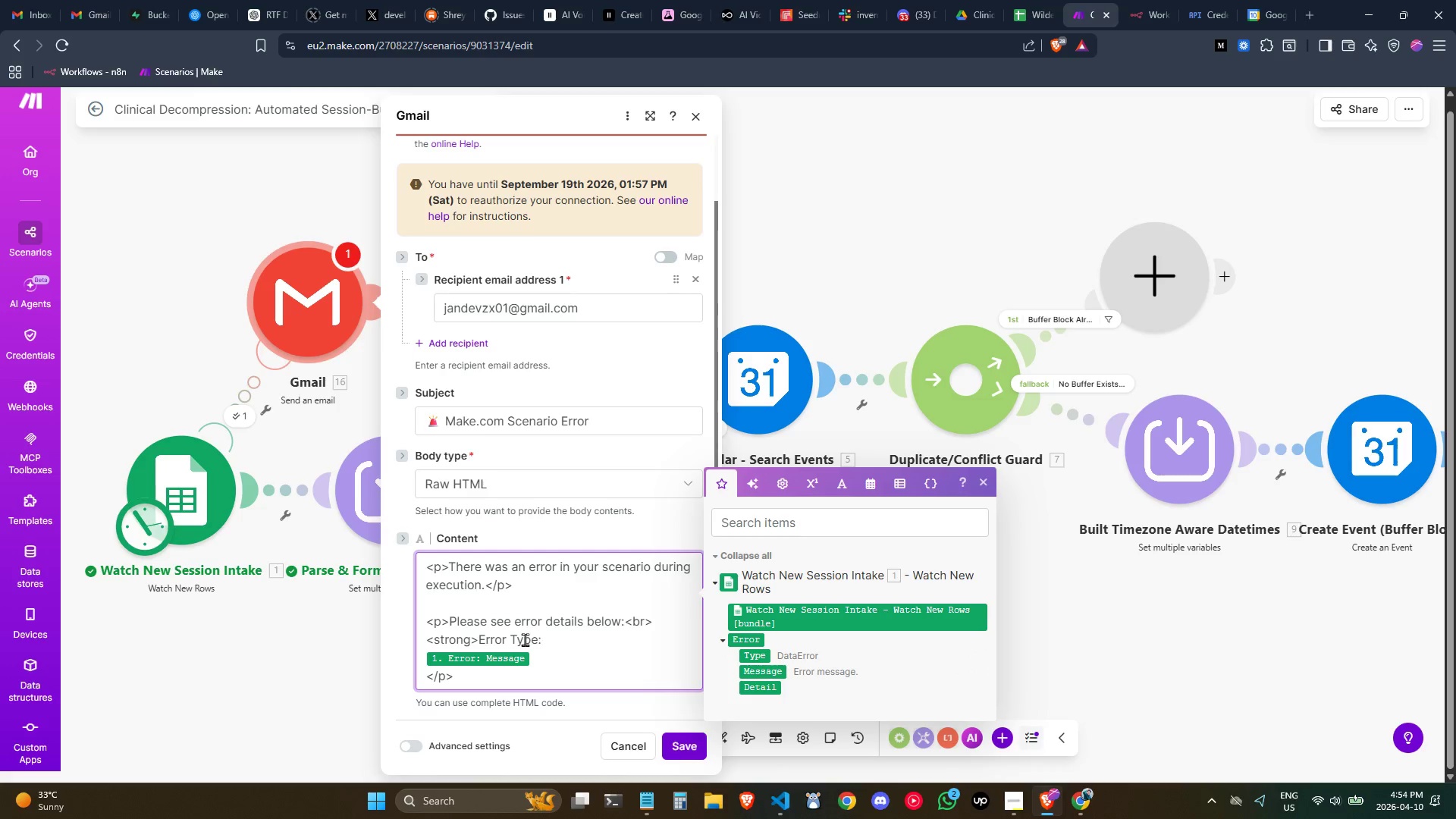 
key(Shift+Comma)
 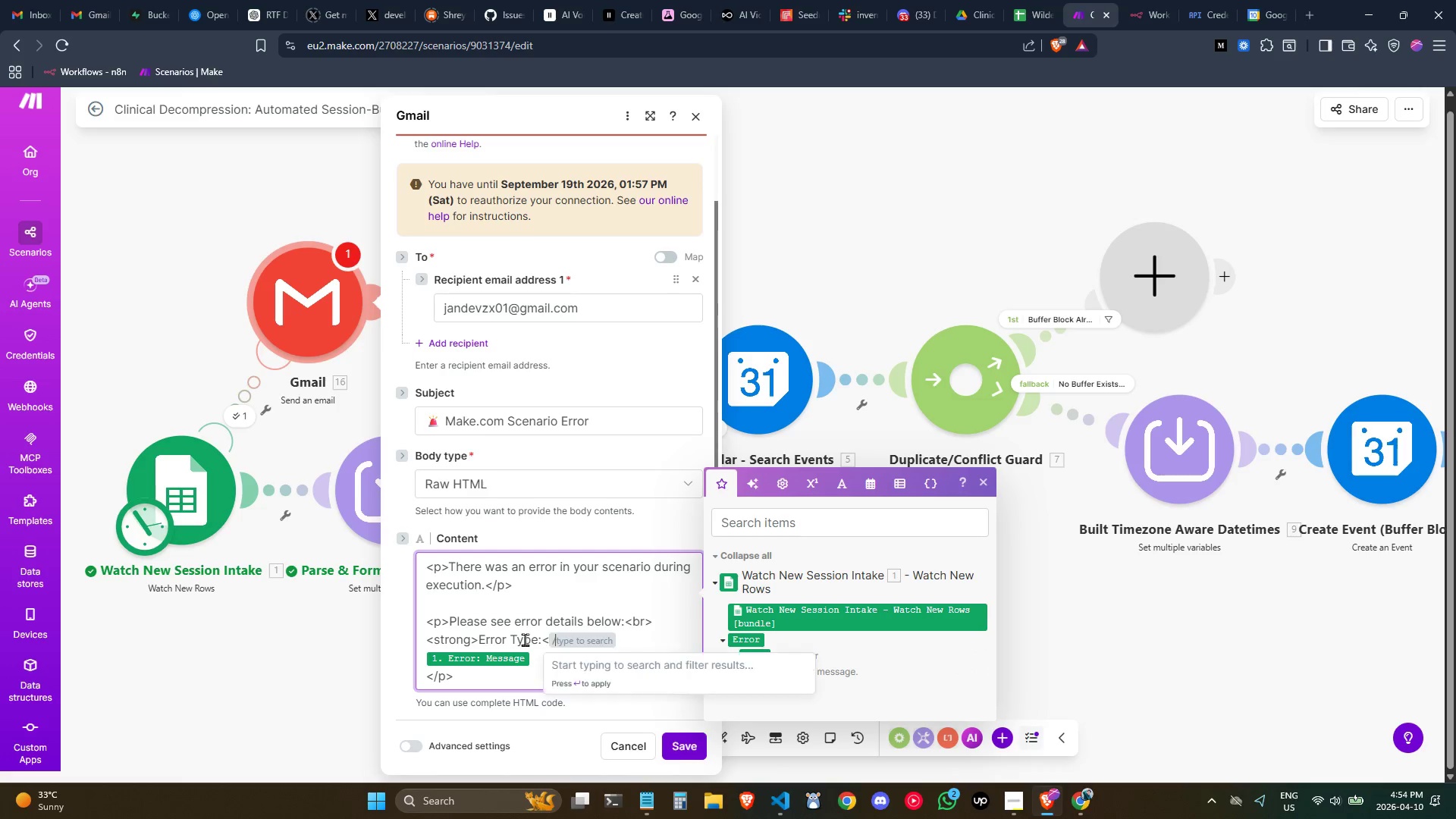 
key(Slash)
 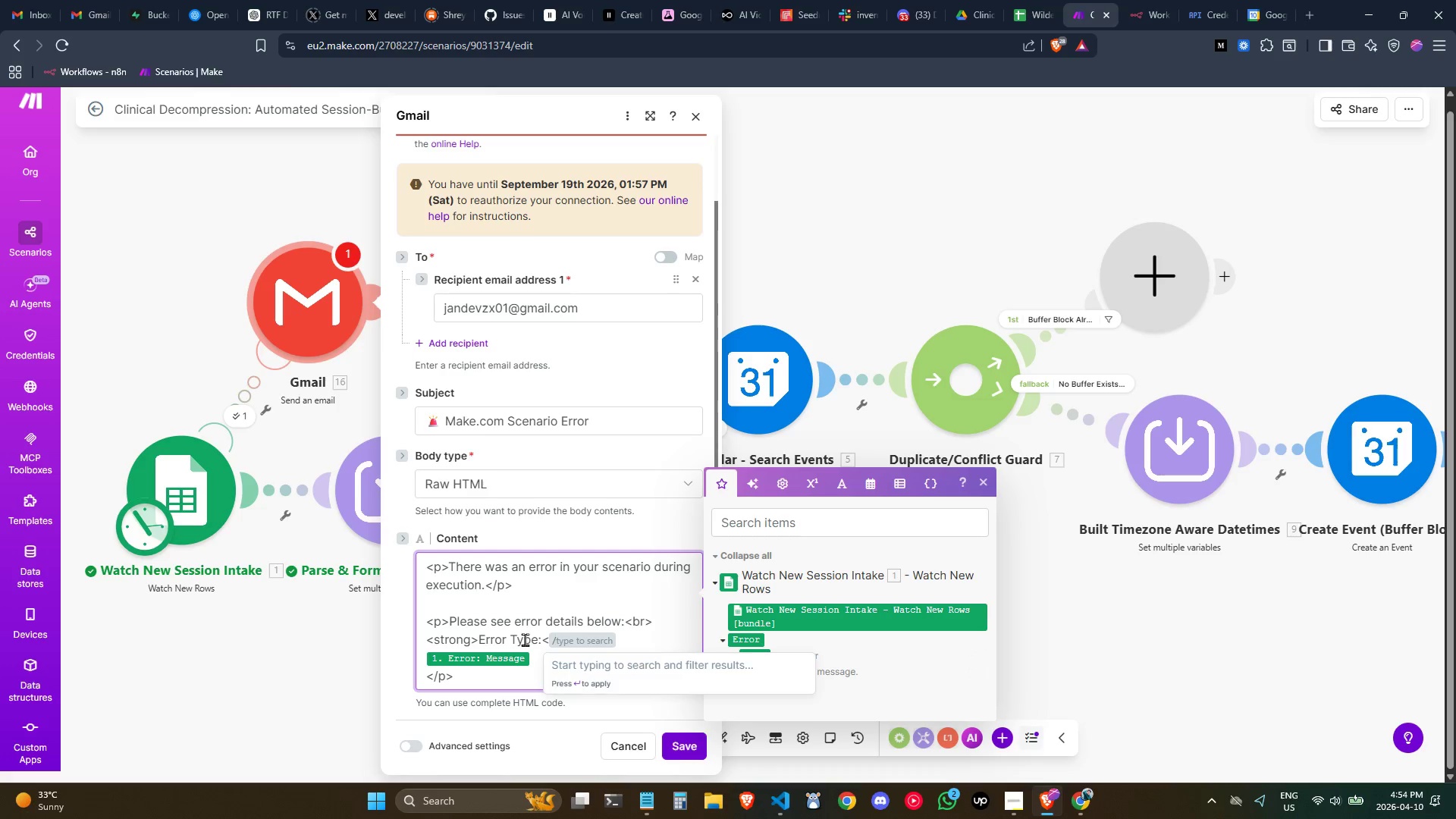 
key(Backspace)
 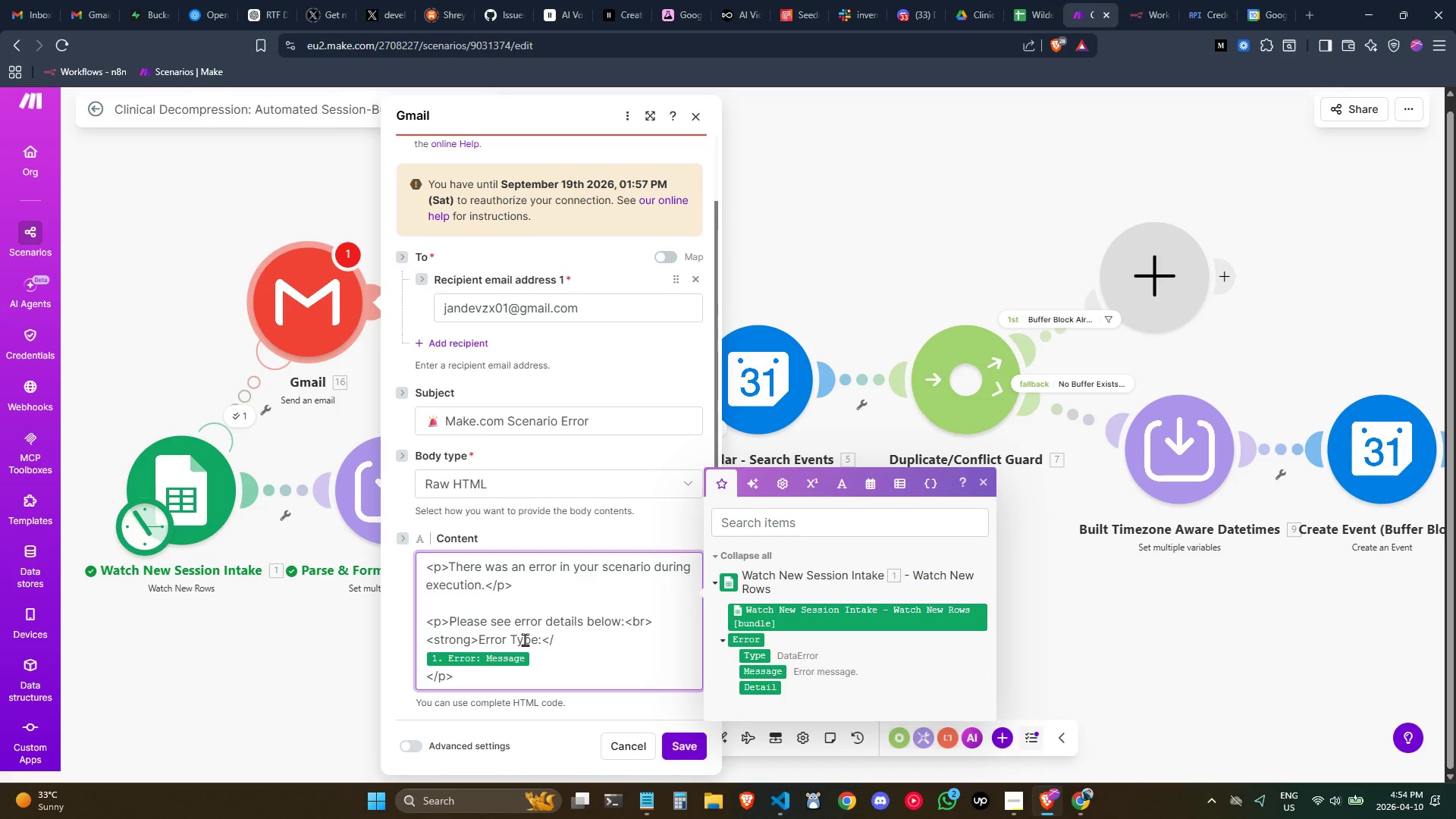 
key(P)
 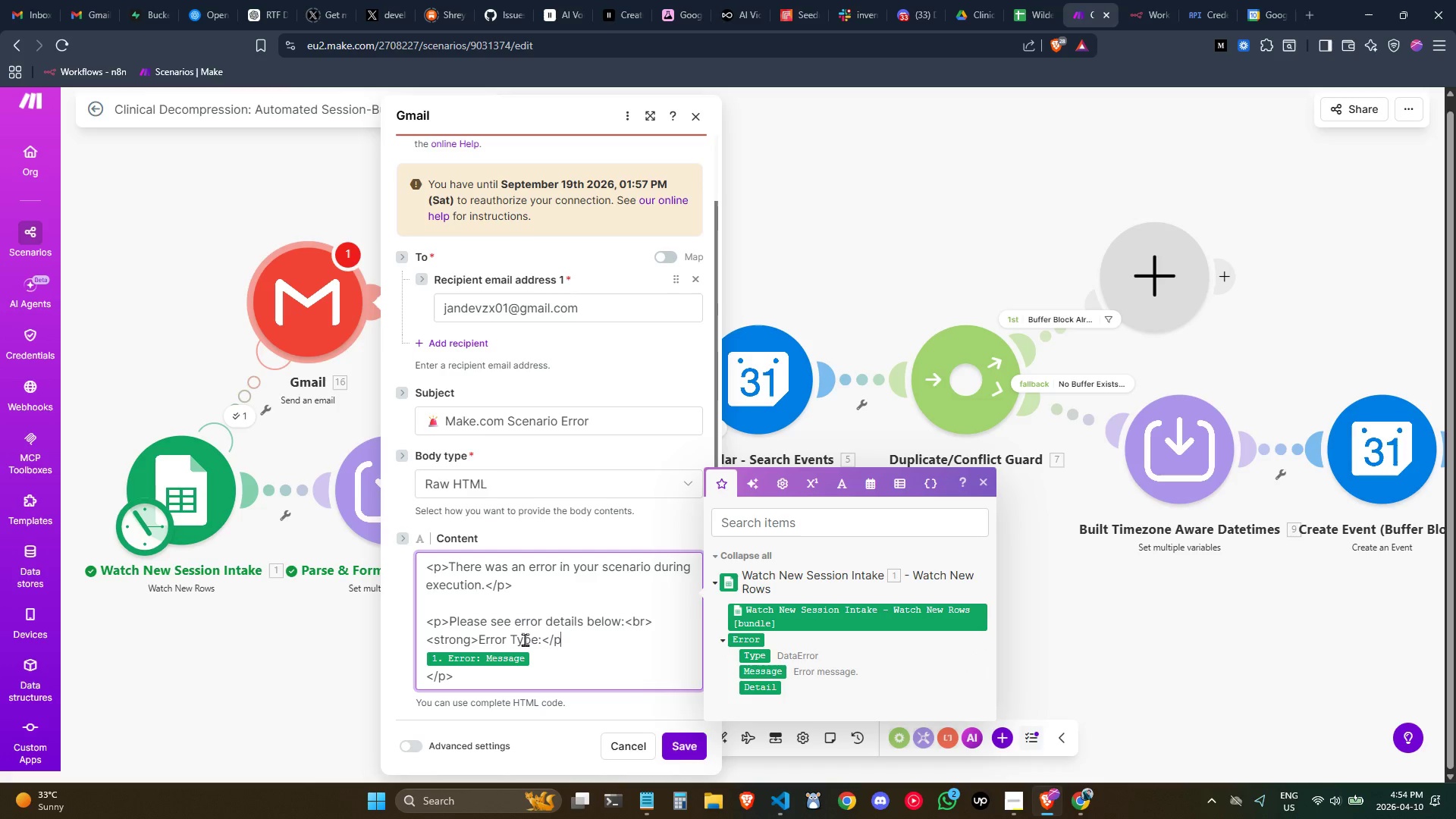 
key(Shift+Period)
 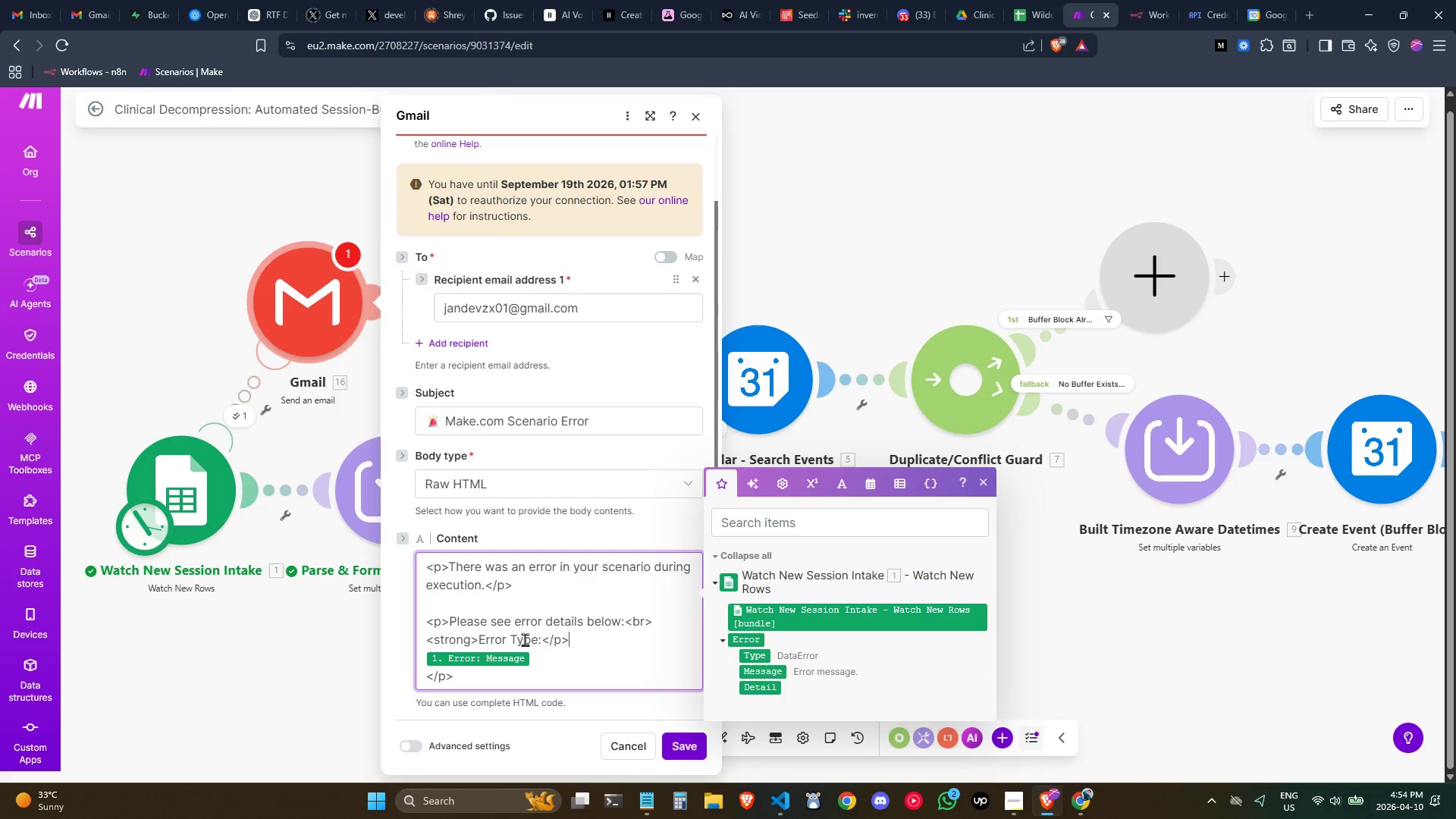 
key(ArrowRight)
 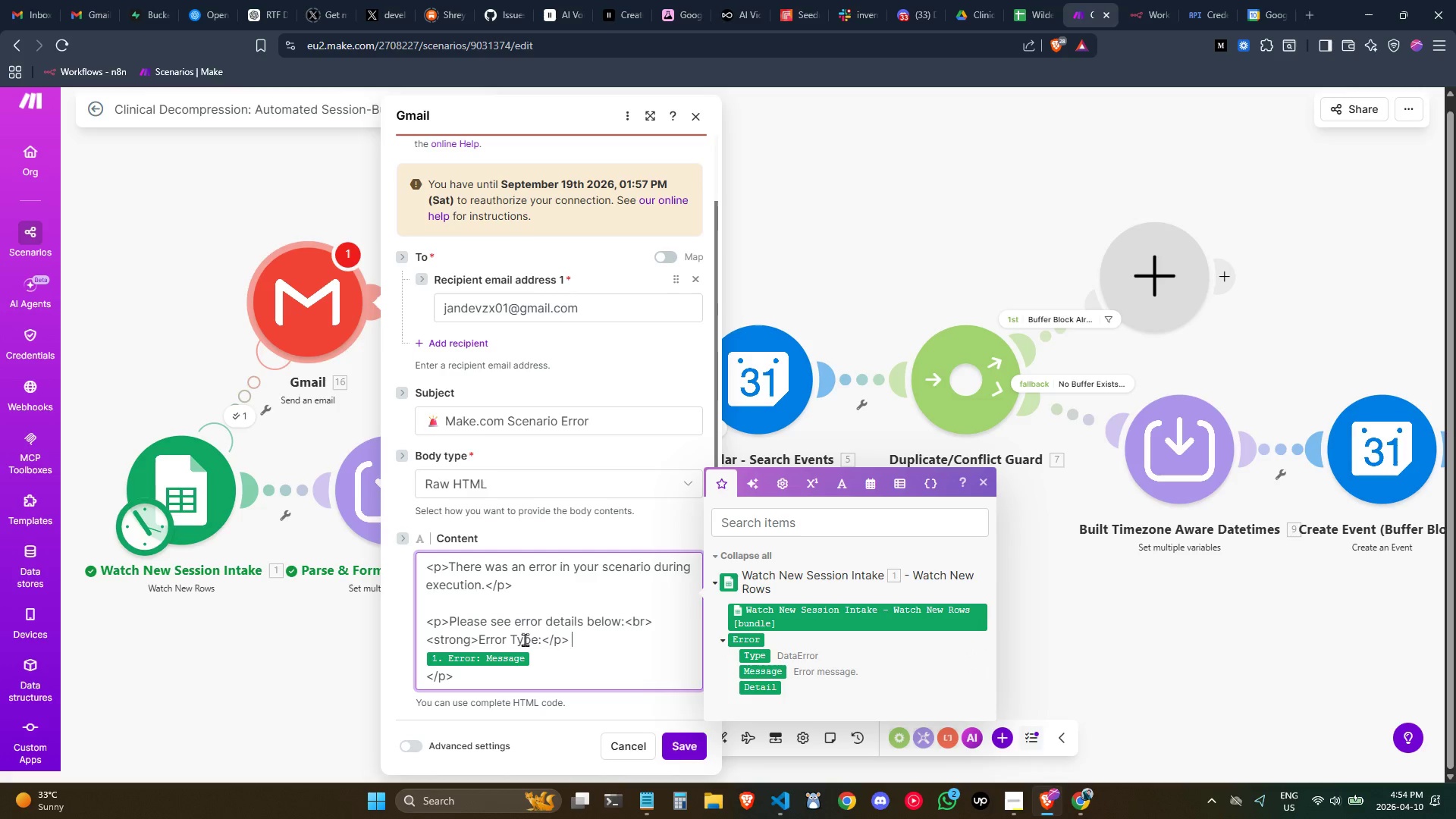 
key(ArrowRight)
 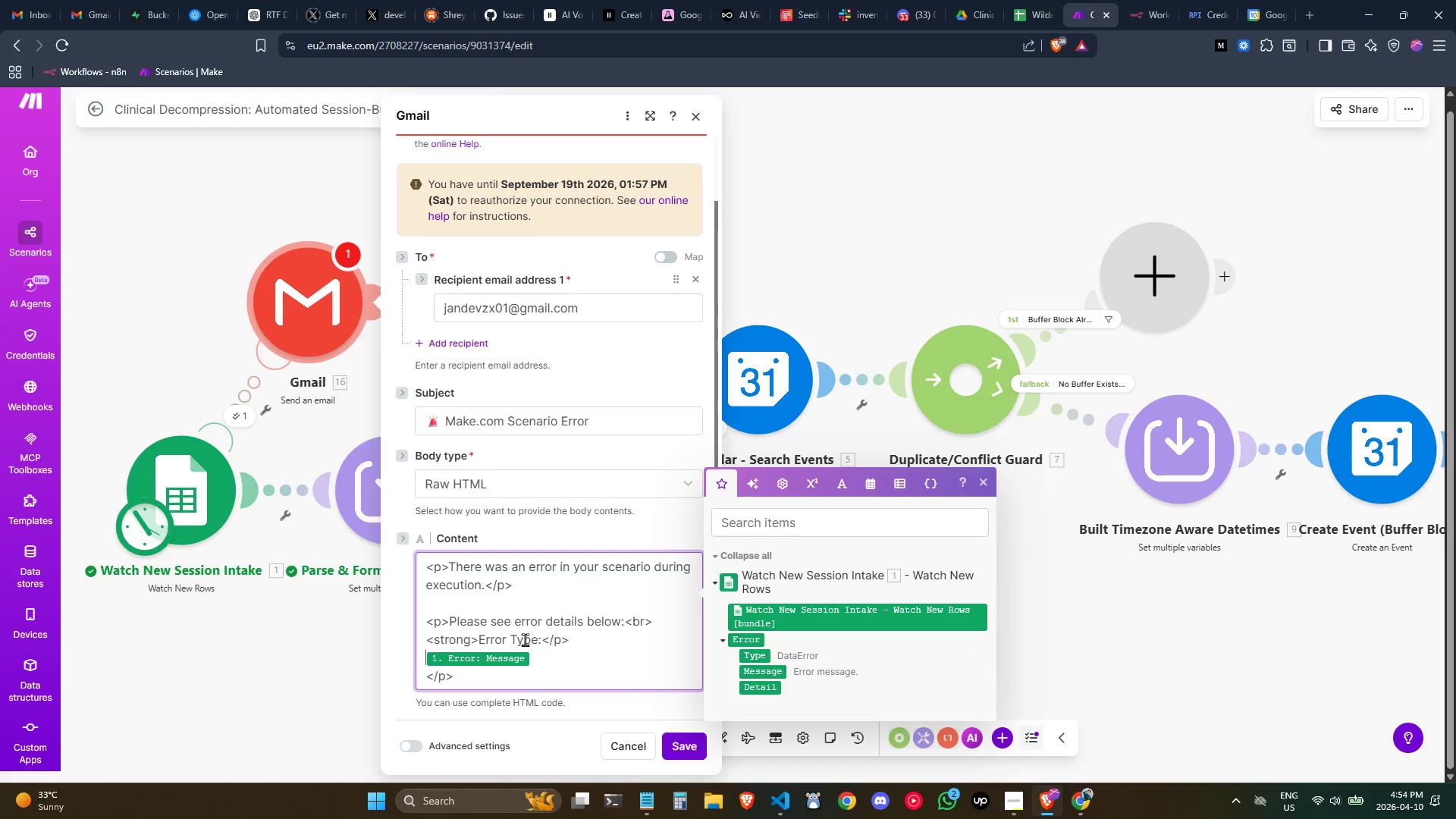 
key(ArrowLeft)
 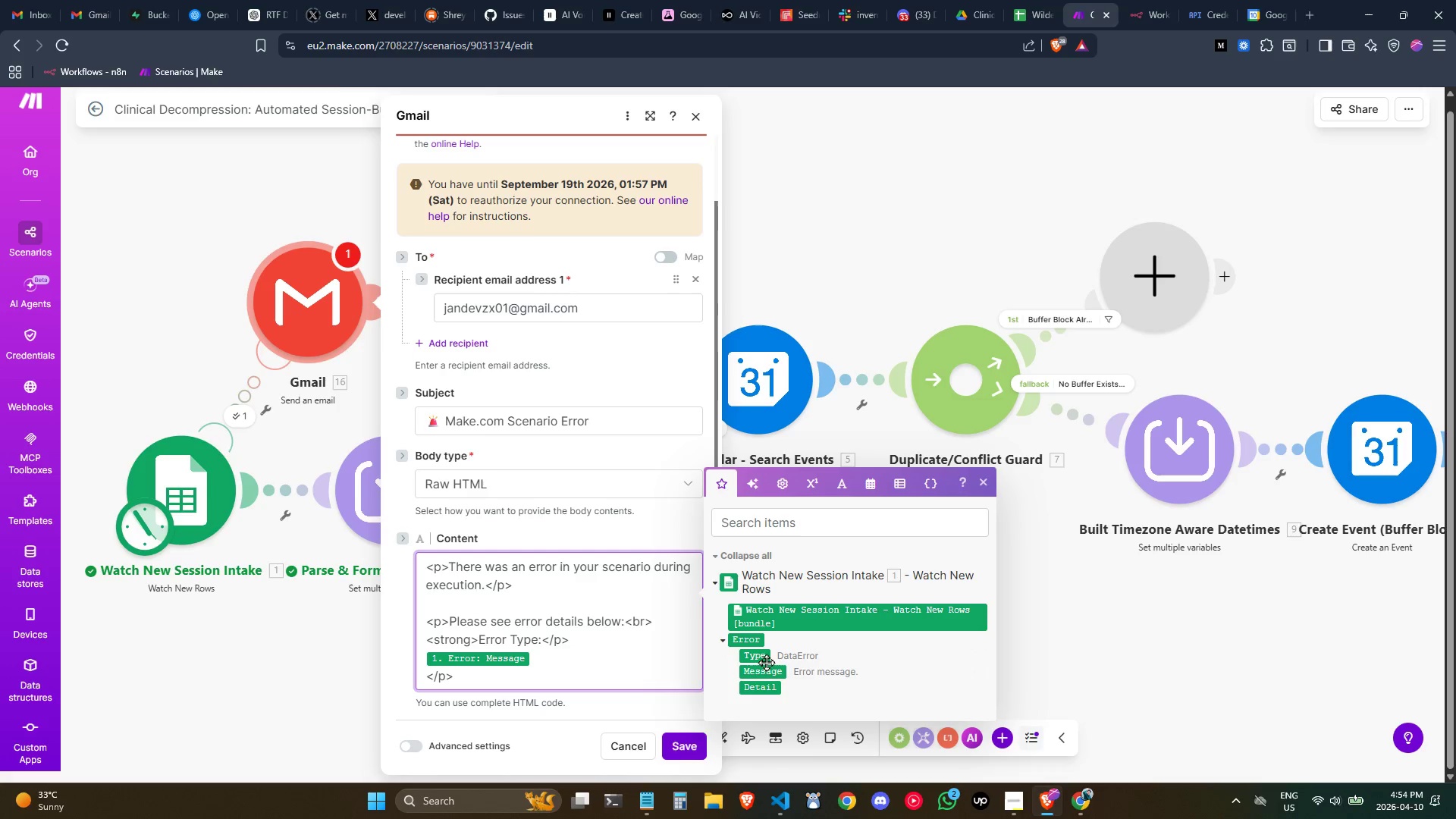 
left_click([754, 655])
 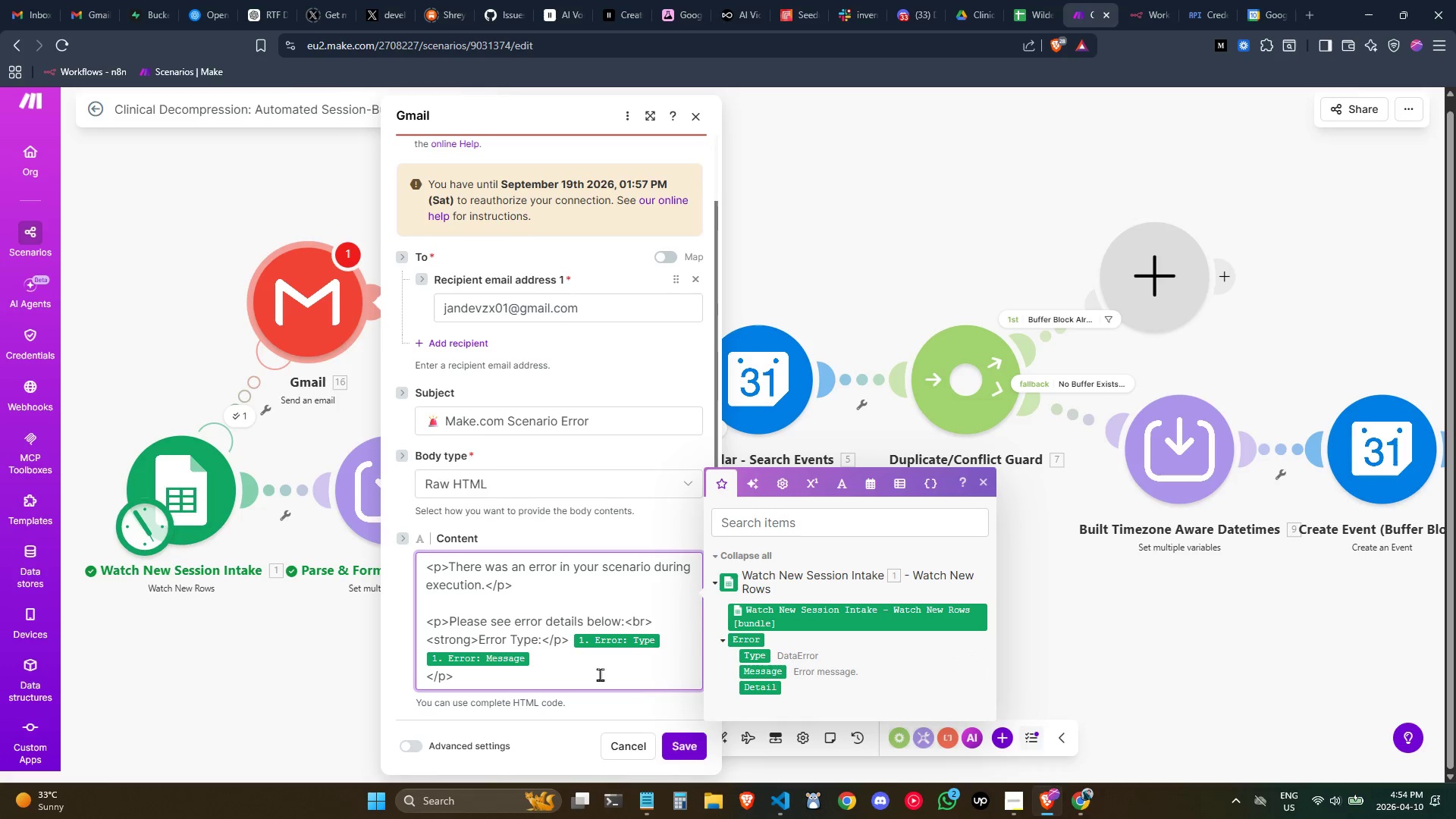 
left_click([597, 661])
 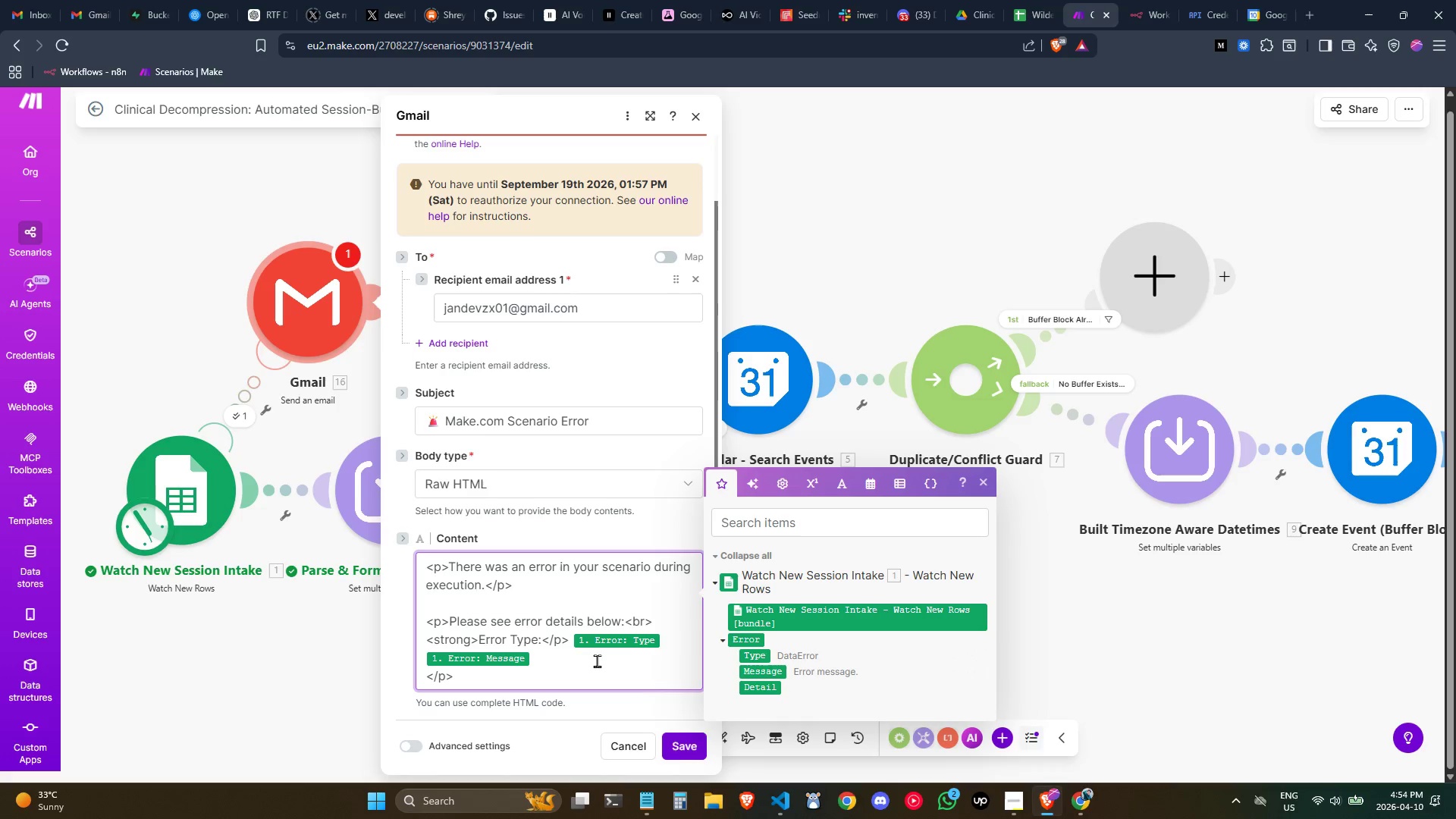 
key(Control+ArrowLeft)
 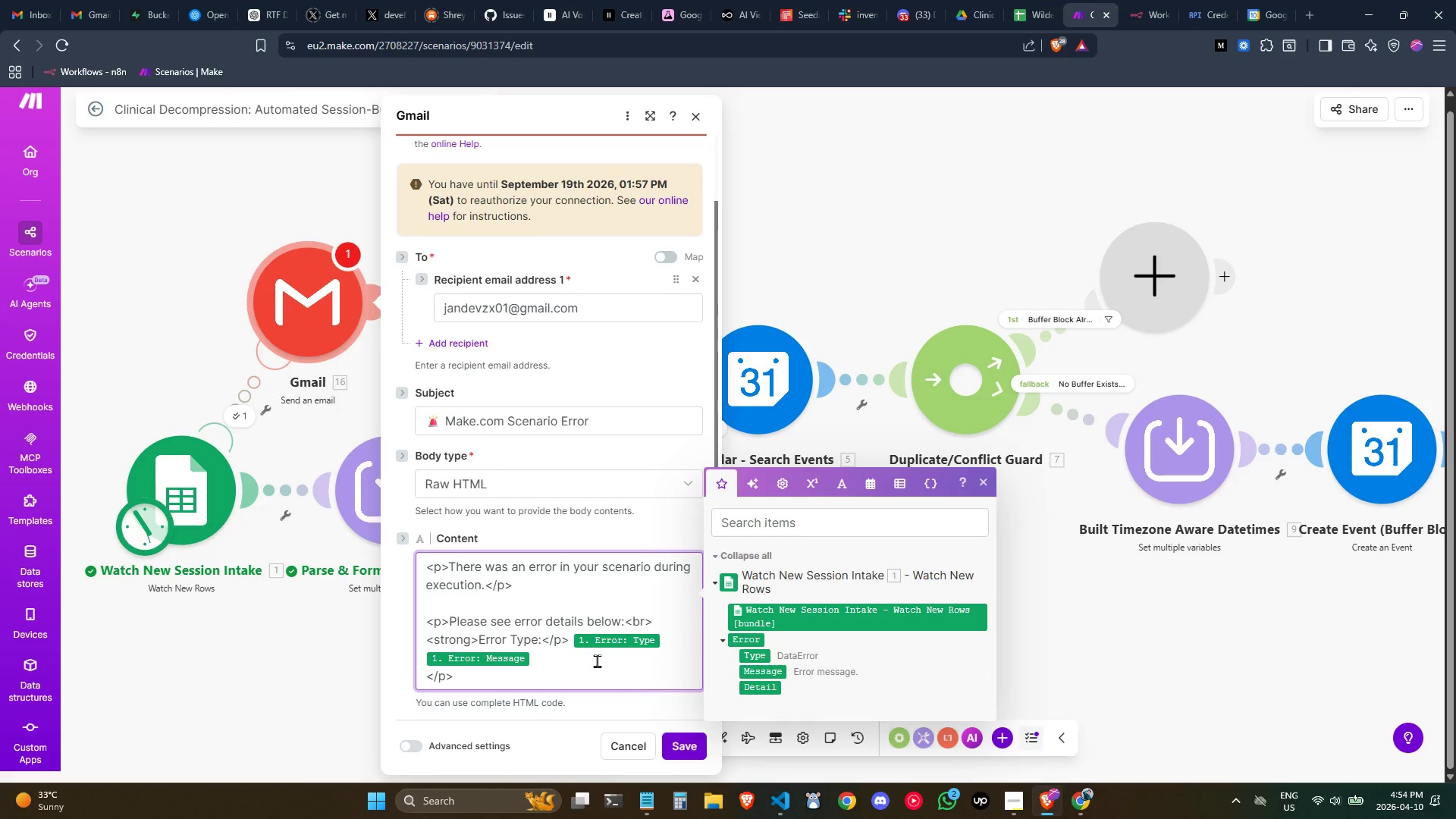 
type(<strong>Error Message: )
key(Backspace)
type(</)
key(Backspace)
type(p> )
key(Backspace)
key(Backspace)
type(> )
 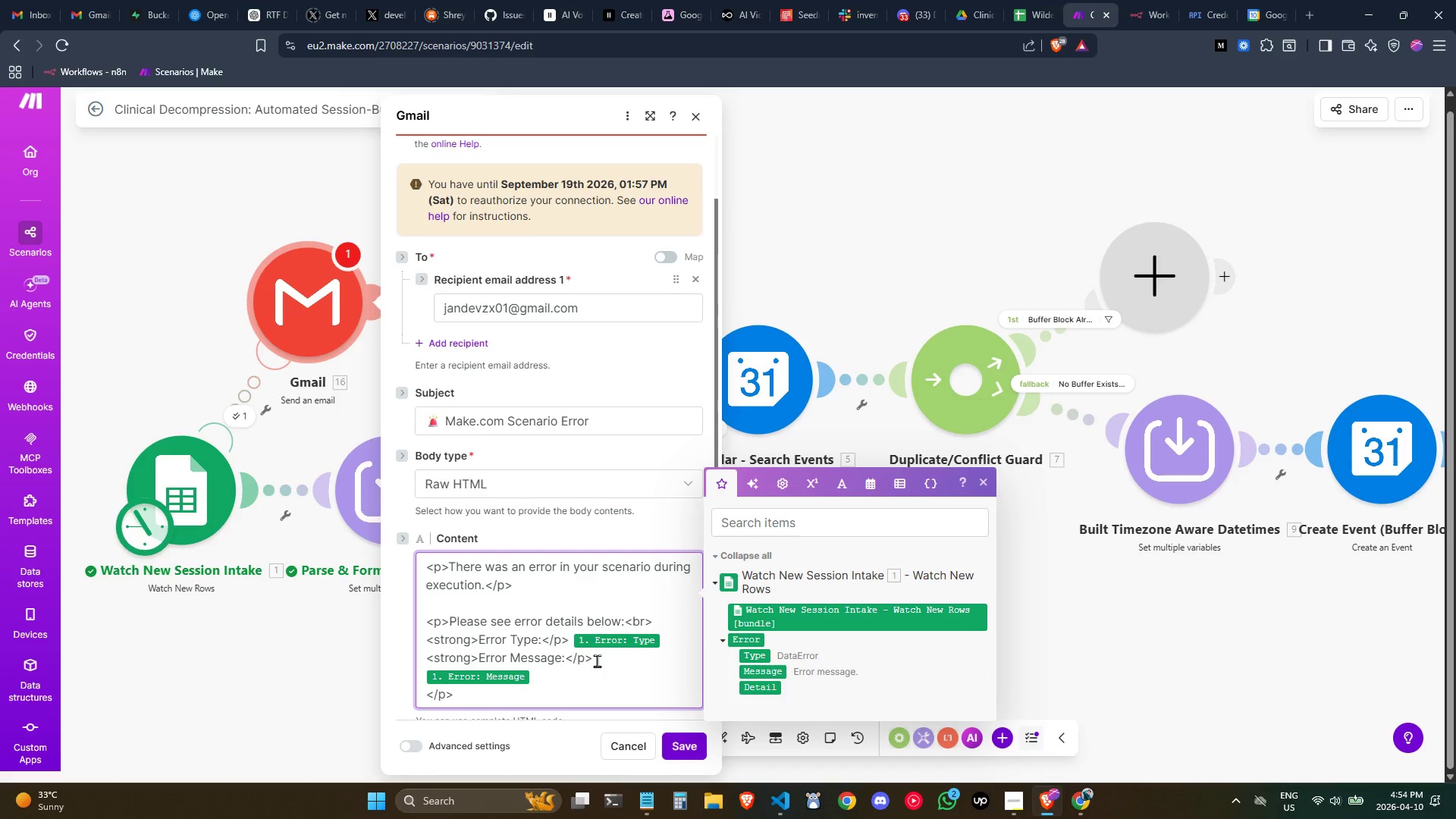 
left_click([574, 679])
 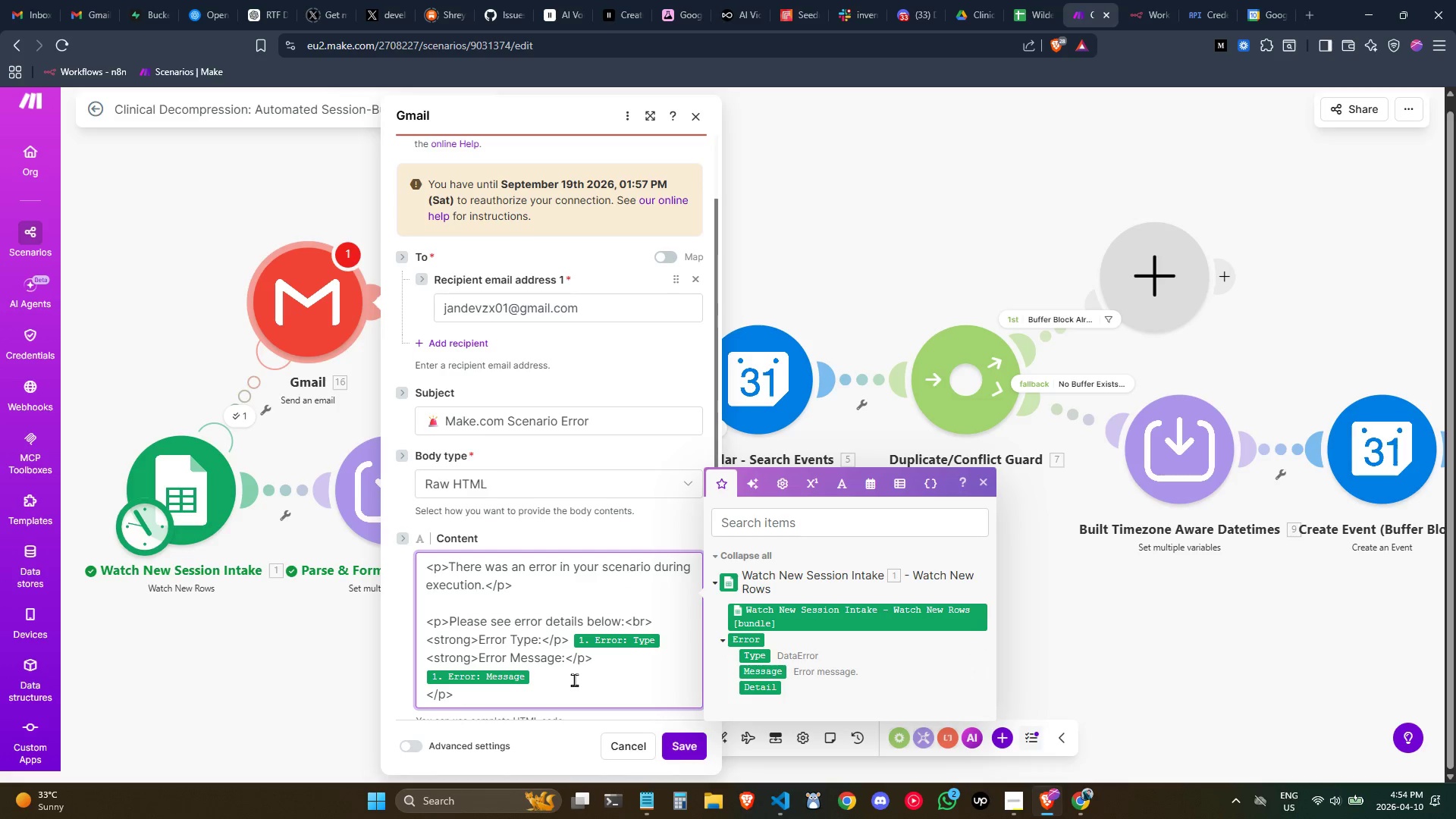 
scroll: coordinate [574, 679], scroll_direction: down, amount: 1.0
 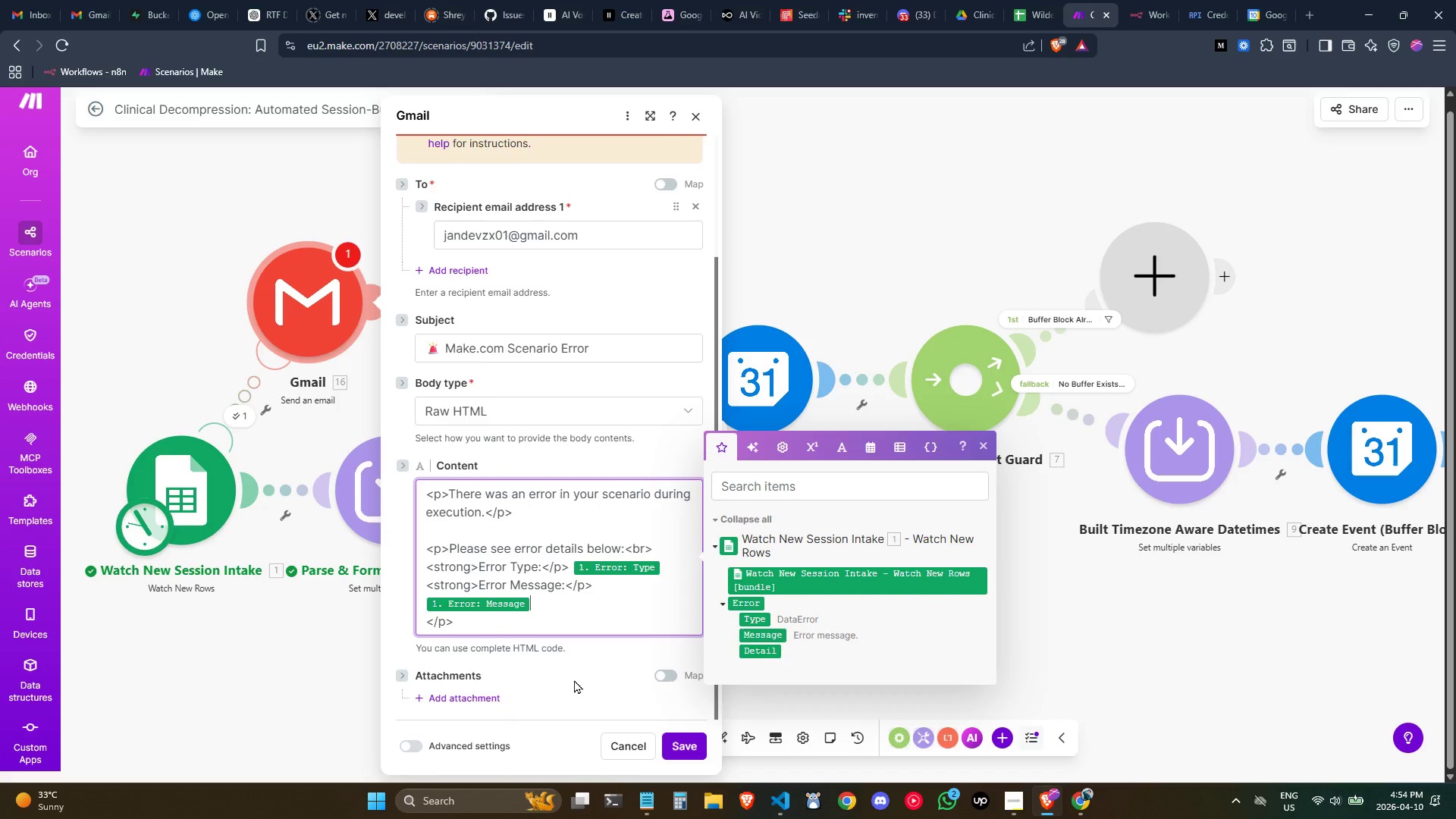 
scroll: coordinate [596, 442], scroll_direction: up, amount: 2.0
 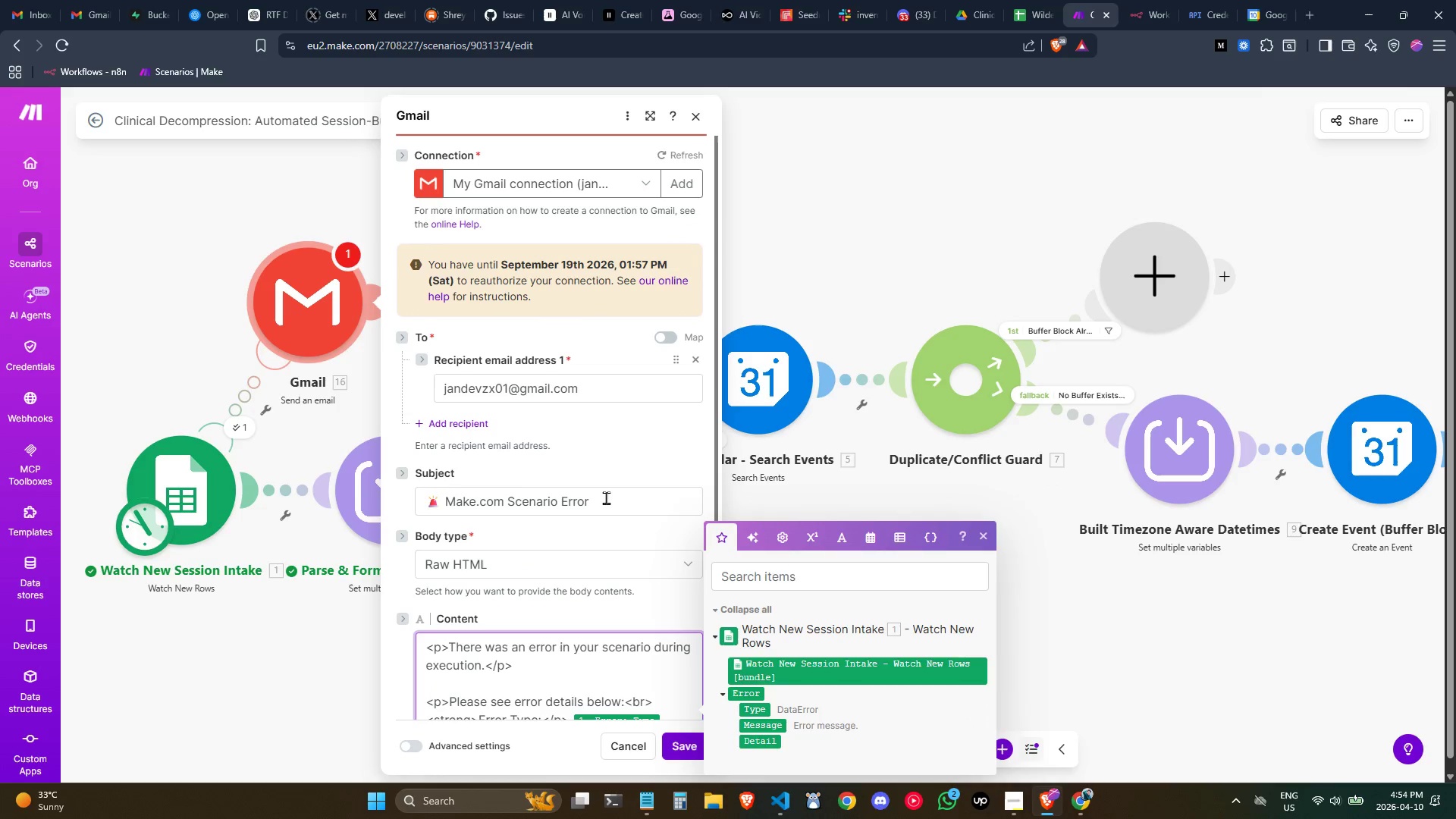 
left_click([606, 497])
 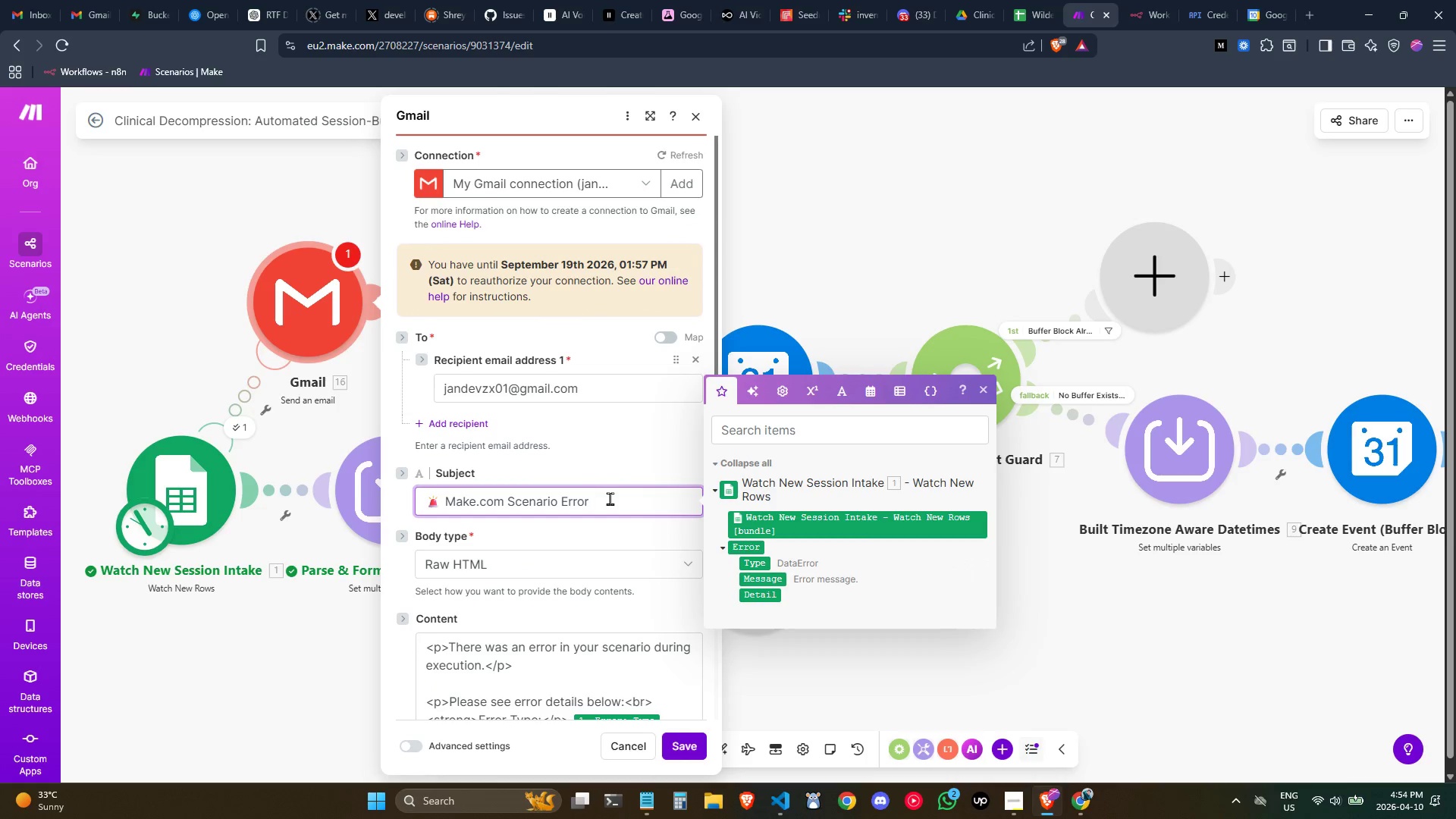 
key(Space)
 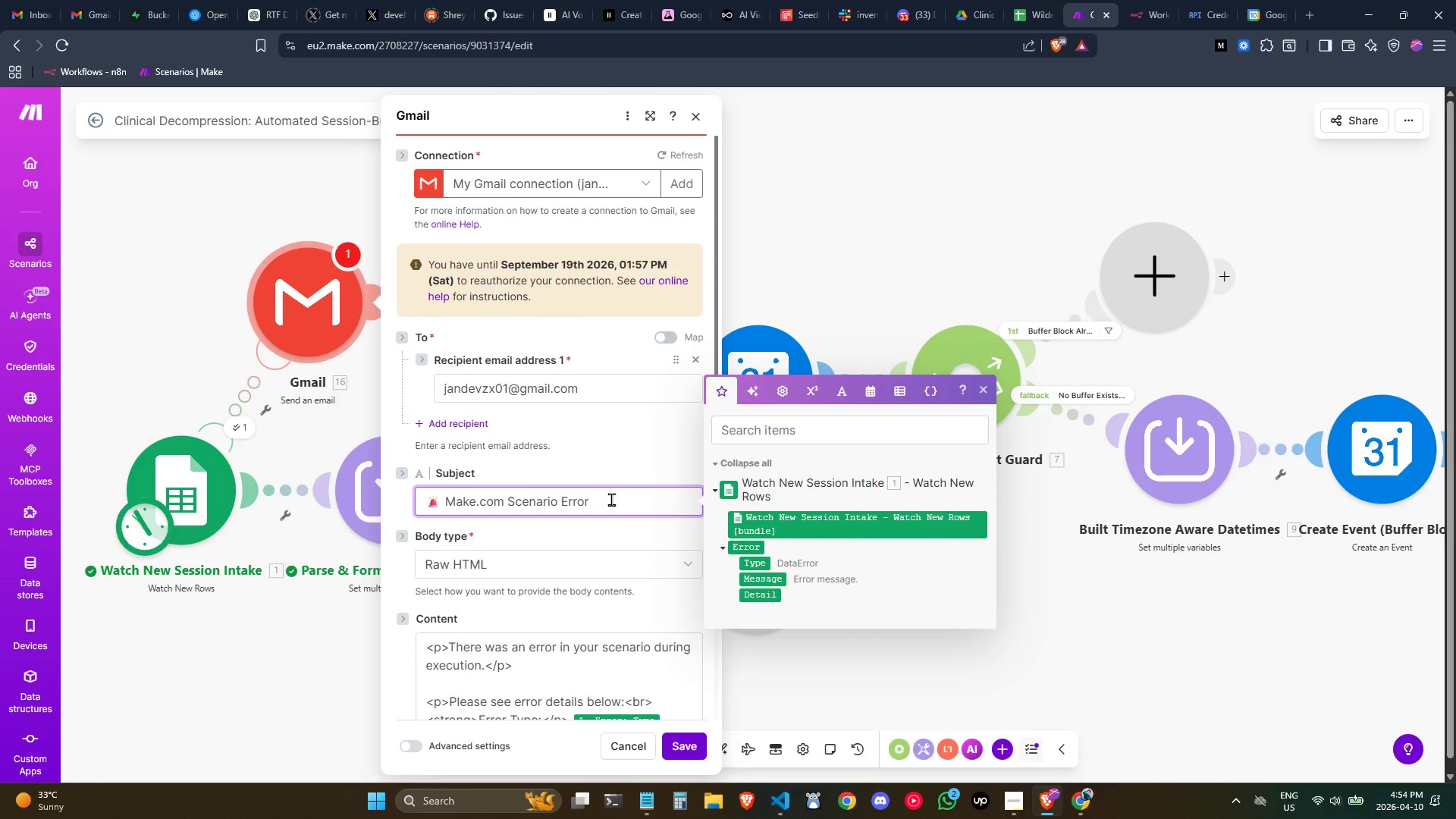 
key(Minus)
 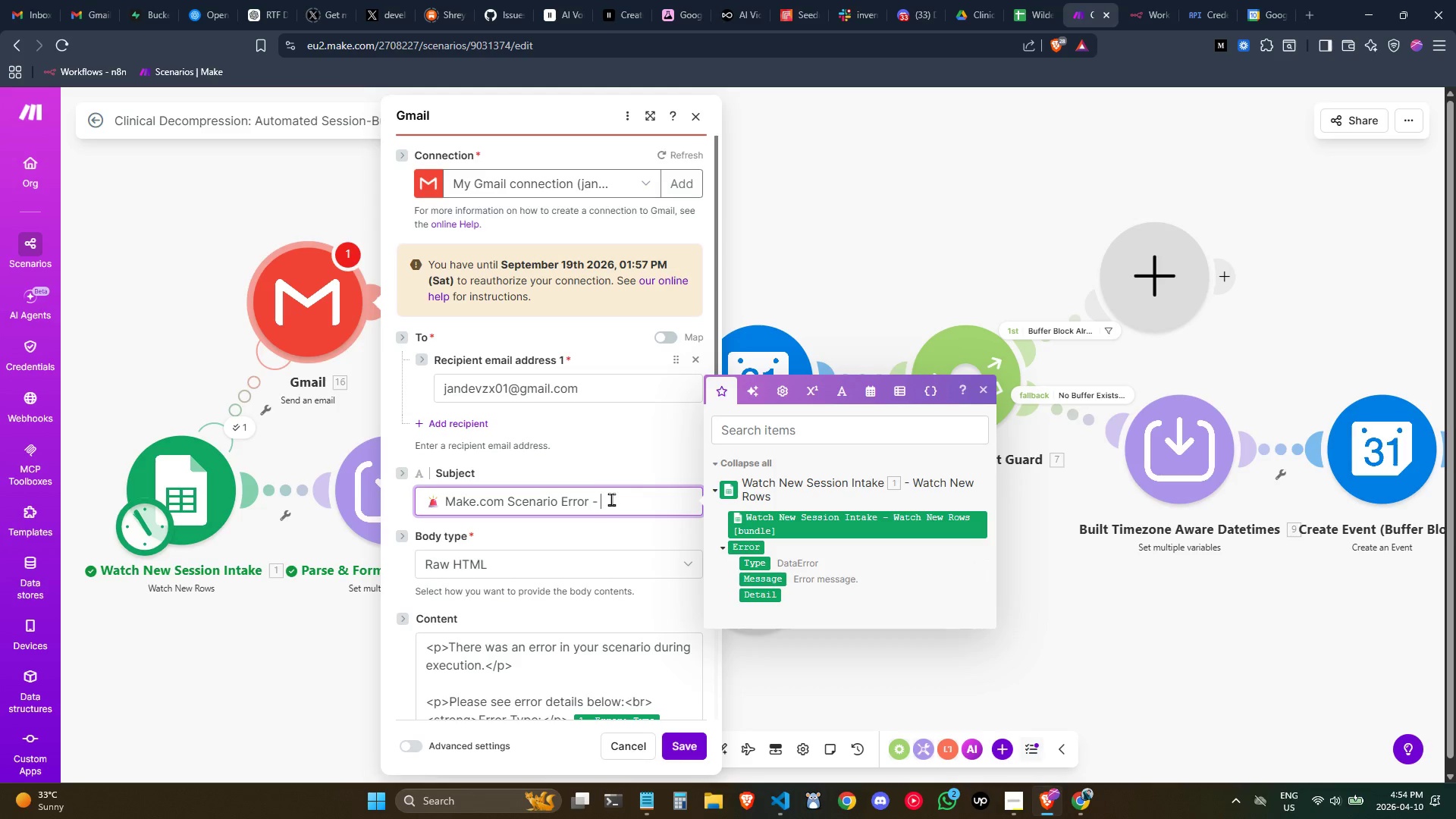 
key(Space)
 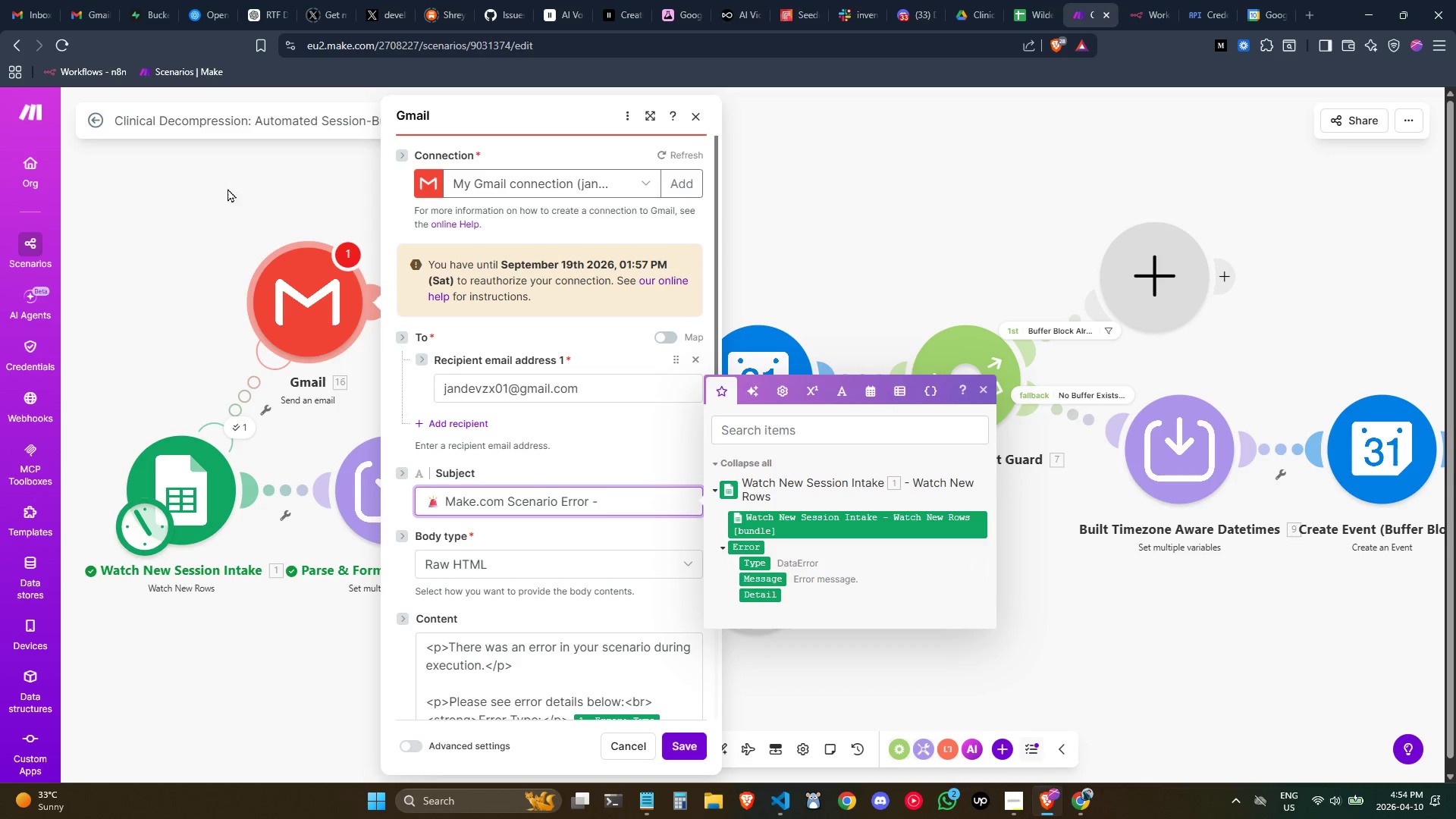 
double_click([234, 127])
 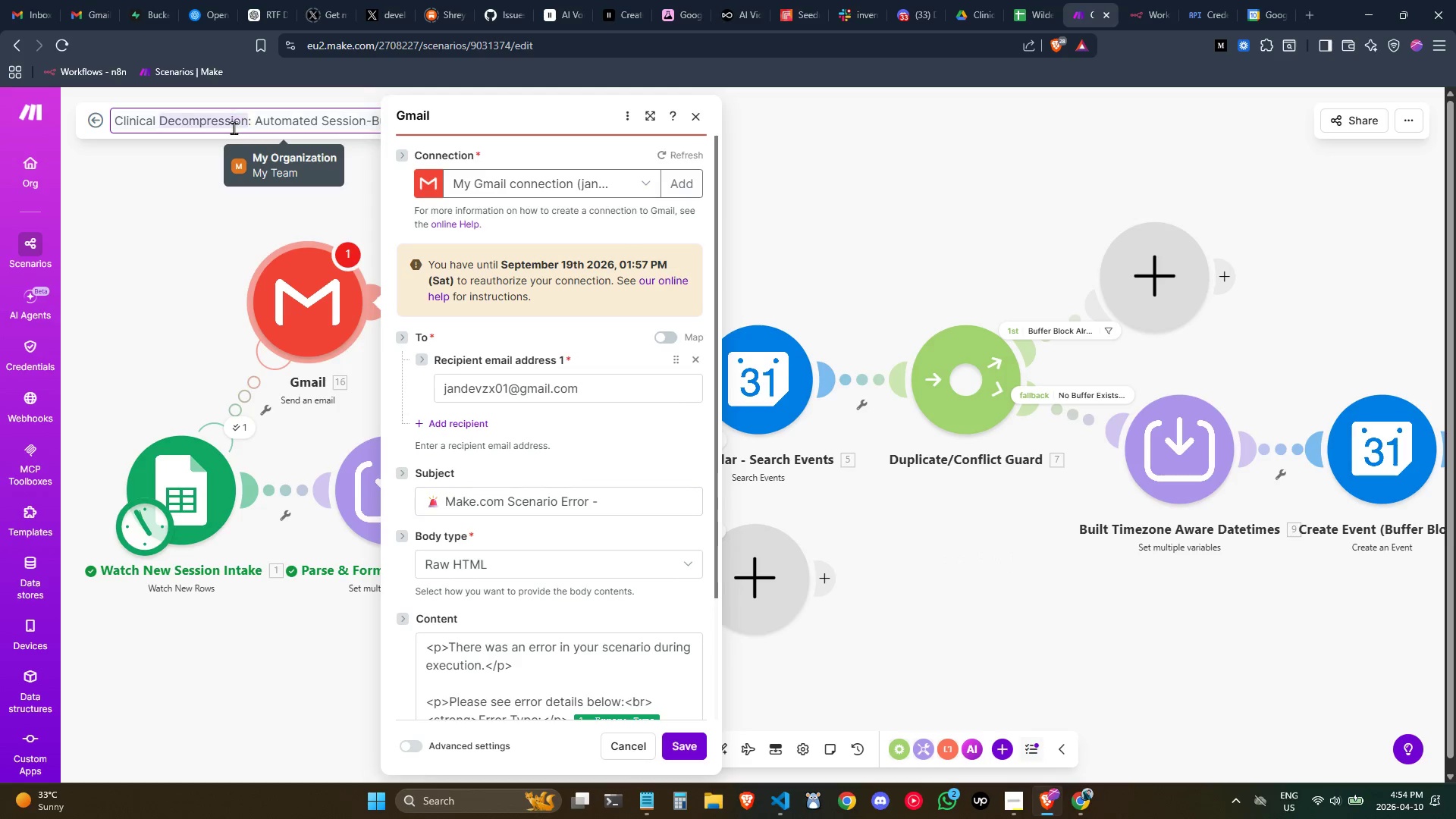 
triple_click([234, 127])
 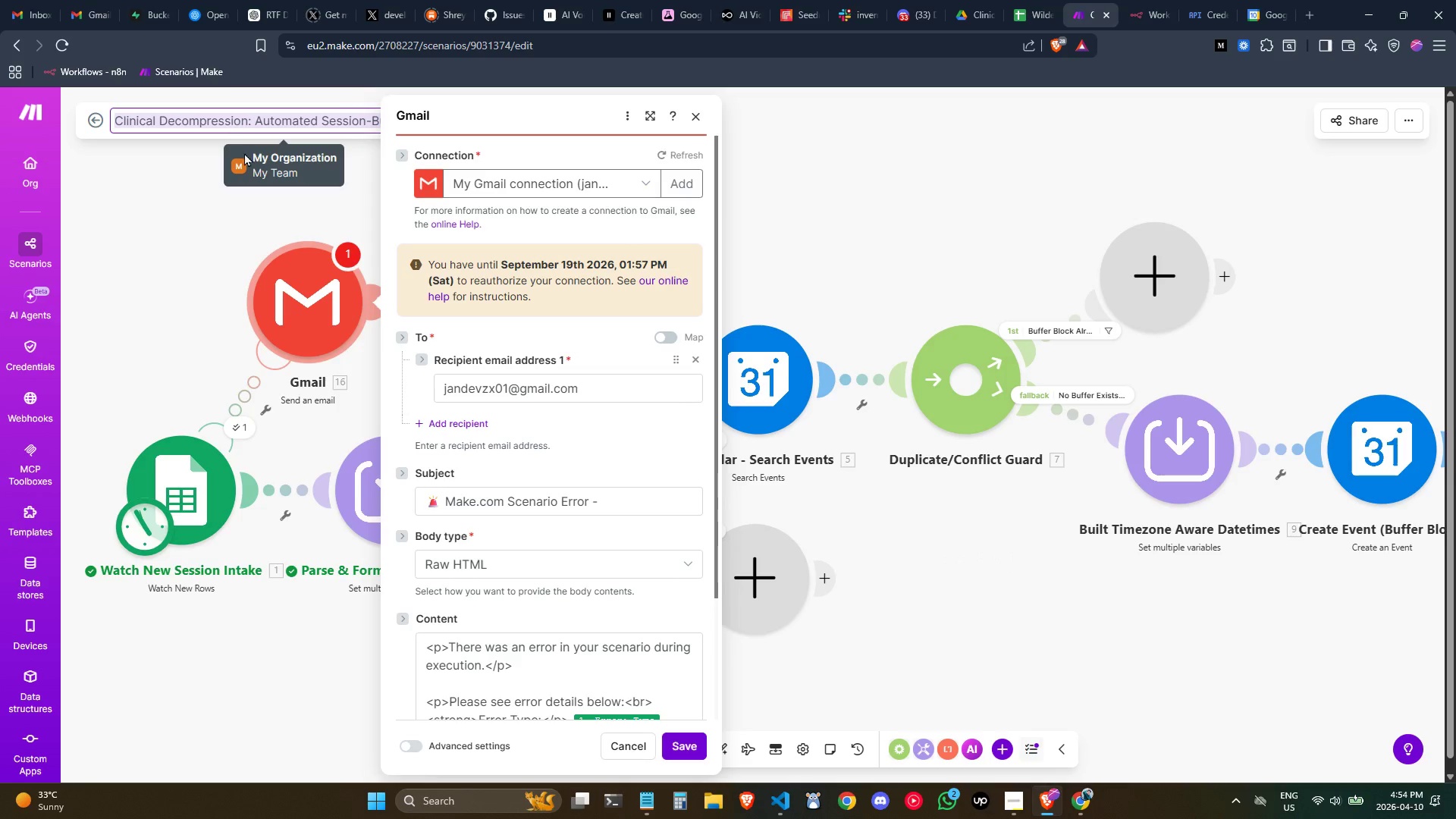 
key(Control+C)
 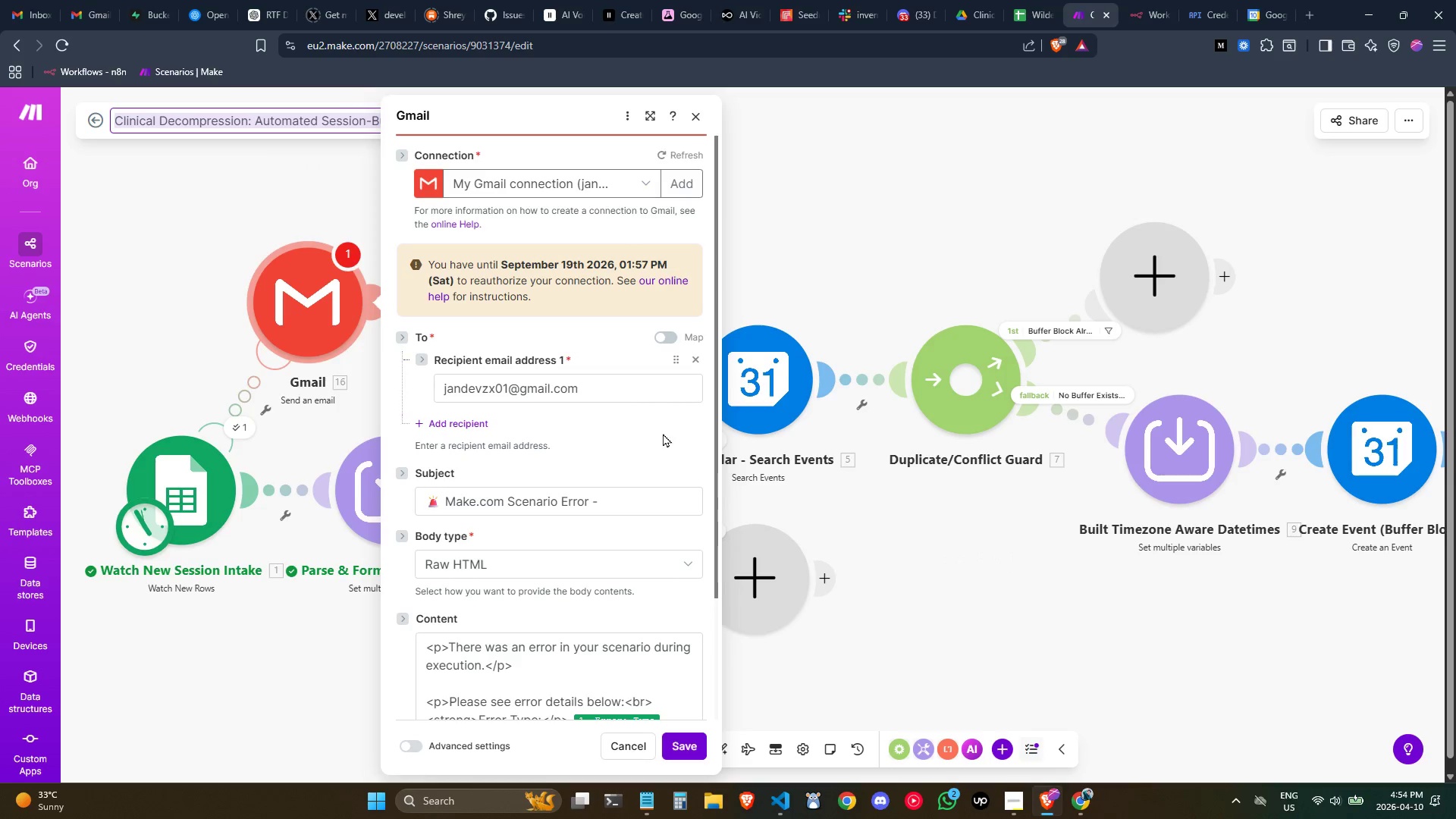 
key(Control+C)
 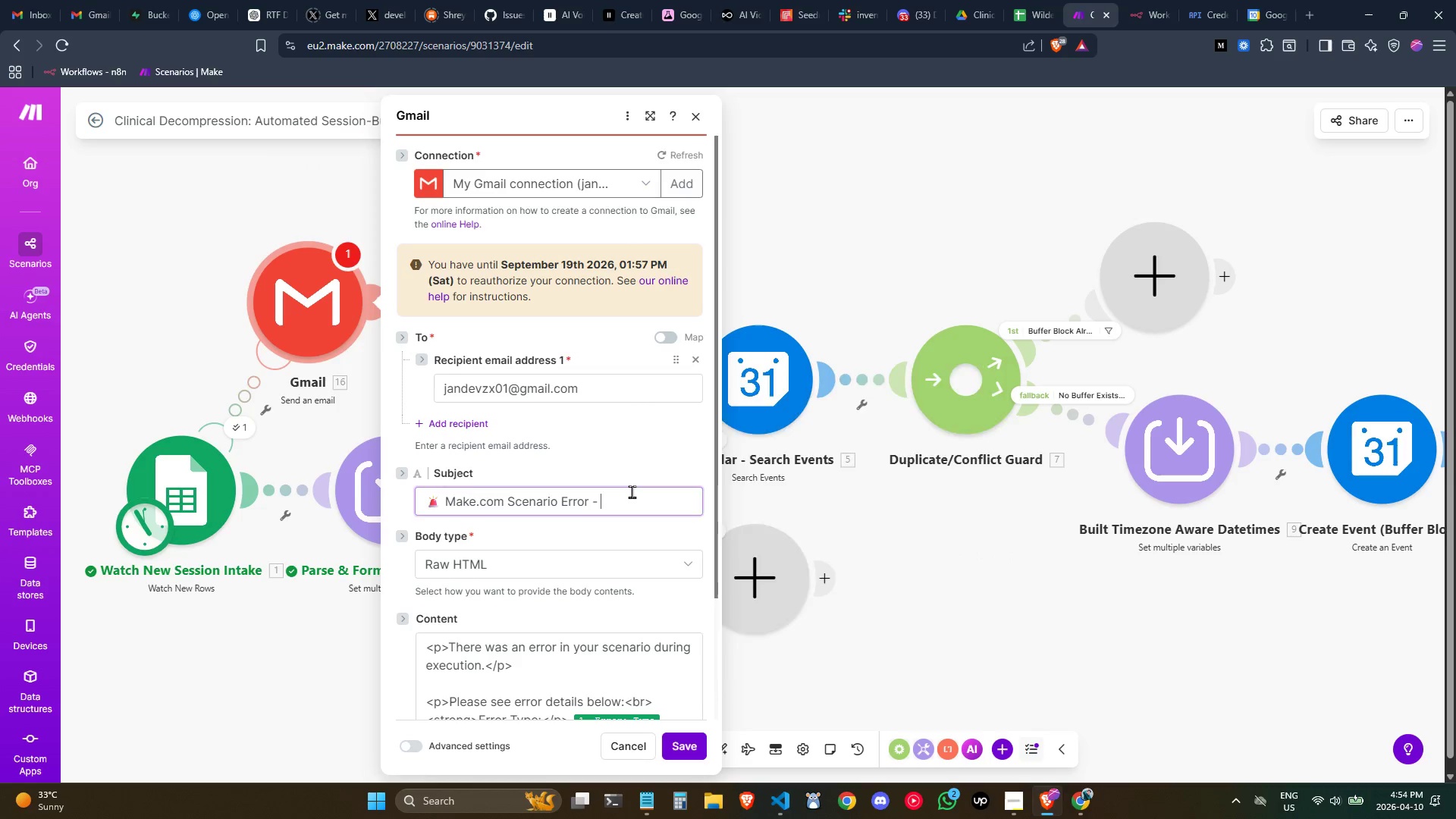 
key(Control+ControlLeft)
 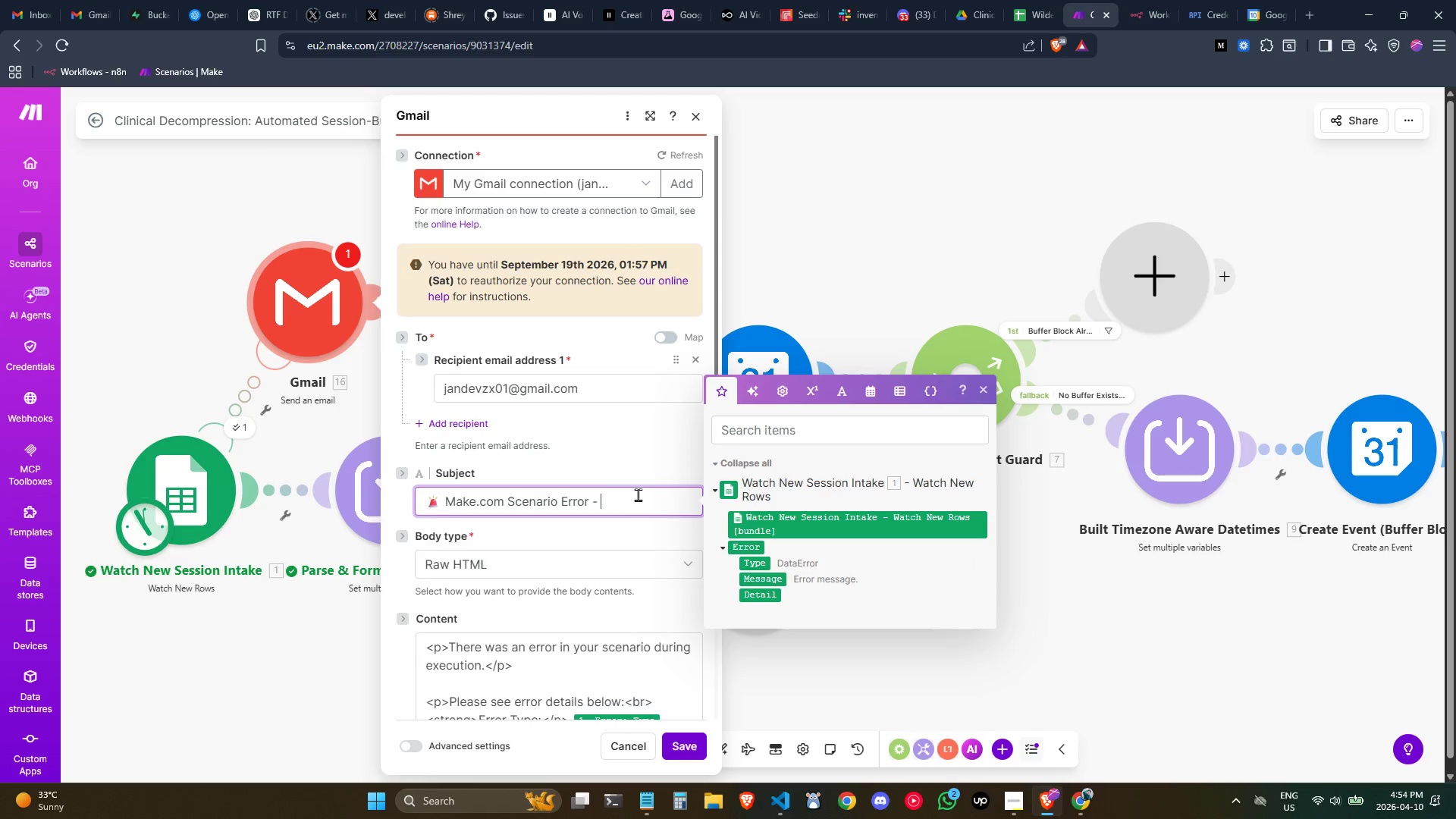 
key(Control+V)
 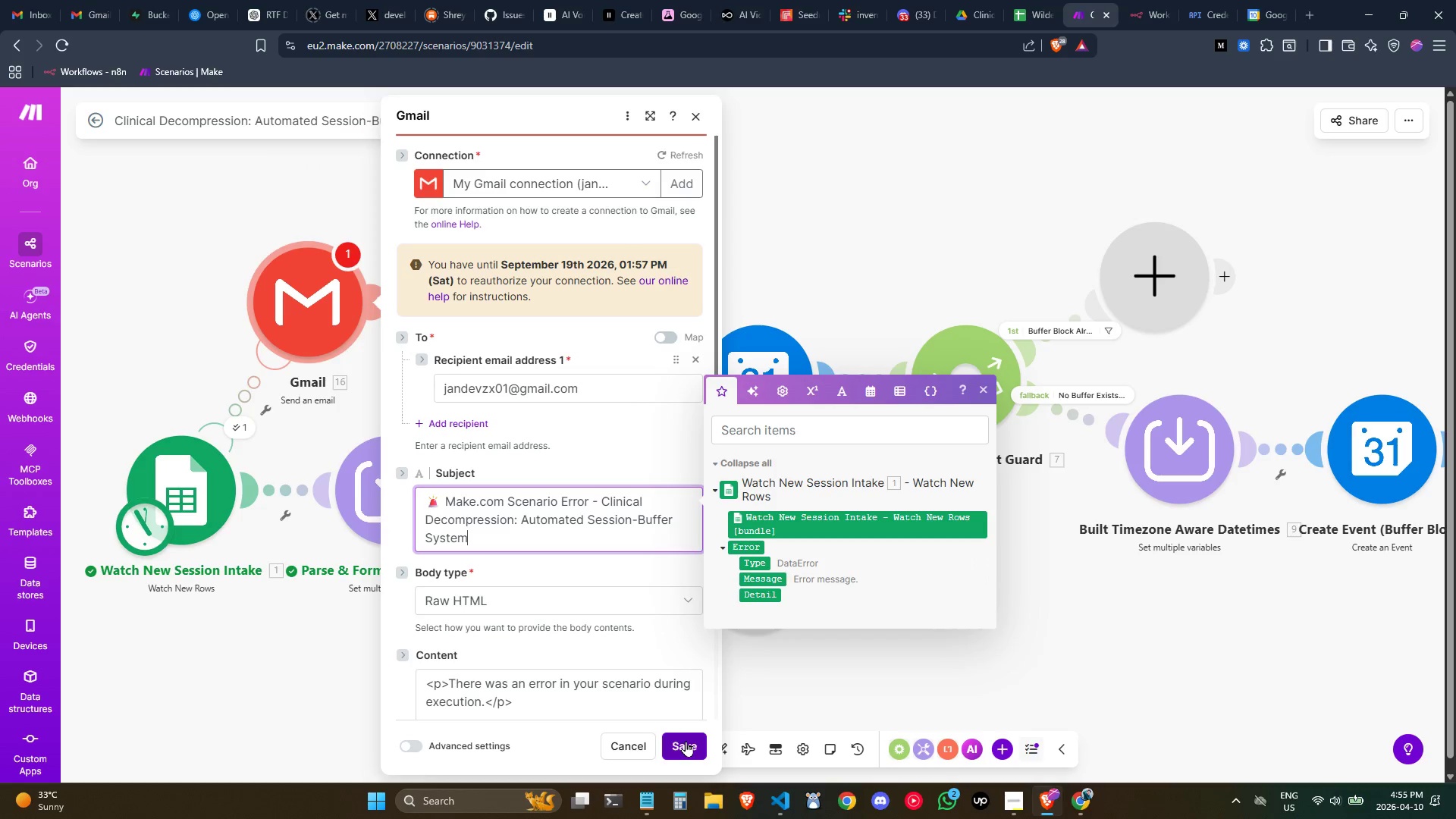 
left_click([686, 741])
 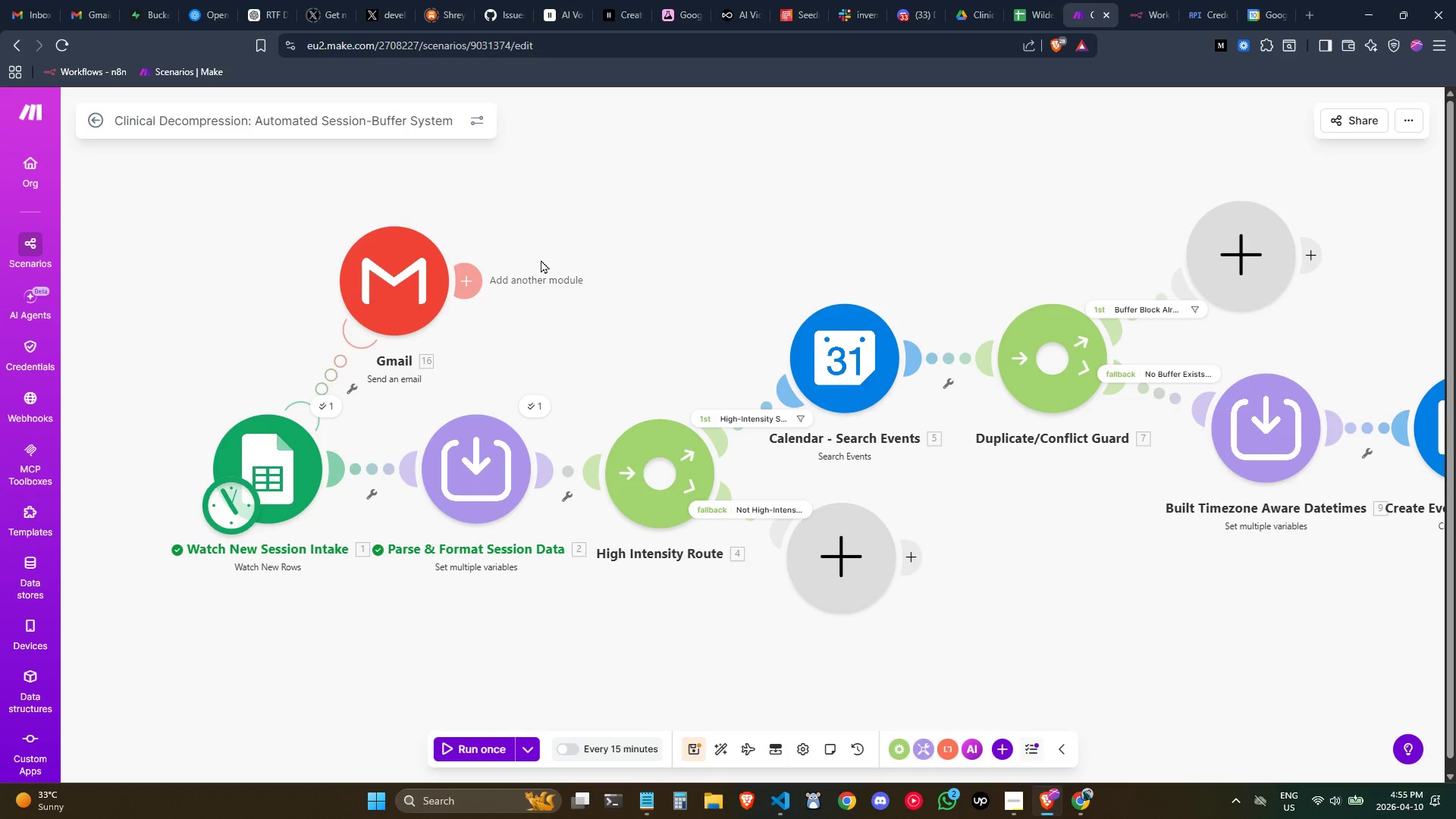 
left_click_drag(start_coordinate=[406, 280], to_coordinate=[400, 297])
 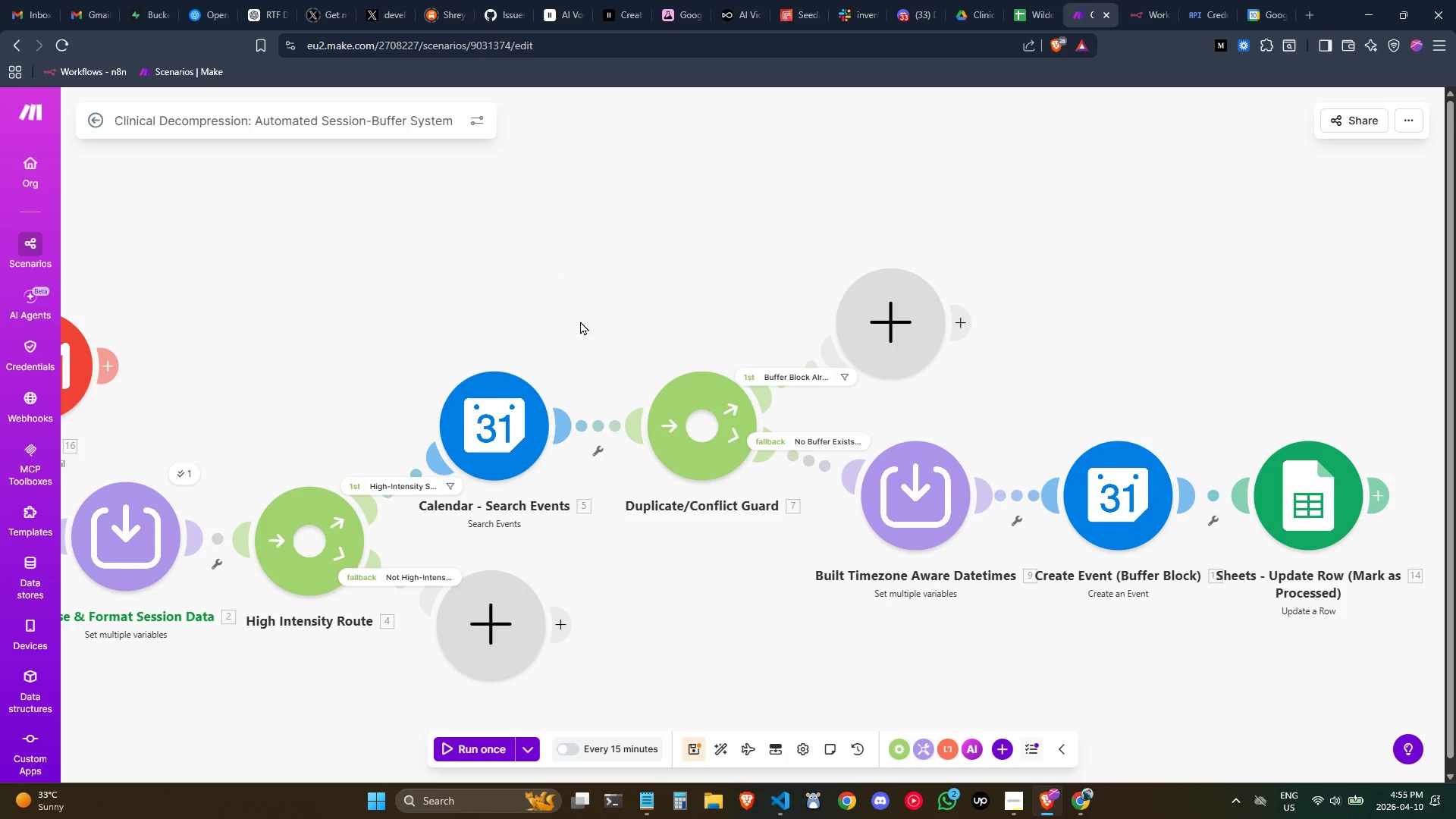 
wait(7.55)
 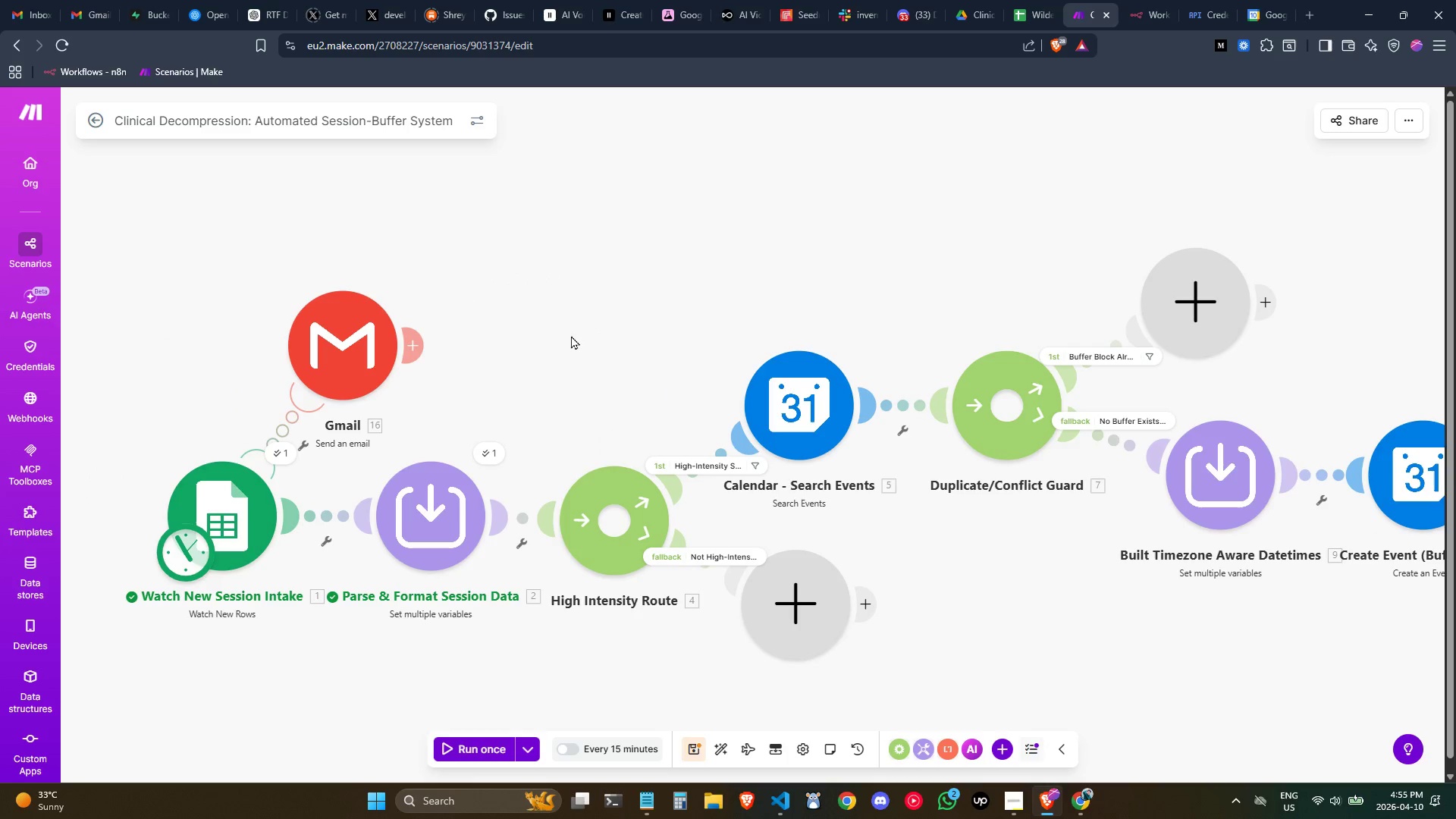 
right_click([464, 417])
 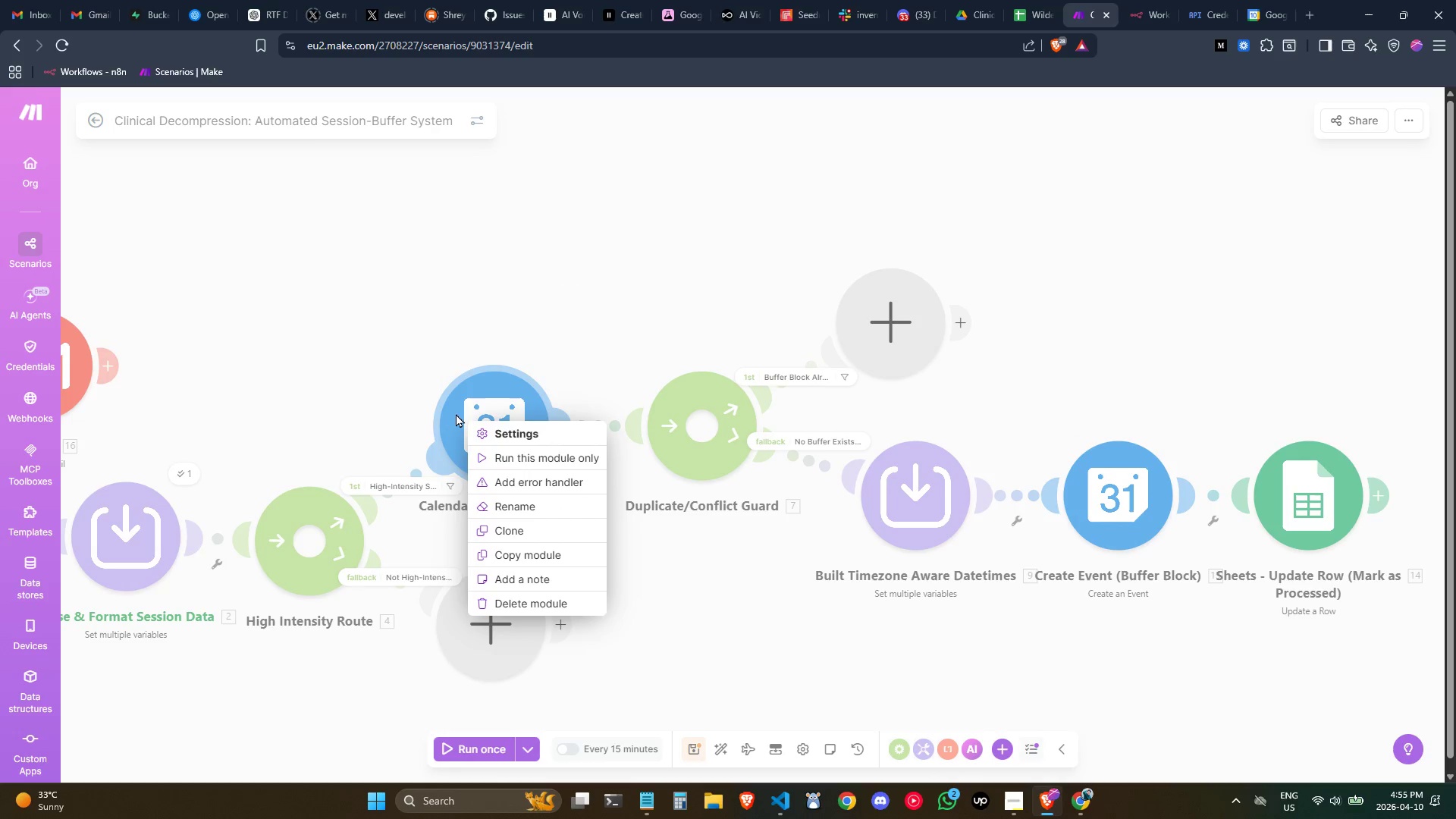 
left_click([390, 316])
 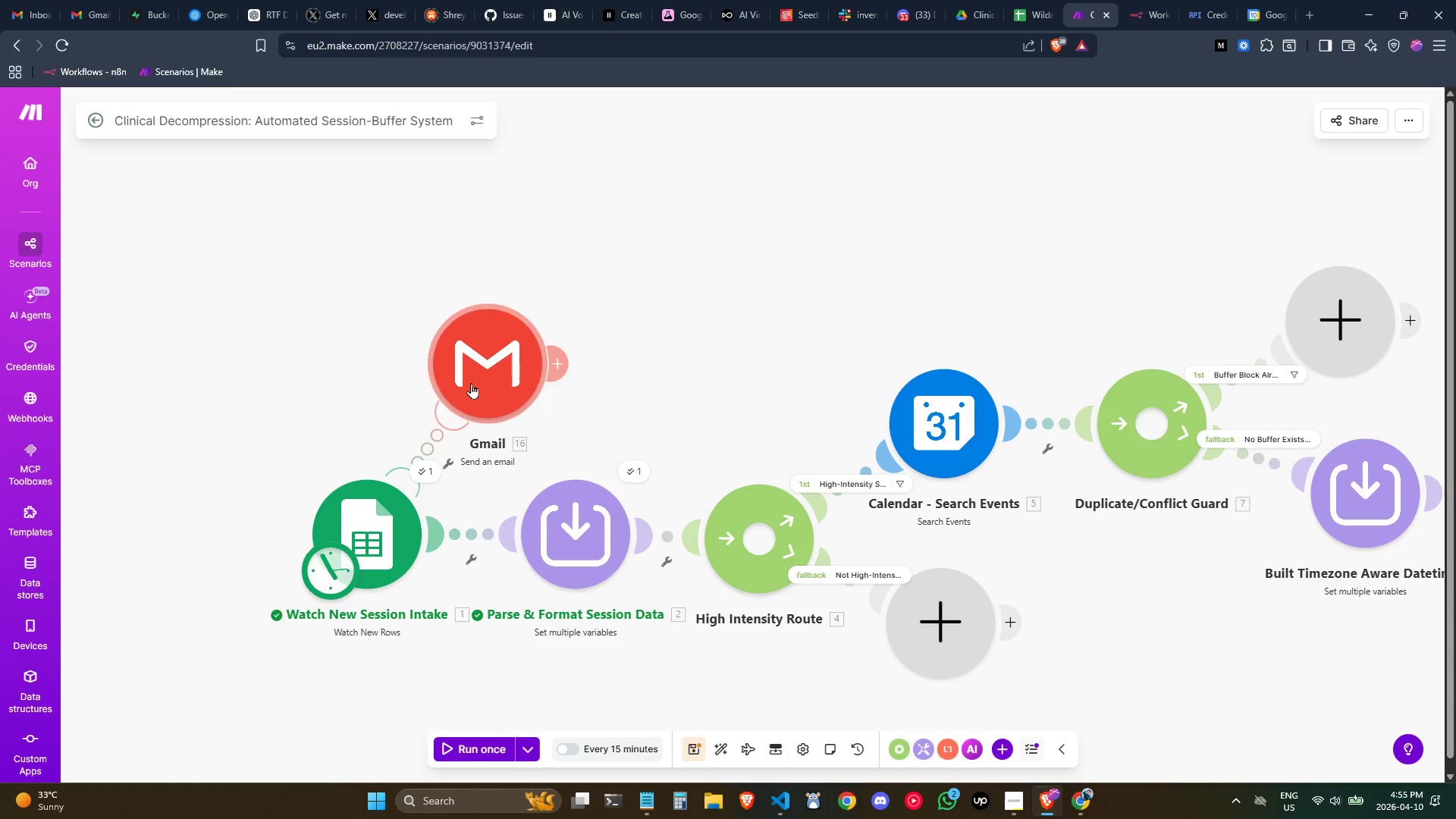 
double_click([471, 383])
 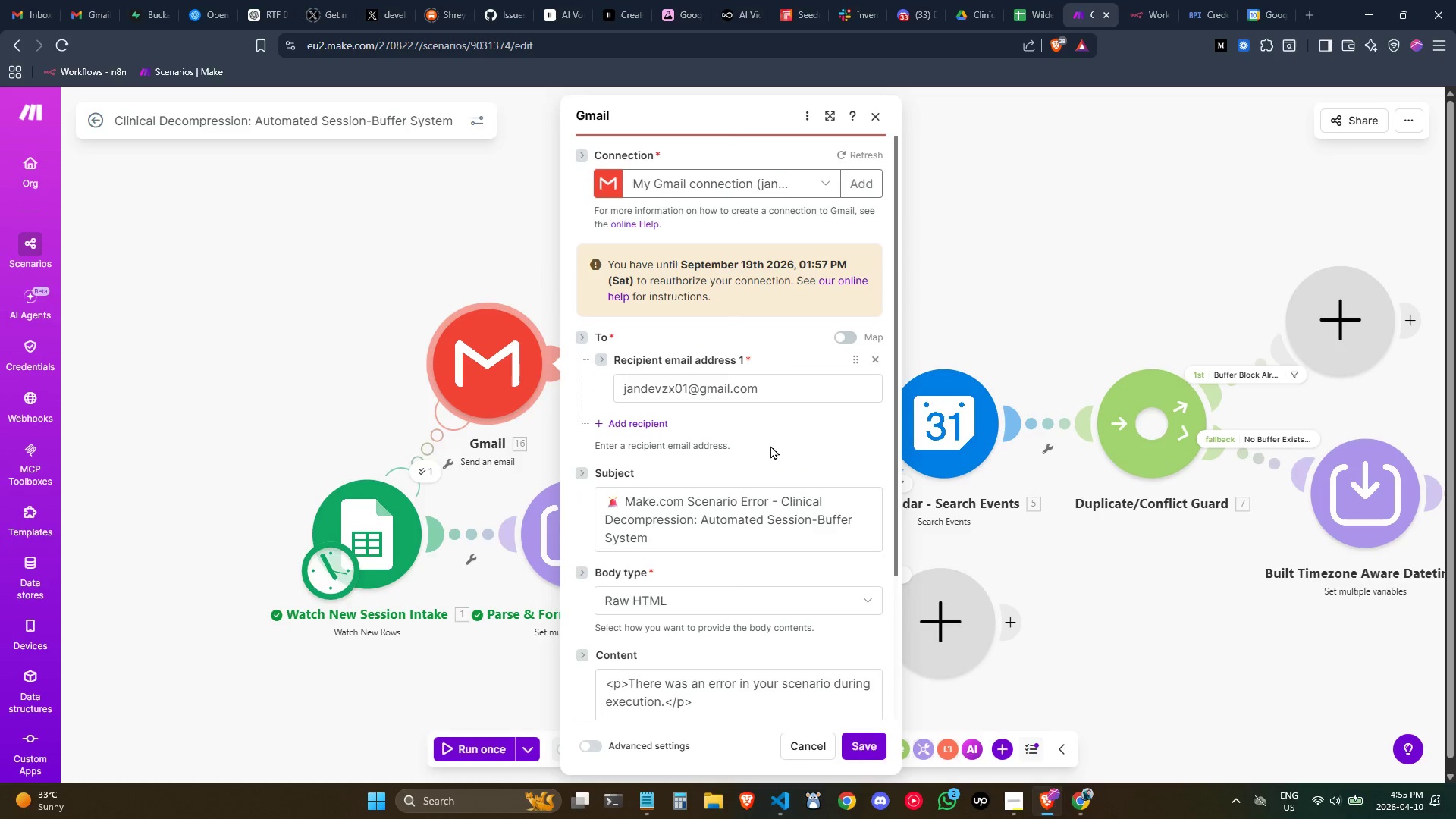 
scroll: coordinate [767, 470], scroll_direction: down, amount: 1.0
 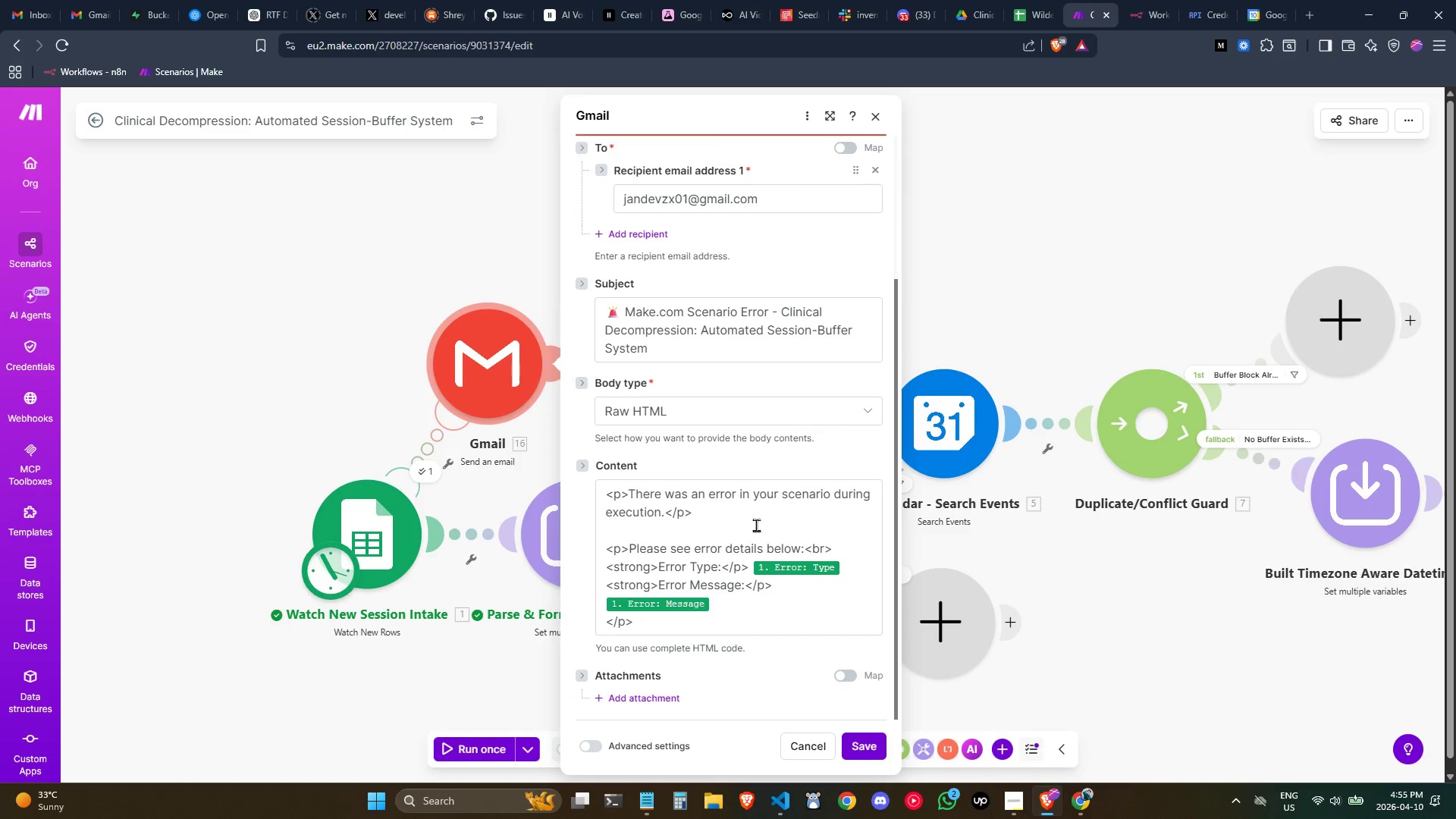 
left_click([750, 527])
 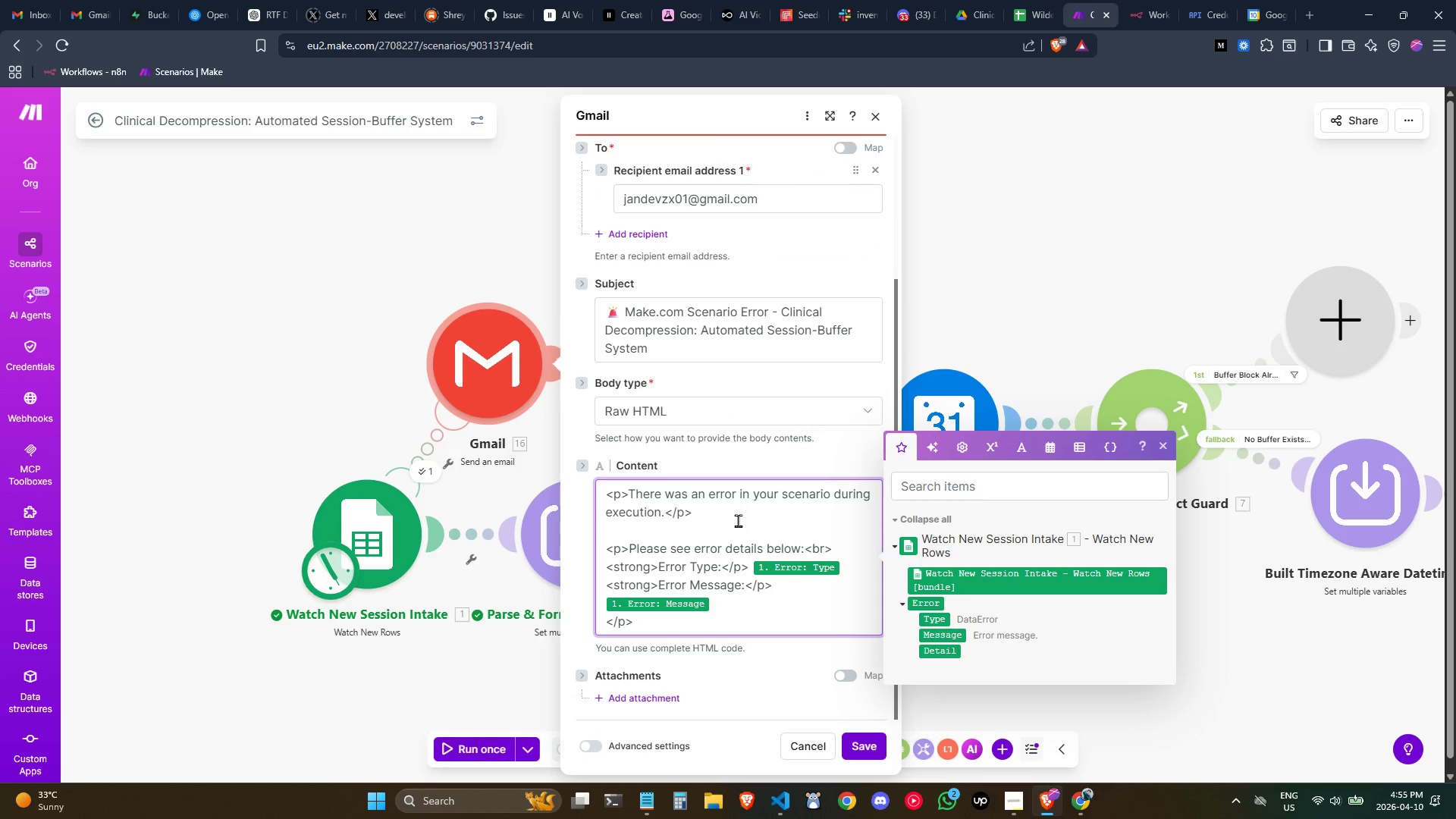 
wait(11.3)
 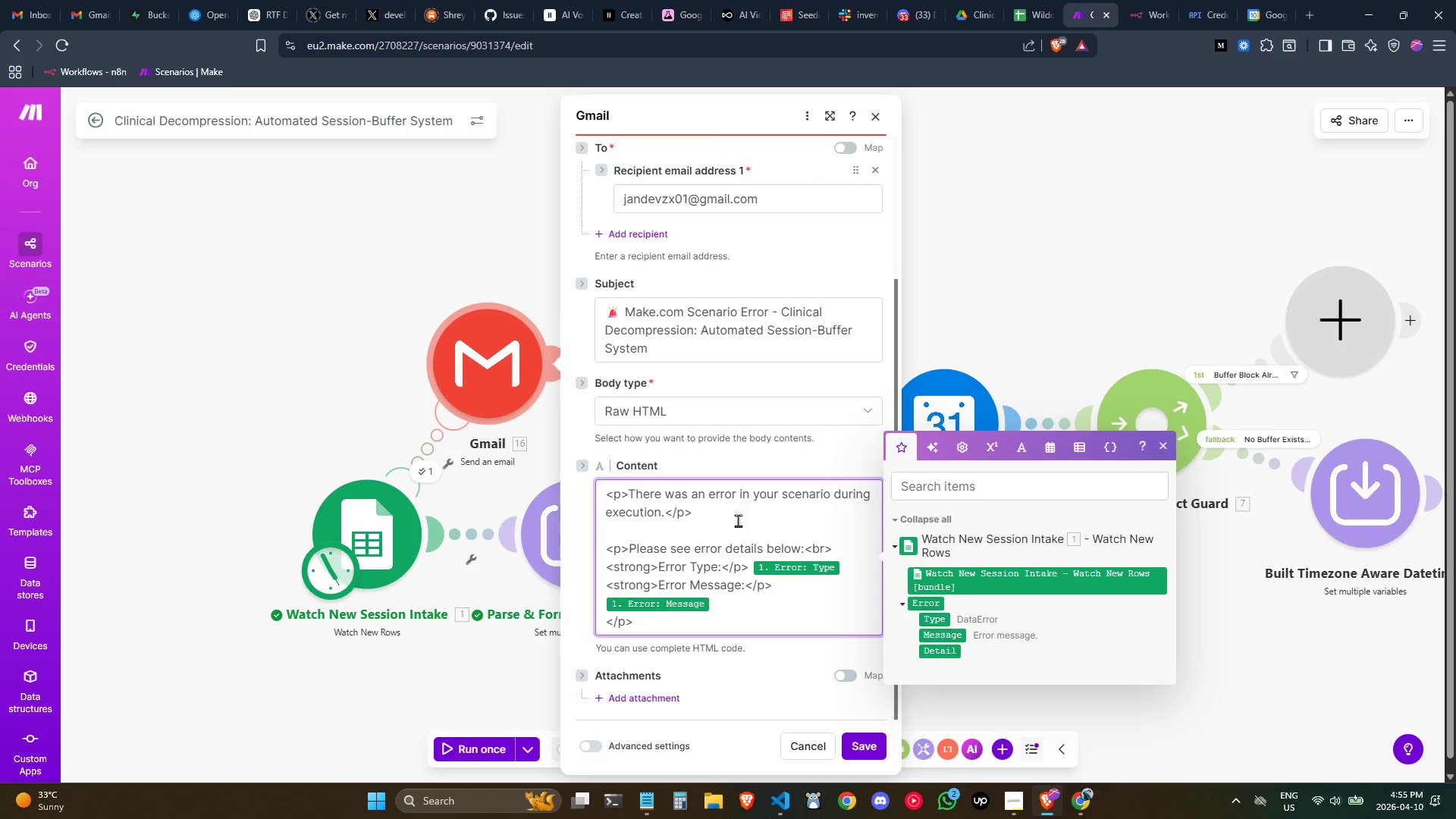 
right_click([667, 522])
 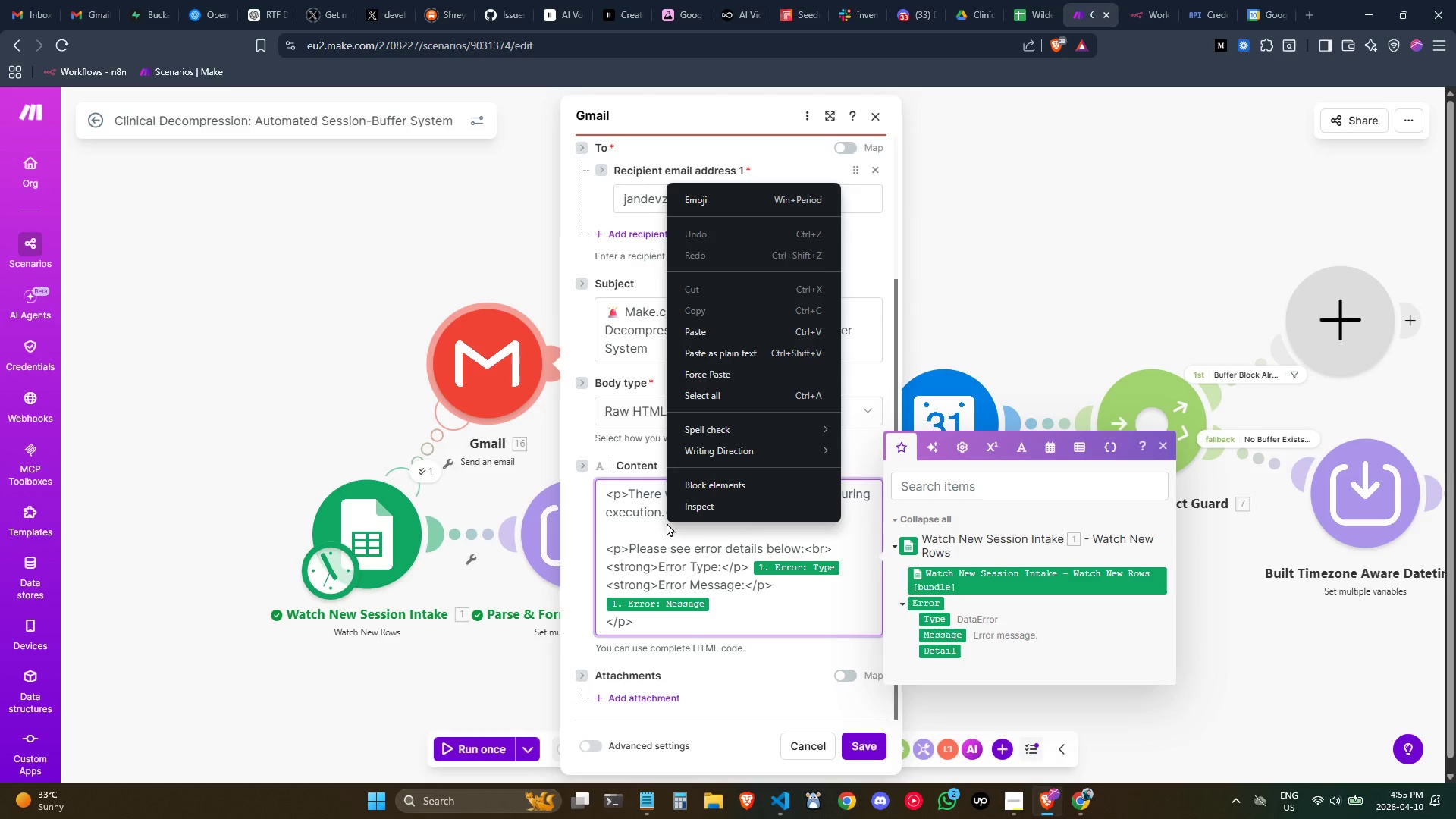 
right_click([667, 522])
 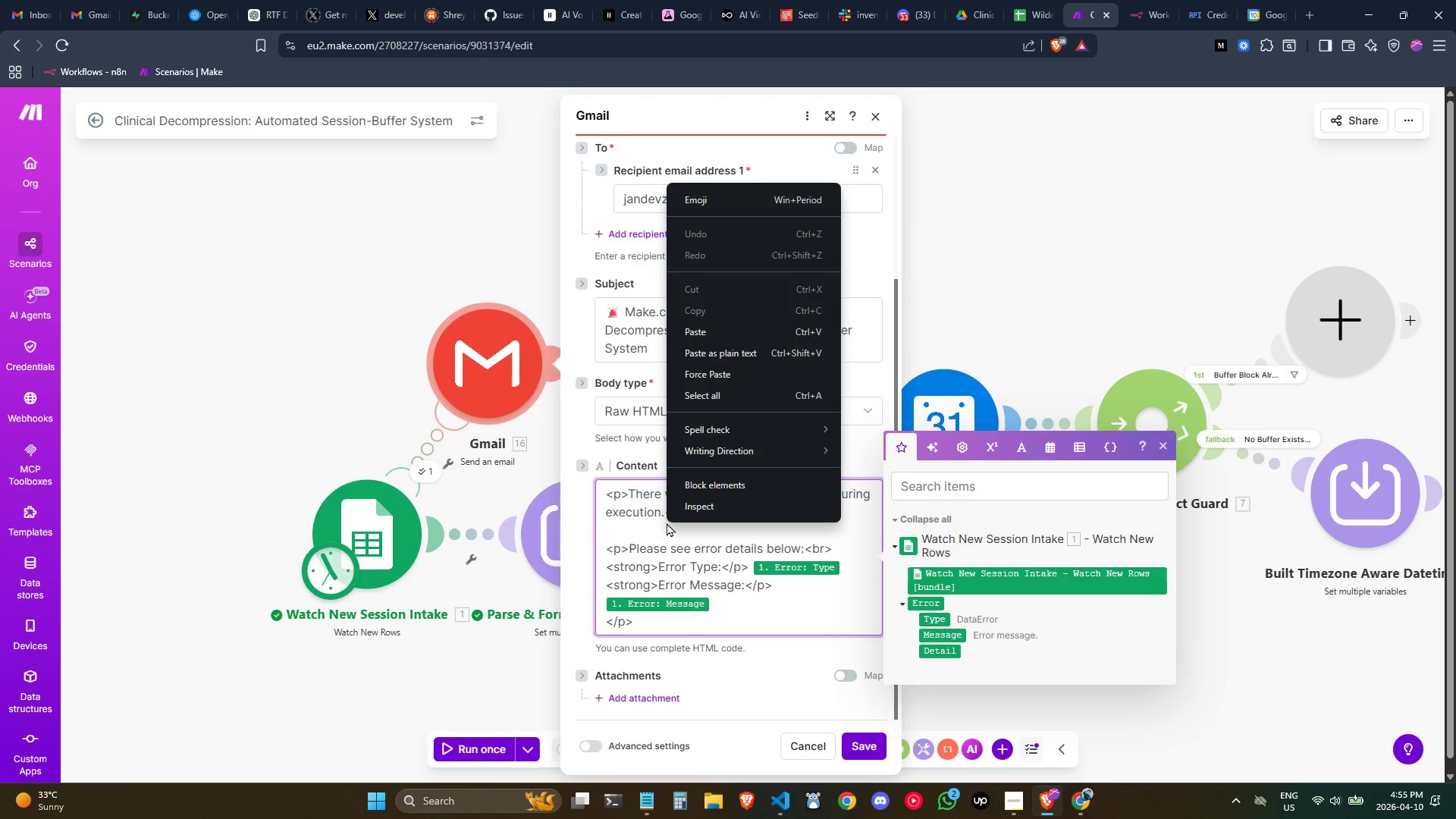 
right_click([667, 522])
 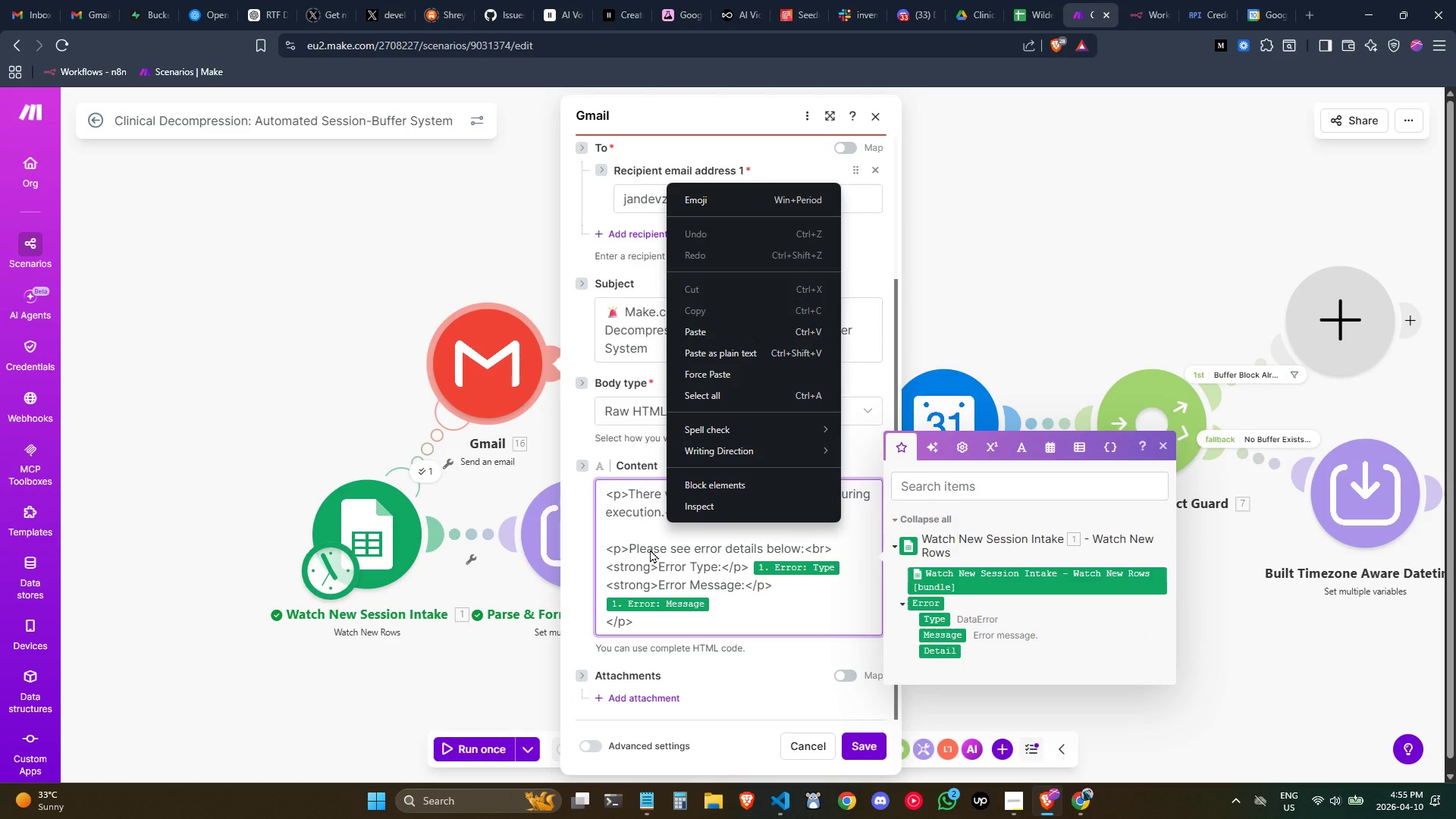 
left_click([641, 537])
 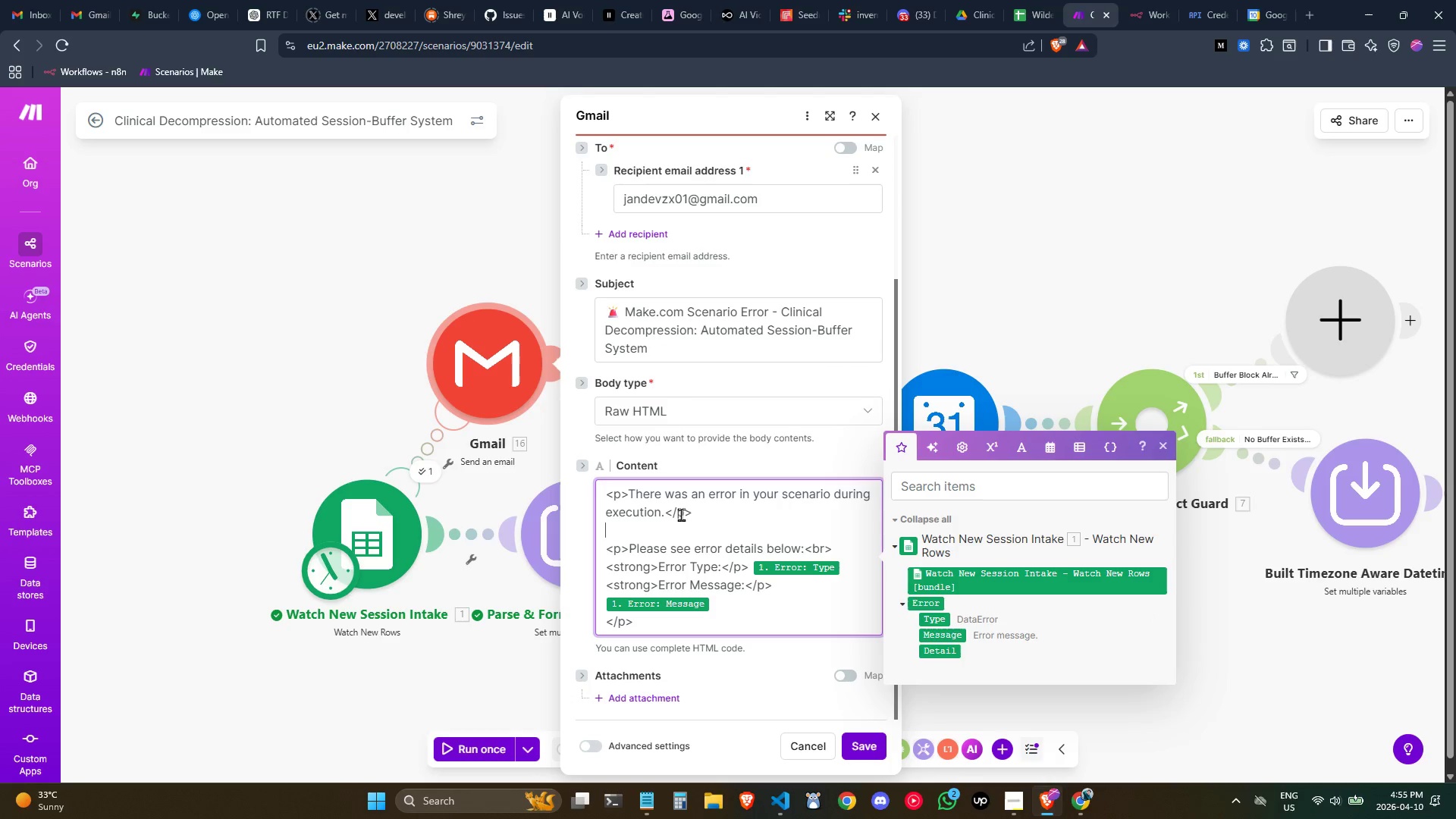 
left_click([681, 514])
 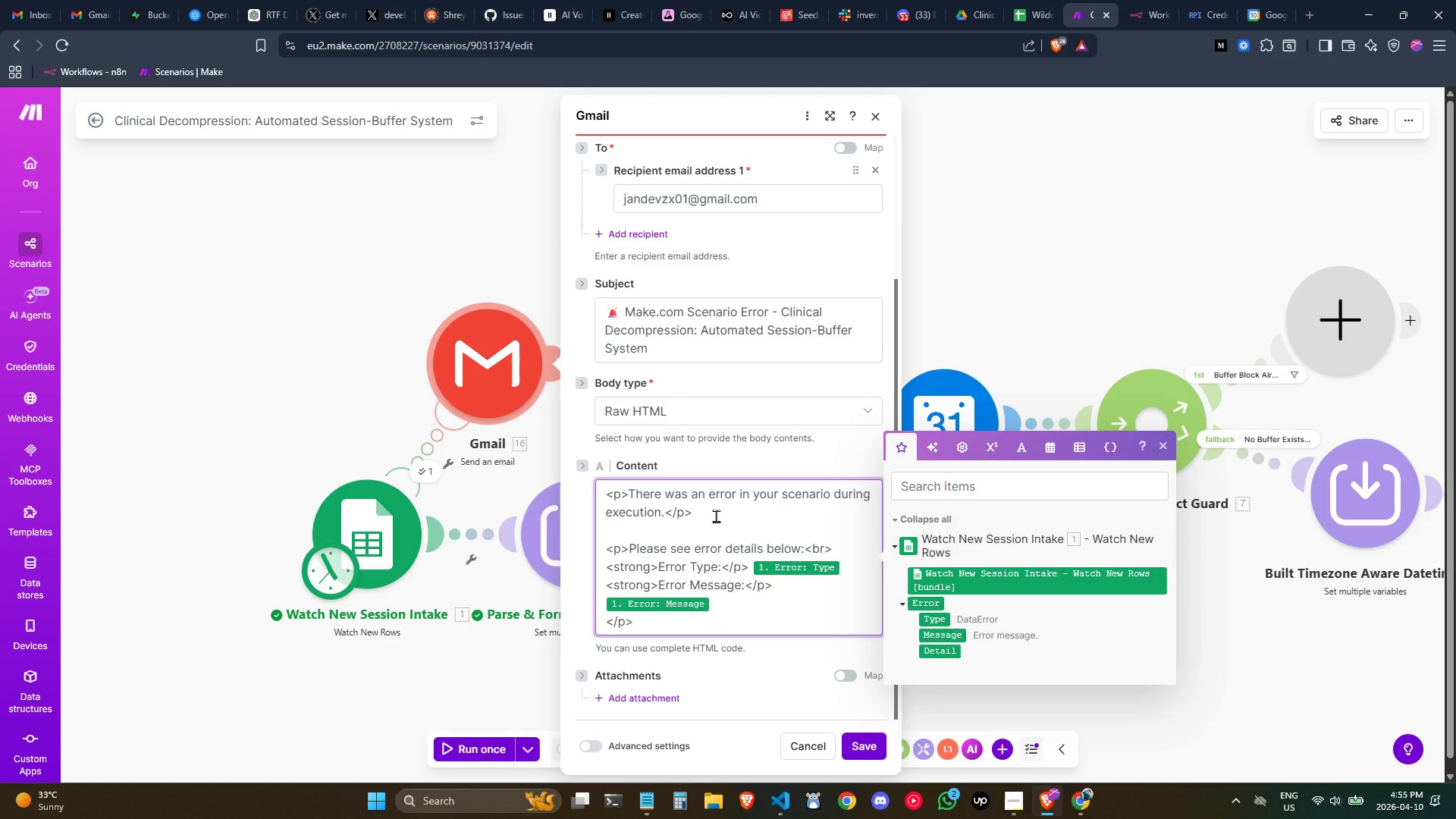 
key(ArrowLeft)
 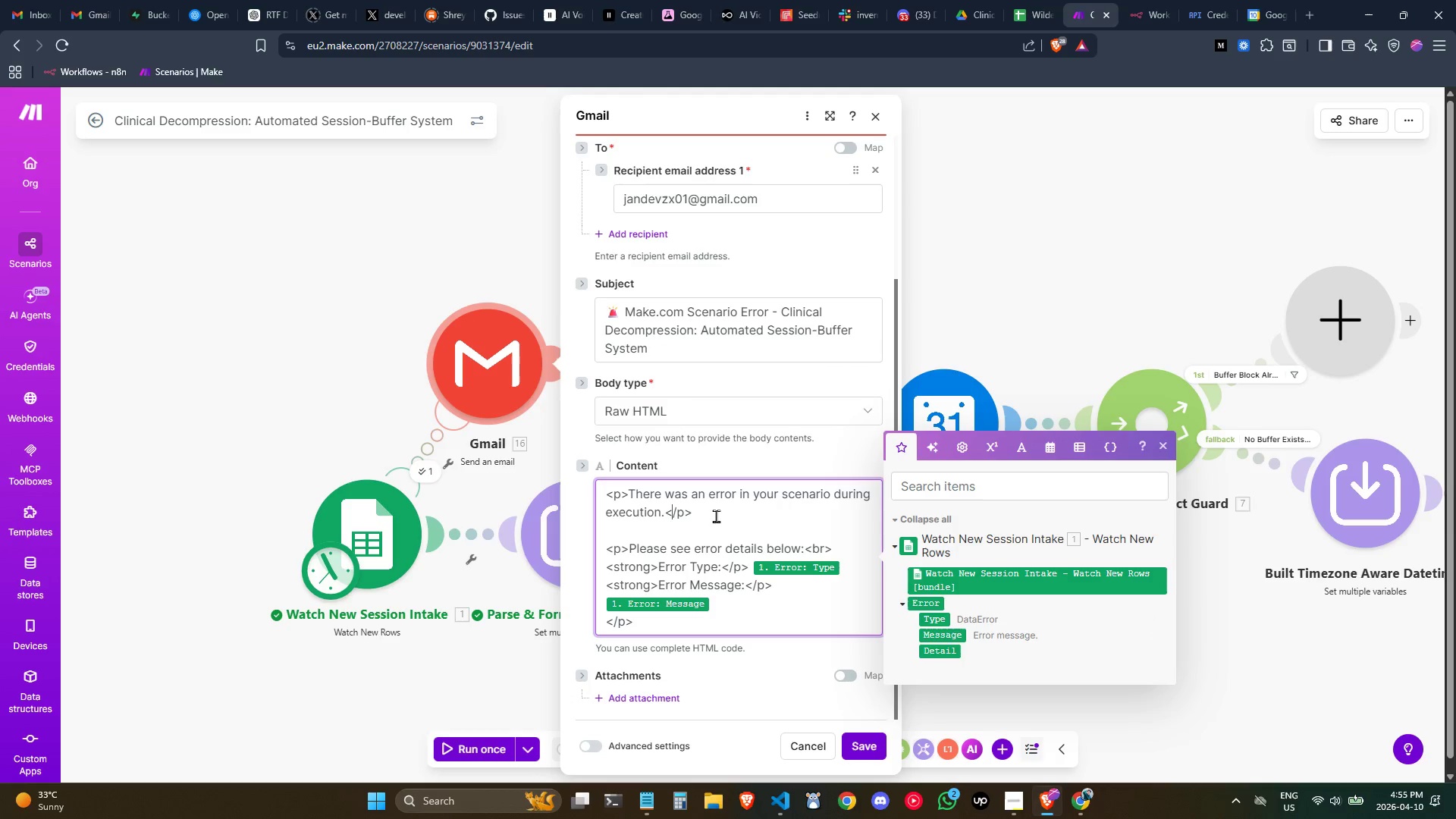 
key(ArrowLeft)
 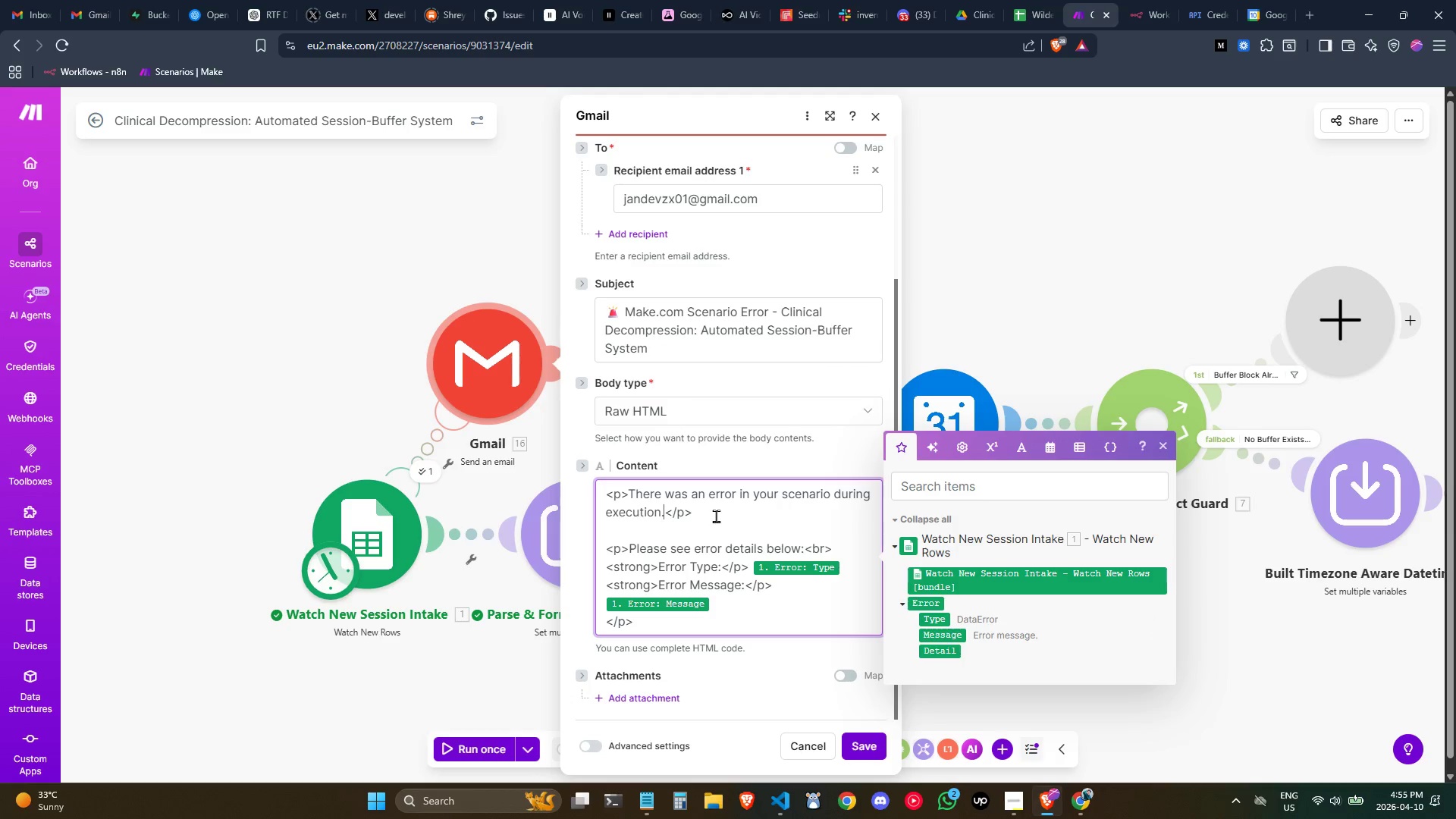 
key(ArrowLeft)
 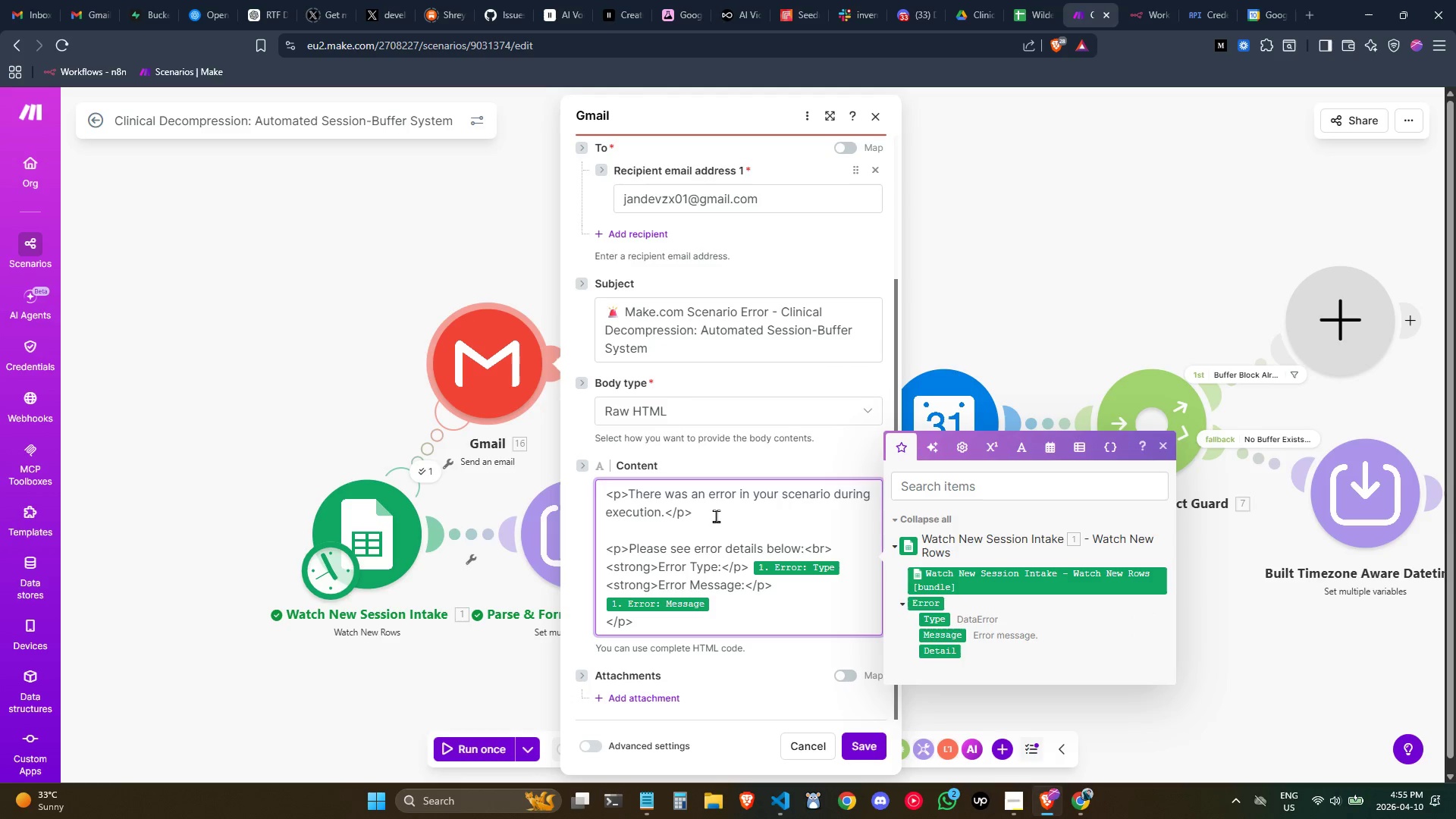 
key(Space)
 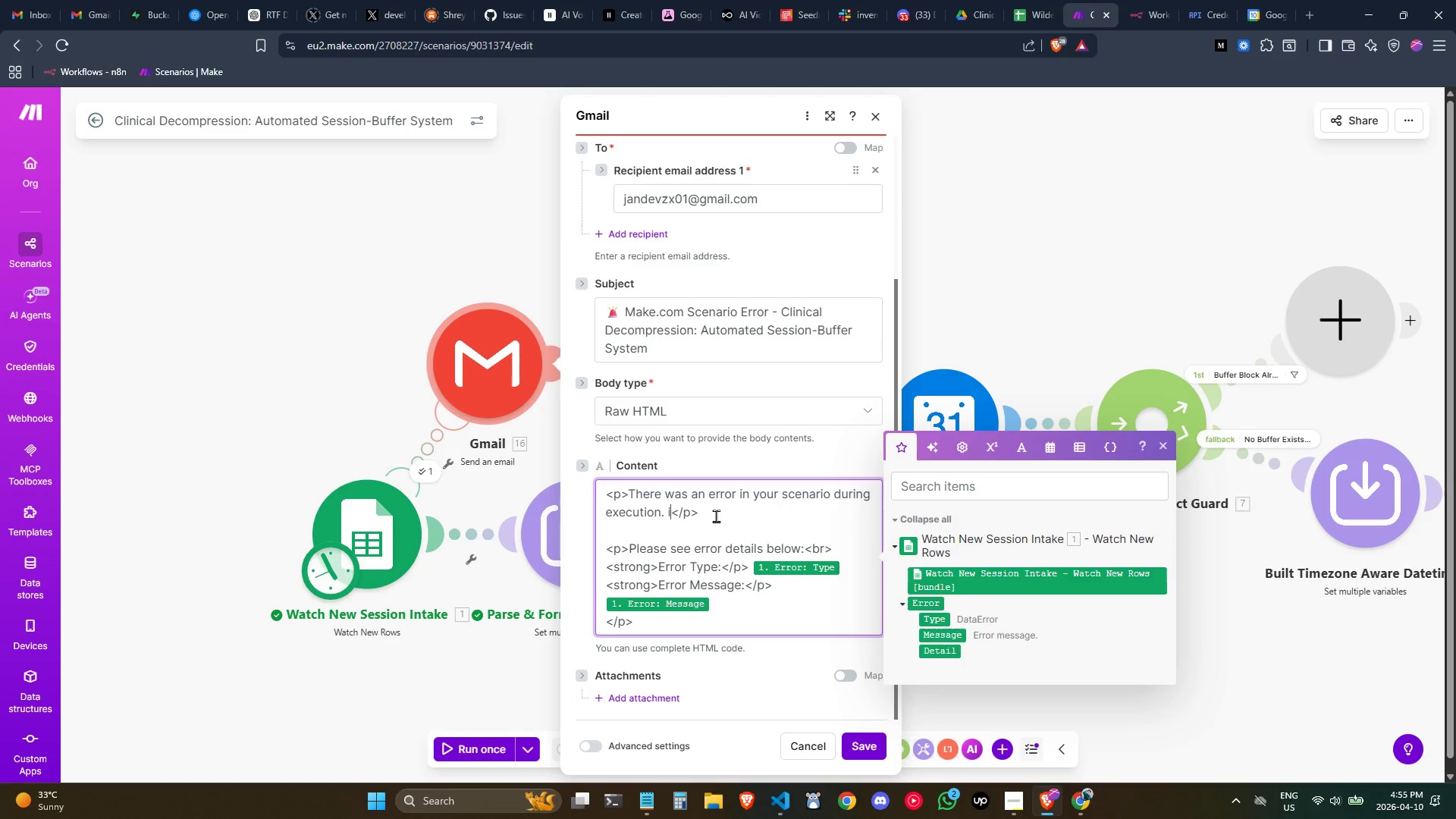 
key(I)
 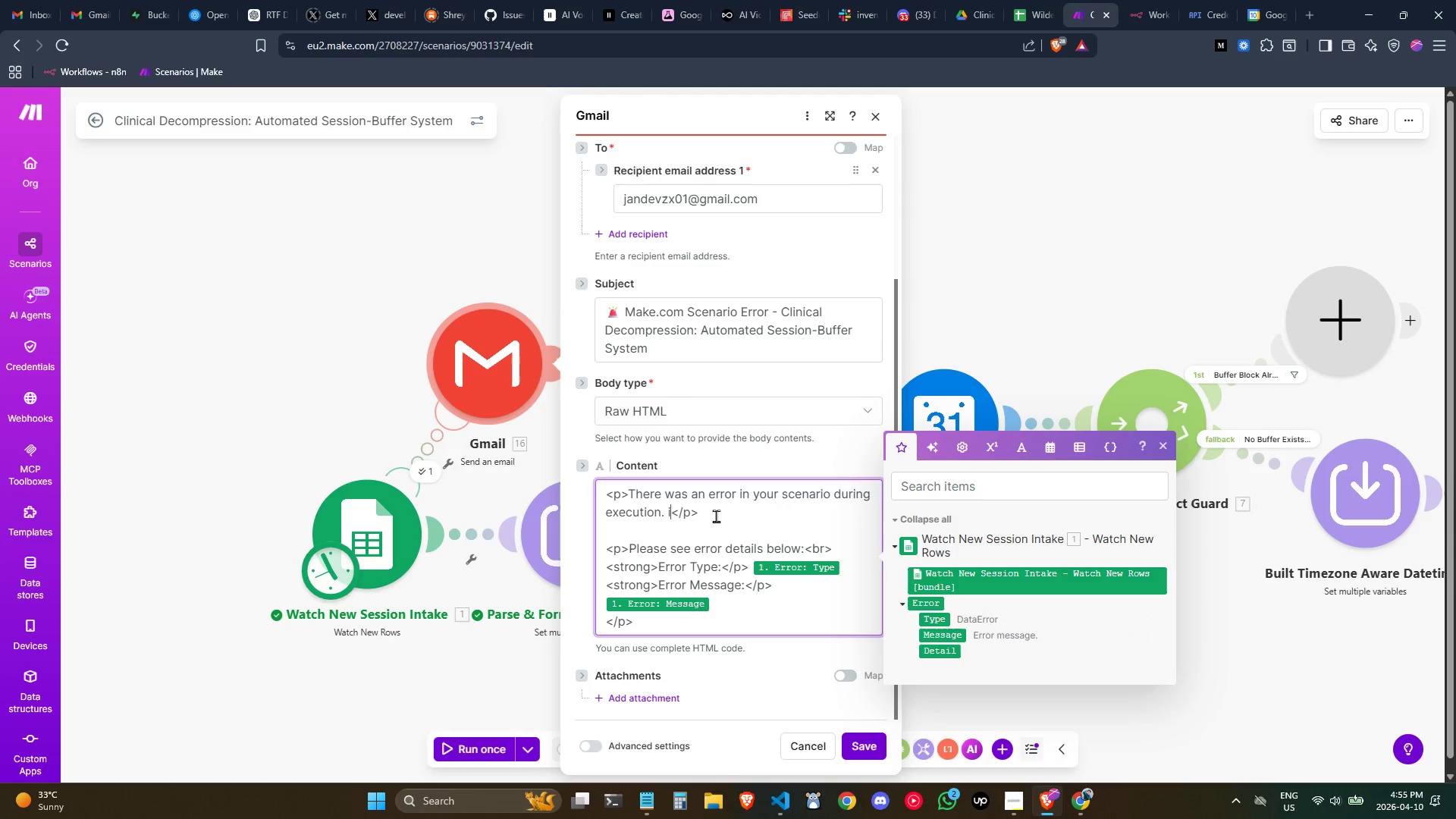 
key(Backspace)
 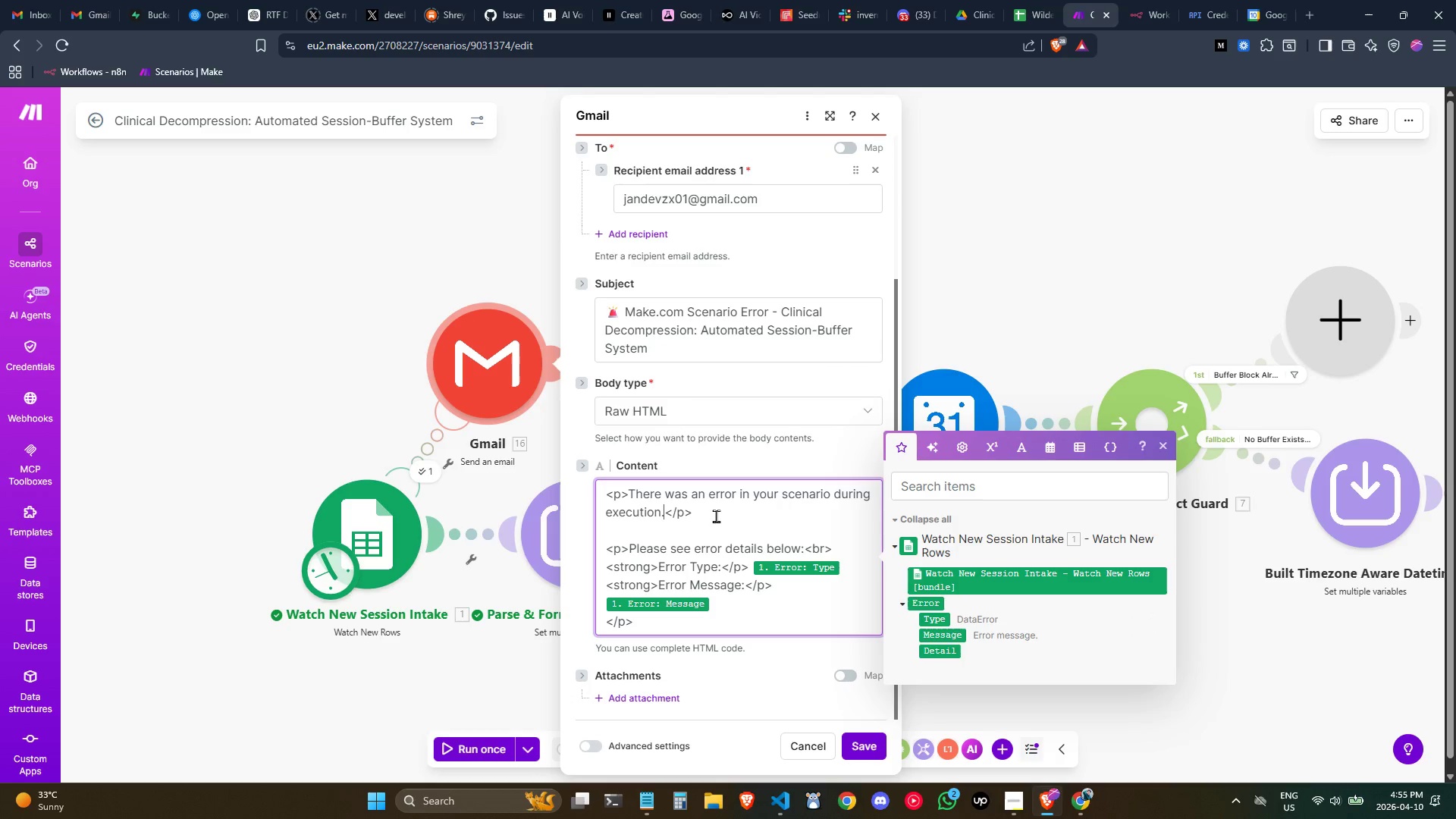 
key(Backspace)
 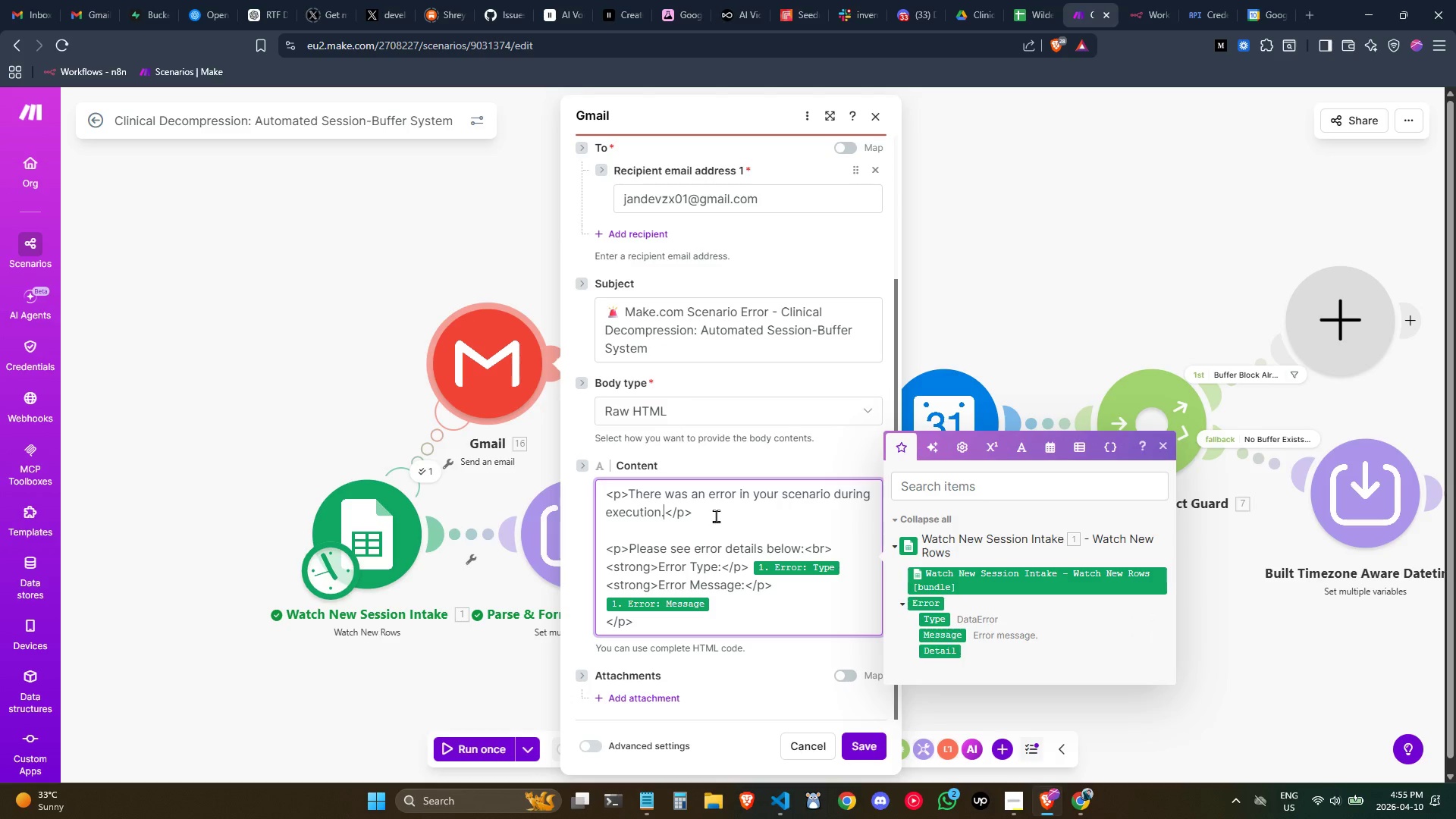 
key(ArrowLeft)
 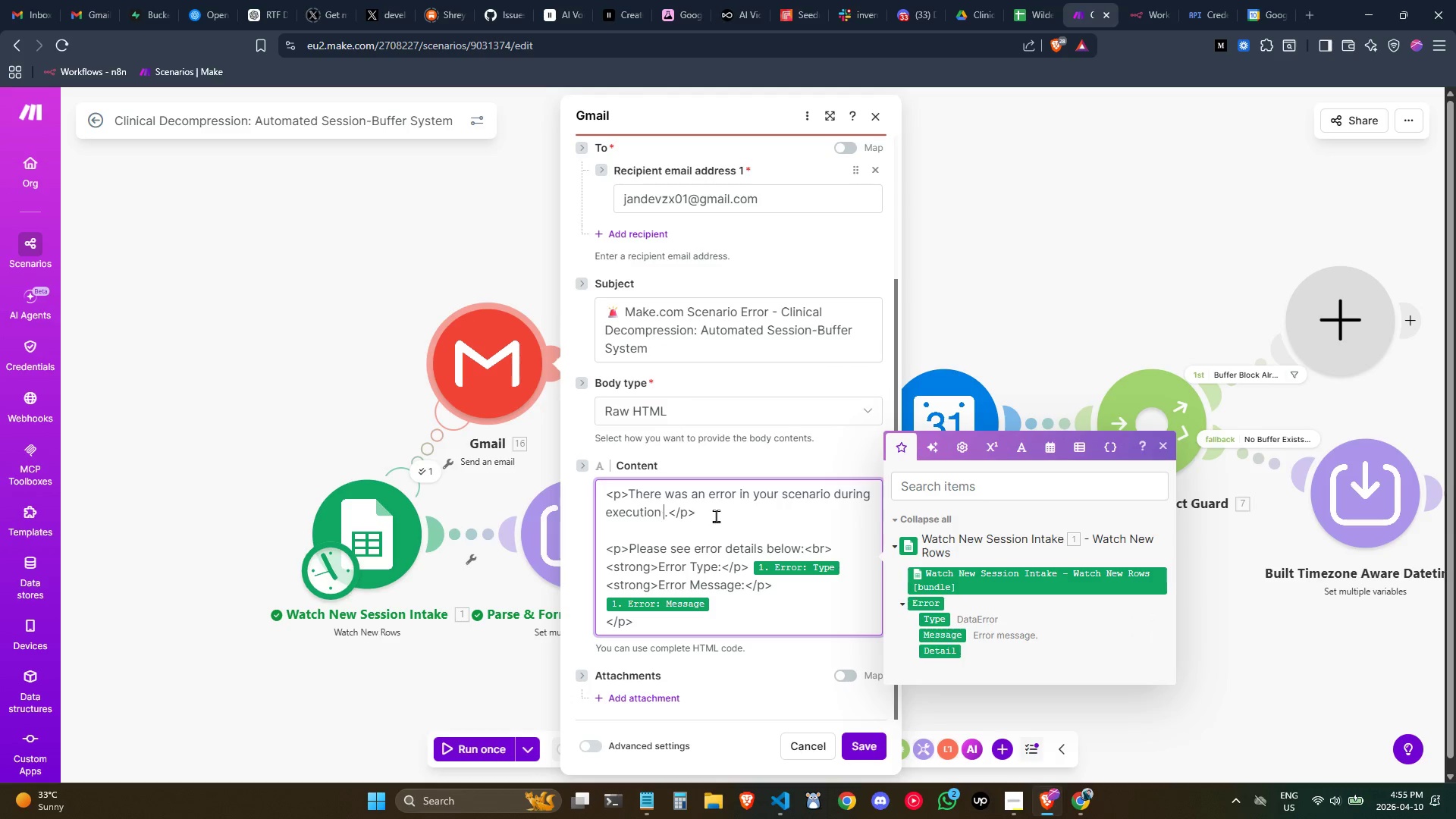 
type( in )
 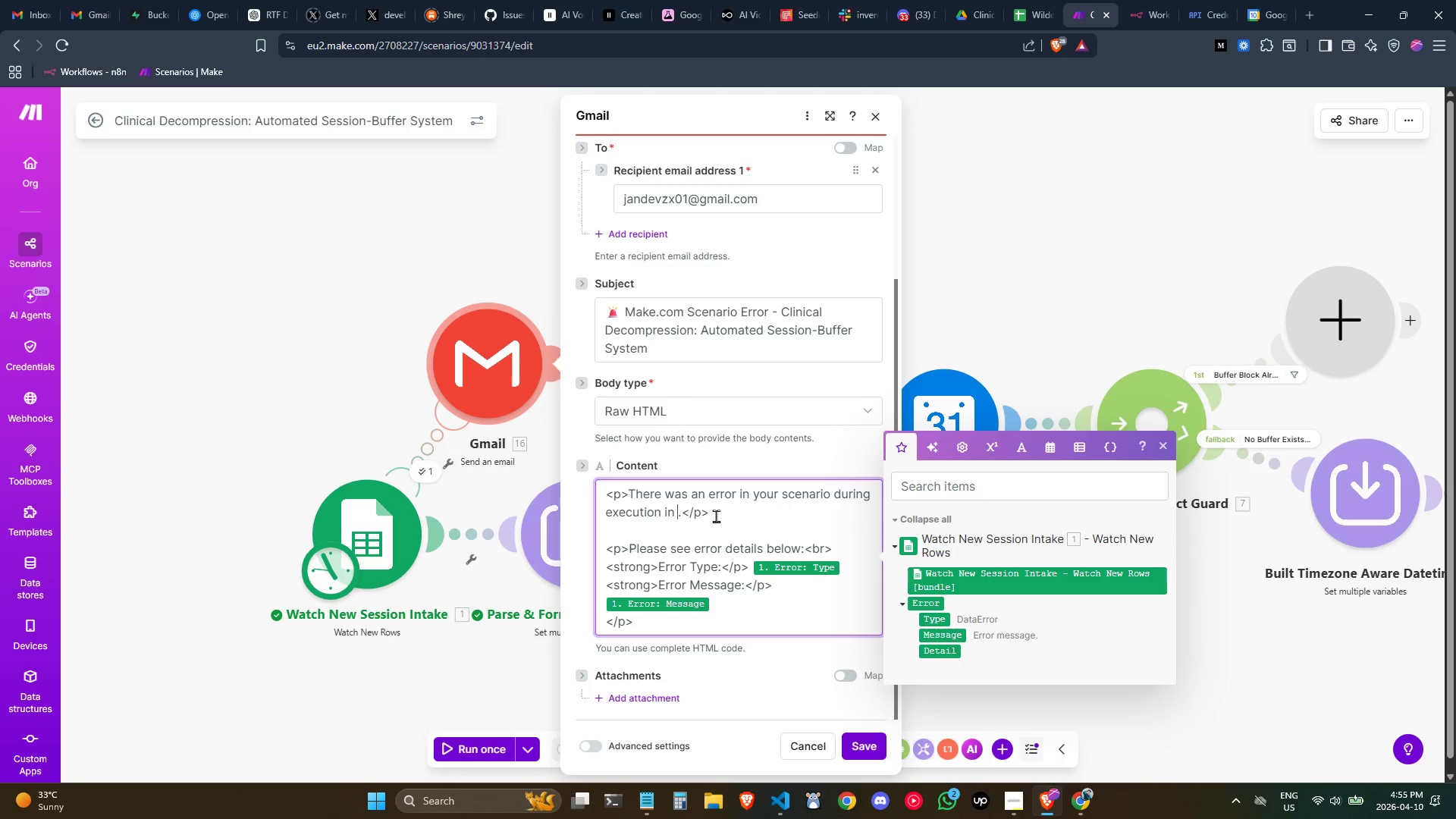 
type(Watch Google Sheets module)
 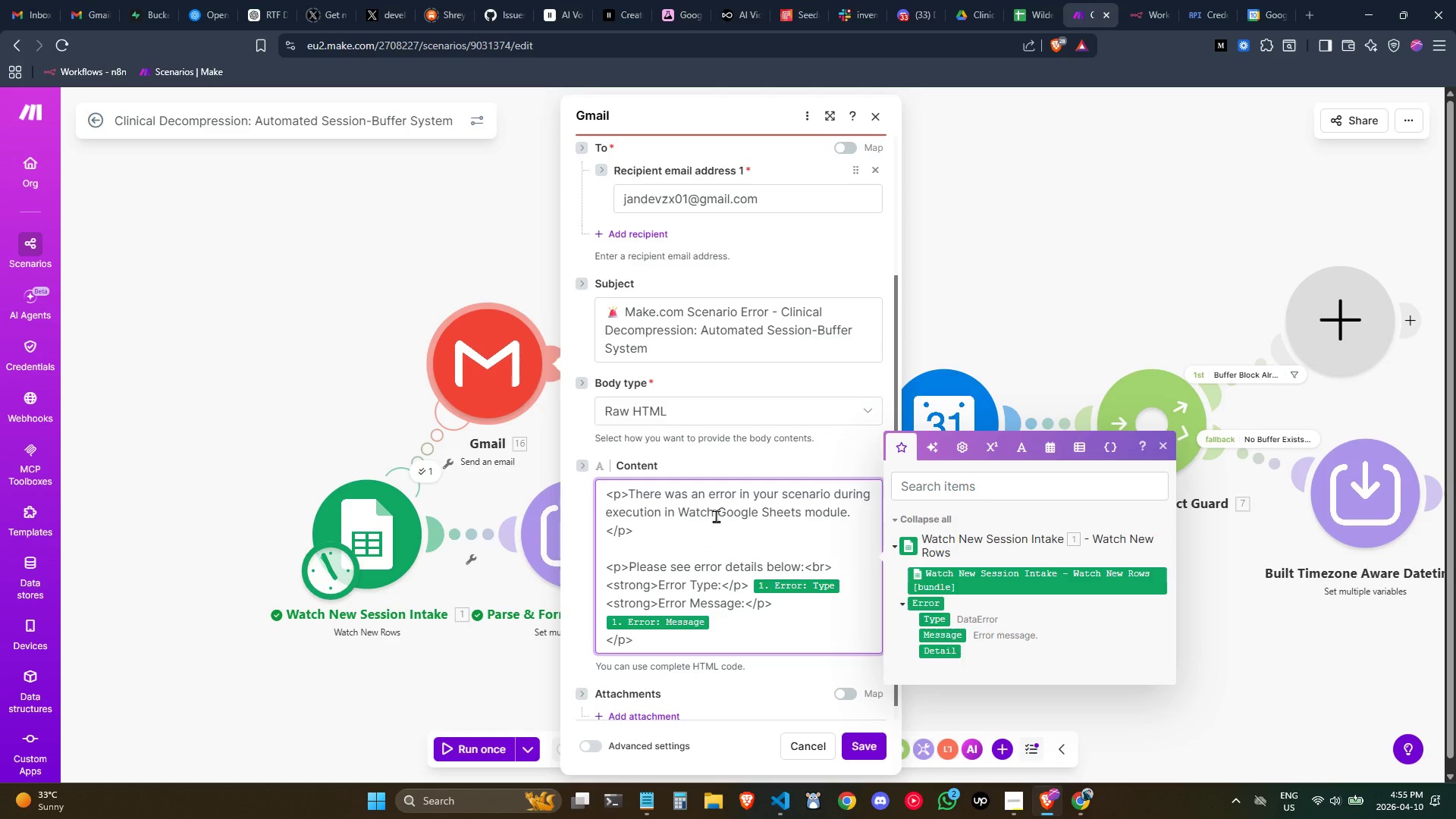 
key(Control+ArrowLeft)
 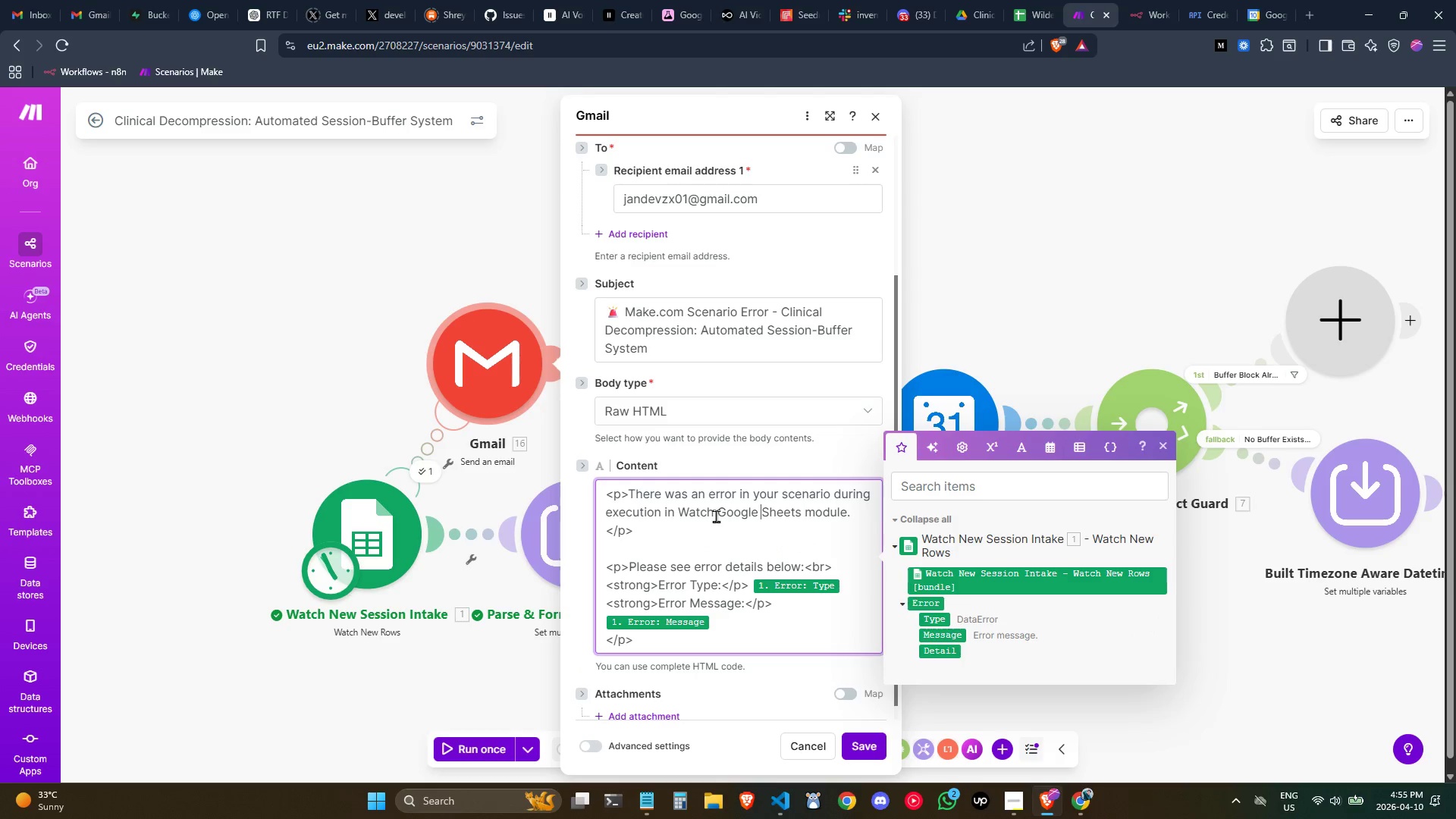 
key(Control+ArrowLeft)
 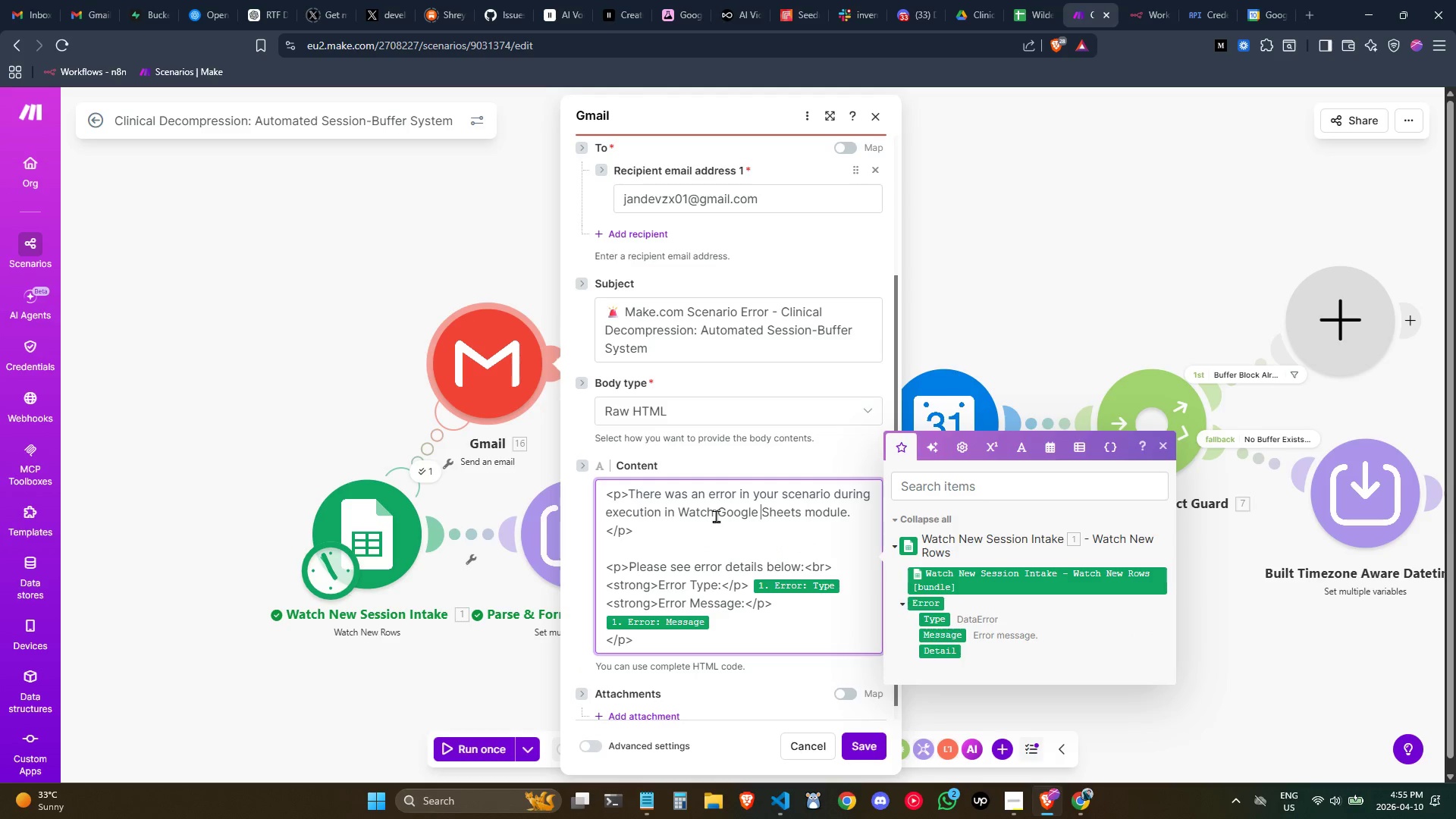 
key(Control+ArrowLeft)
 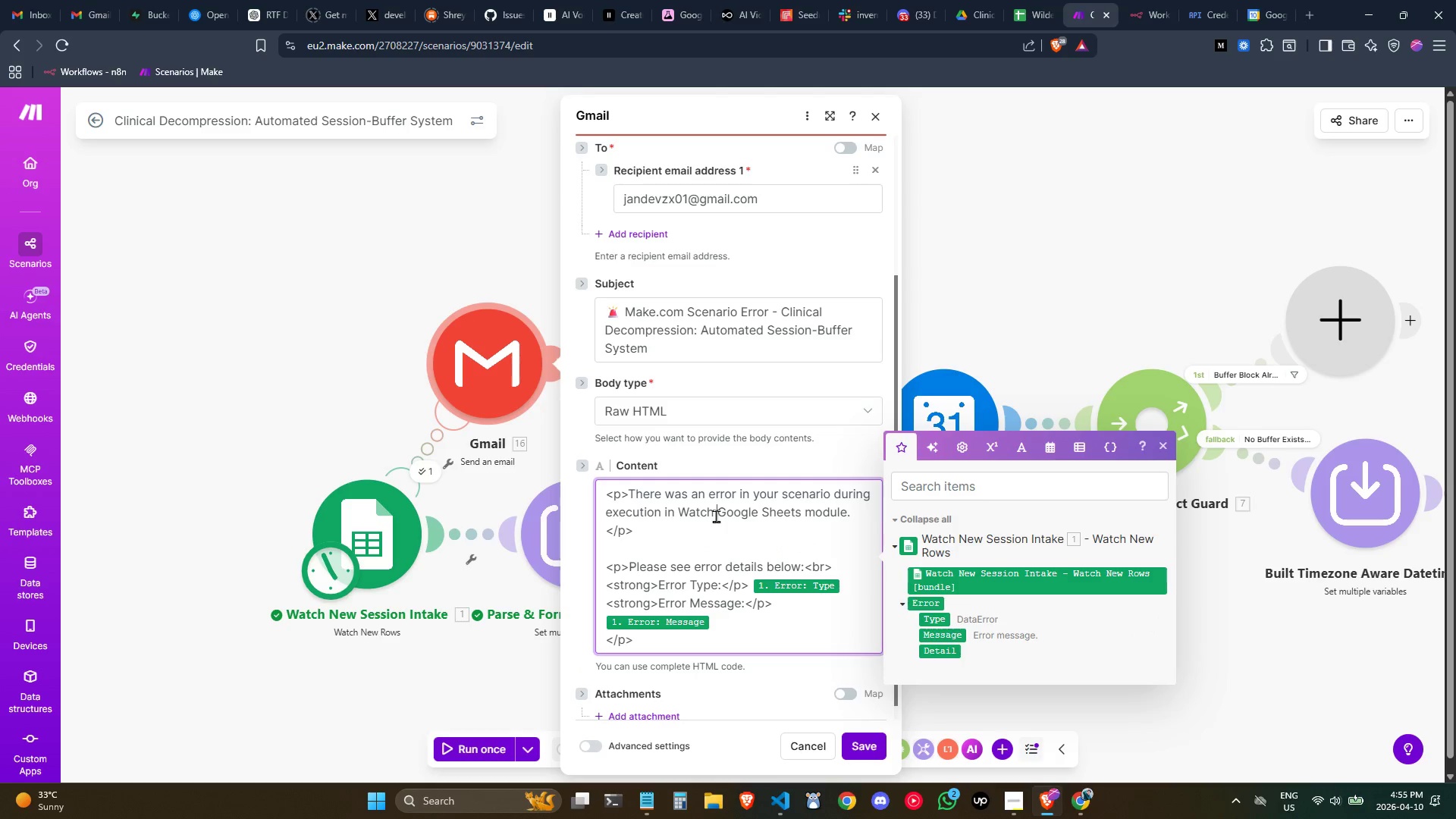 
key(Control+ArrowLeft)
 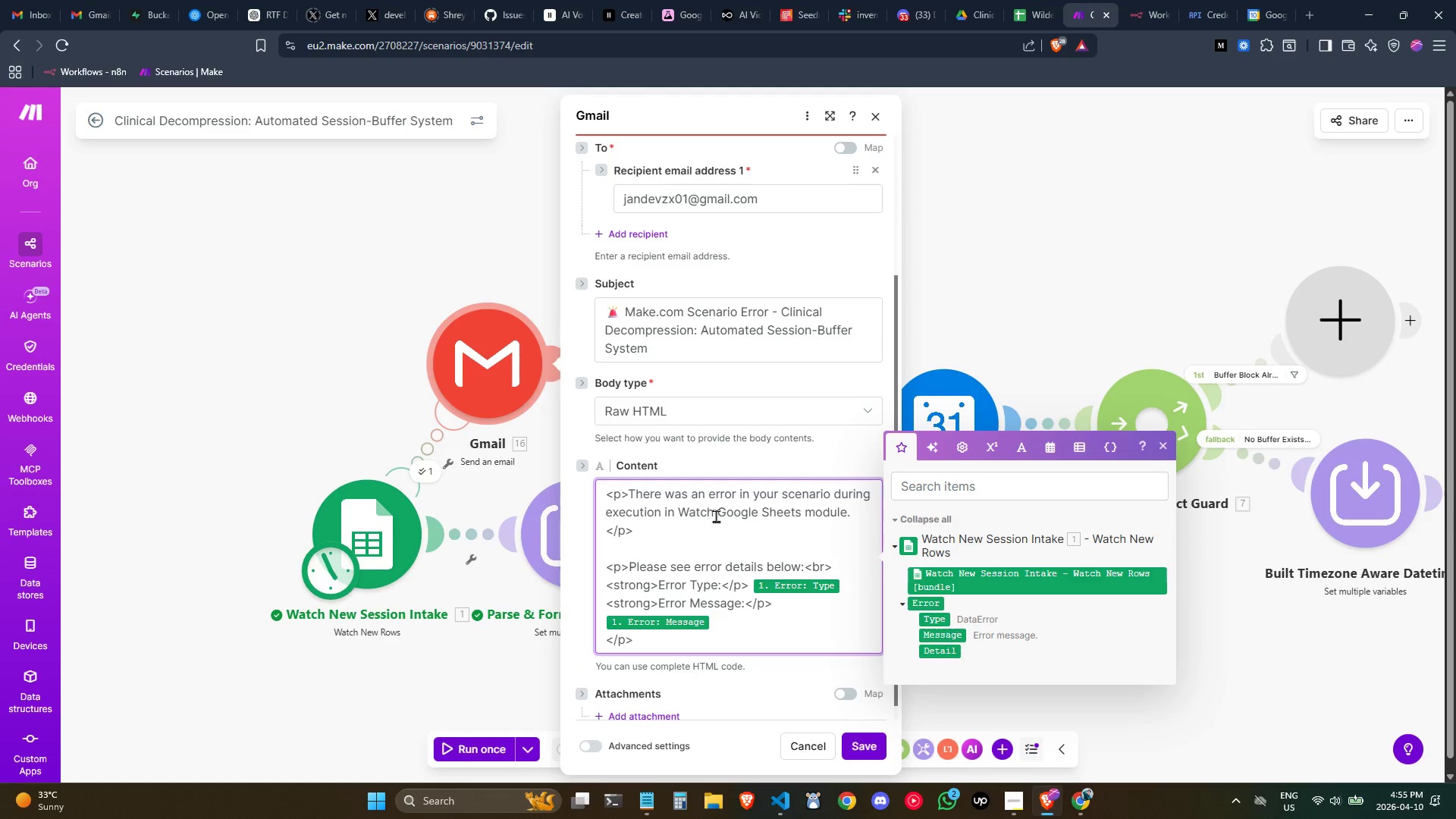 
key(Shift+ShiftLeft)
 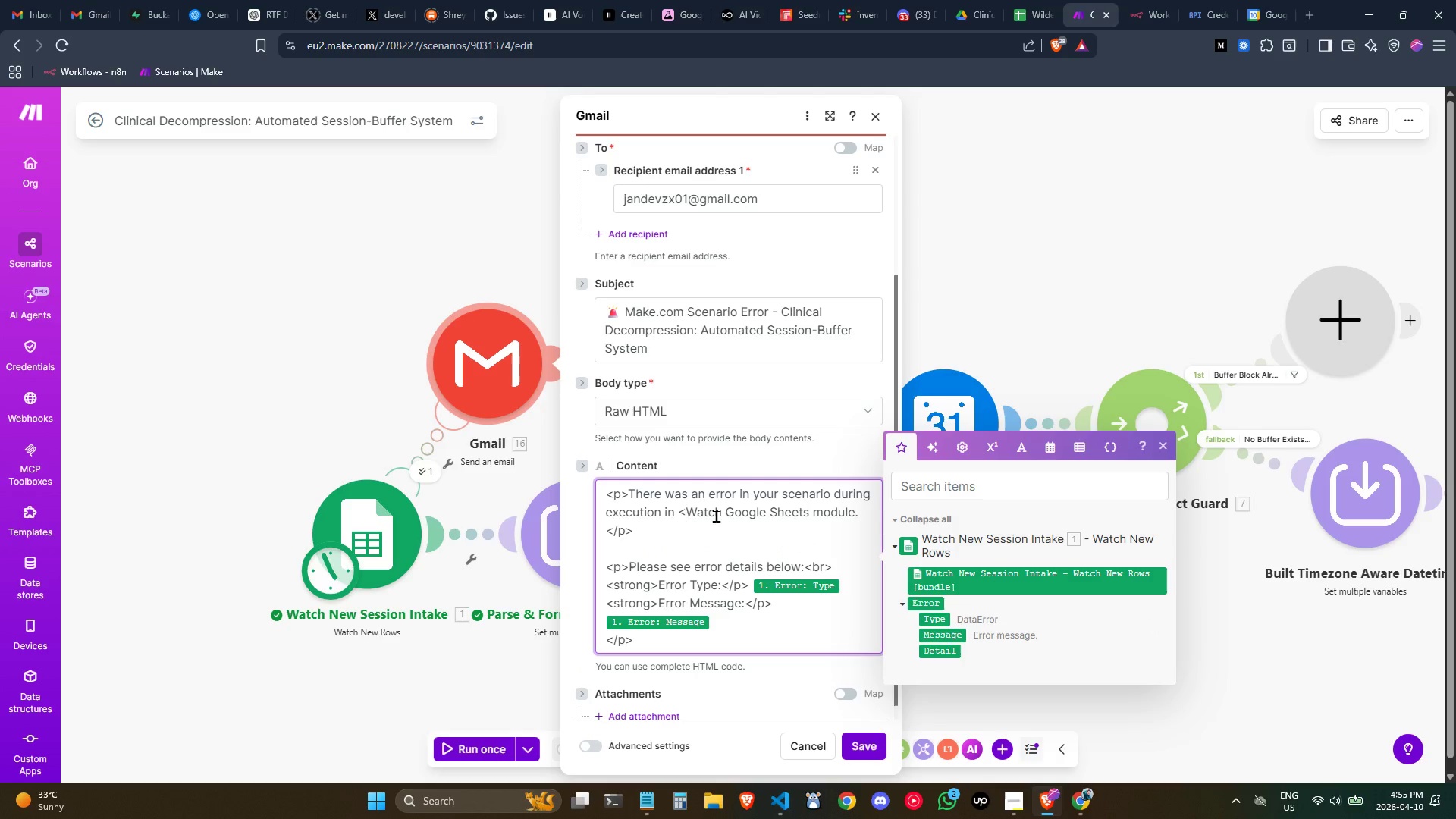 
key(Shift+Comma)
 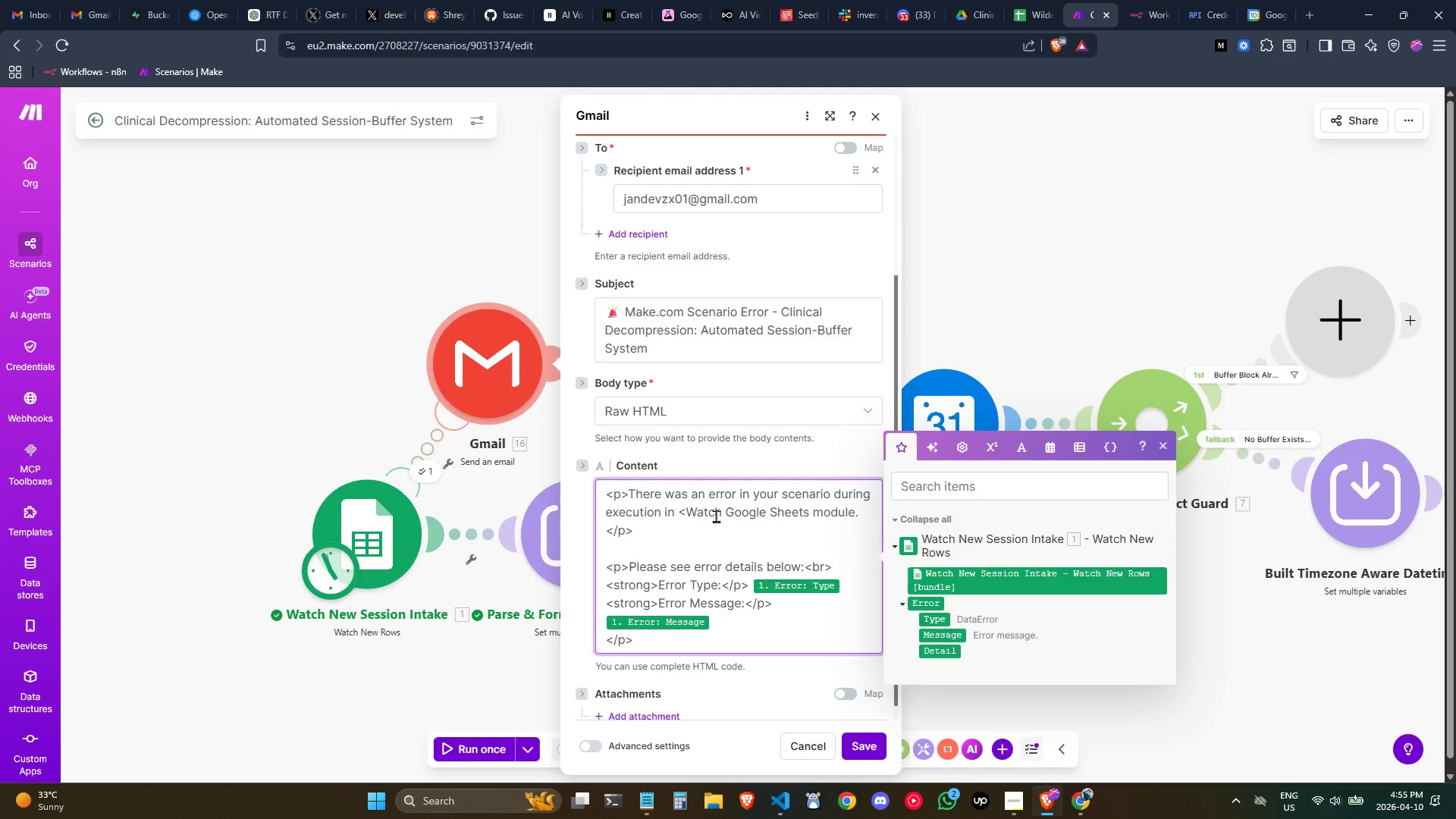 
key(Slash)
 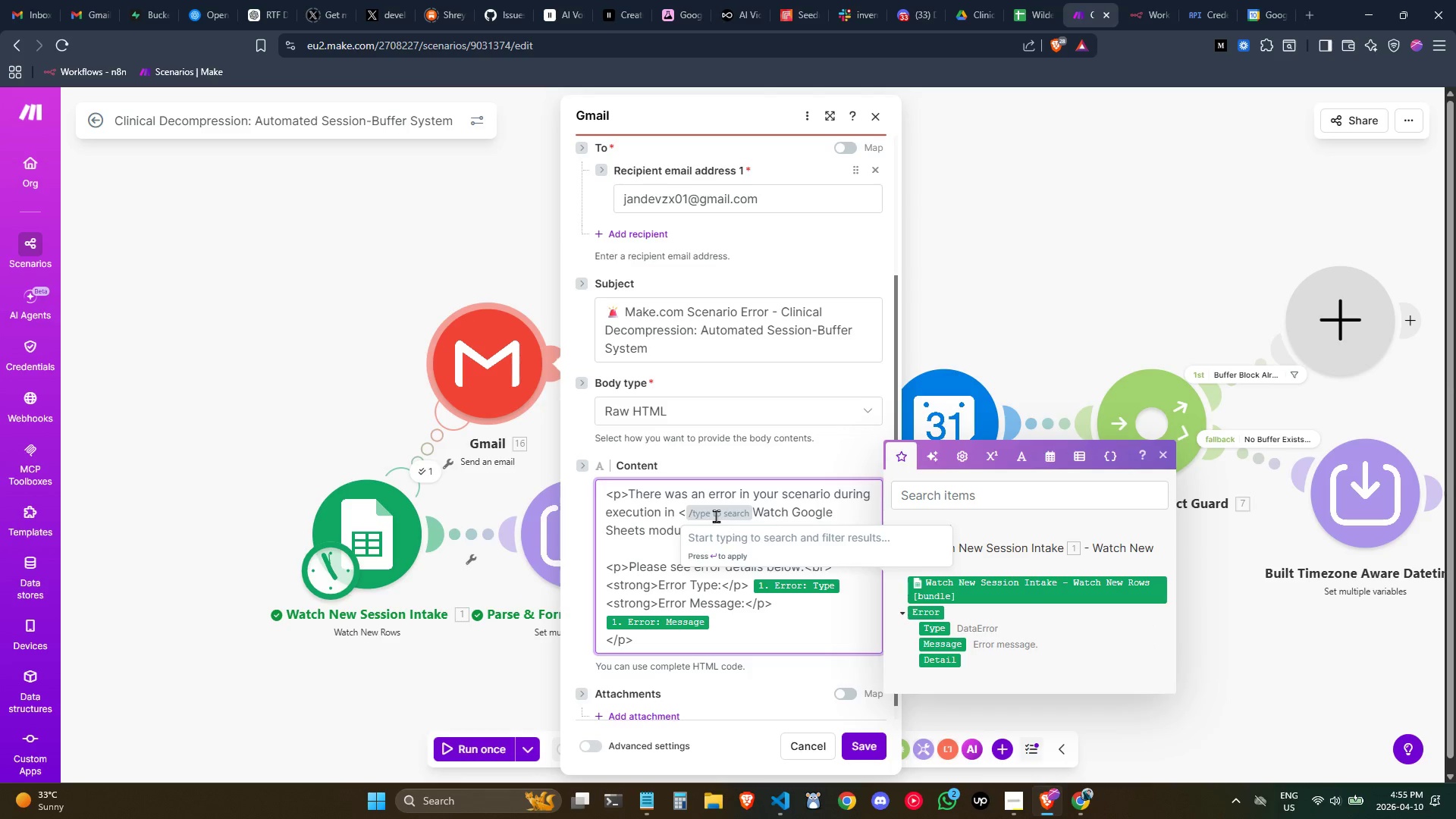 
key(Backspace)
 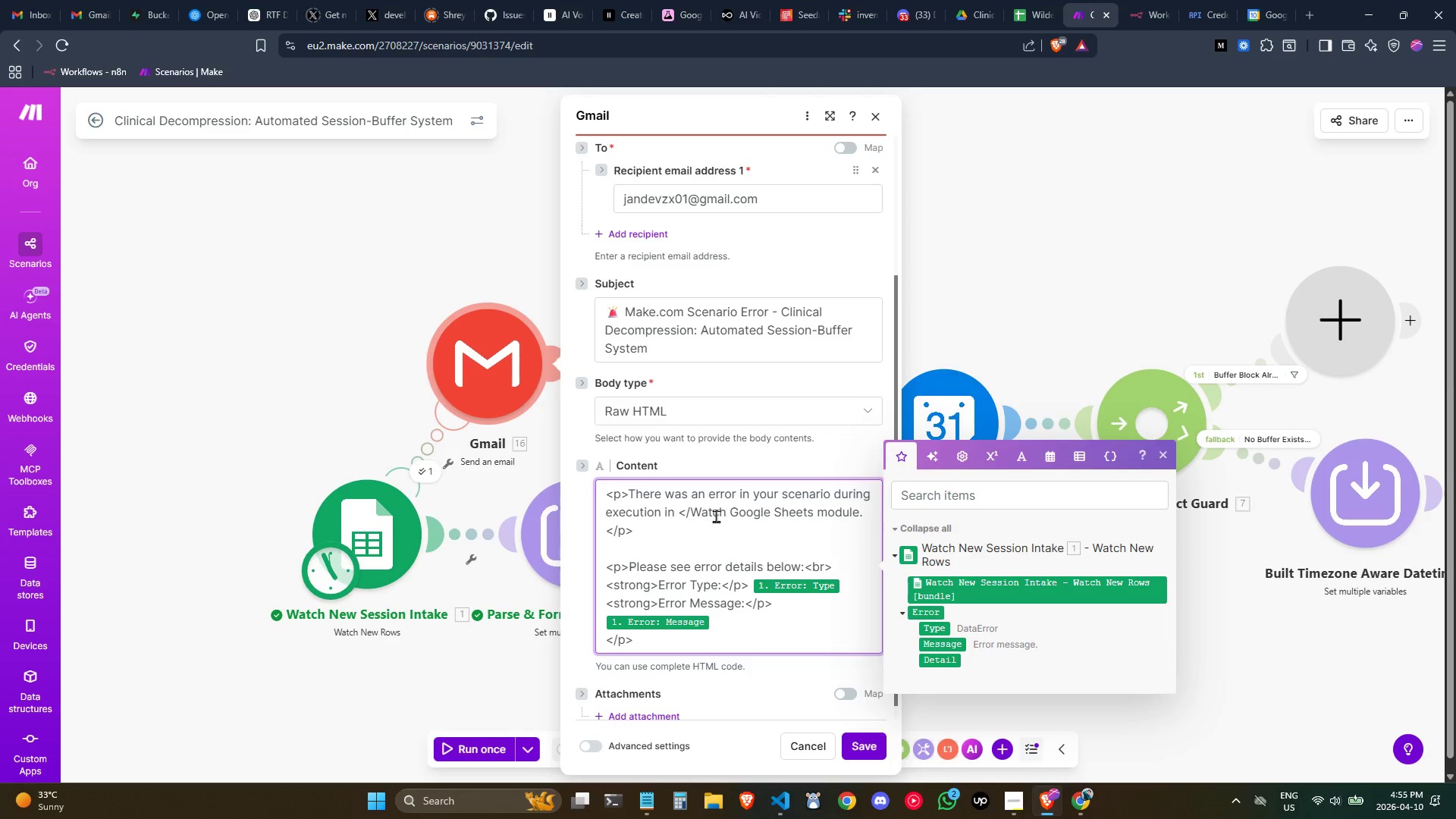 
key(Backspace)
 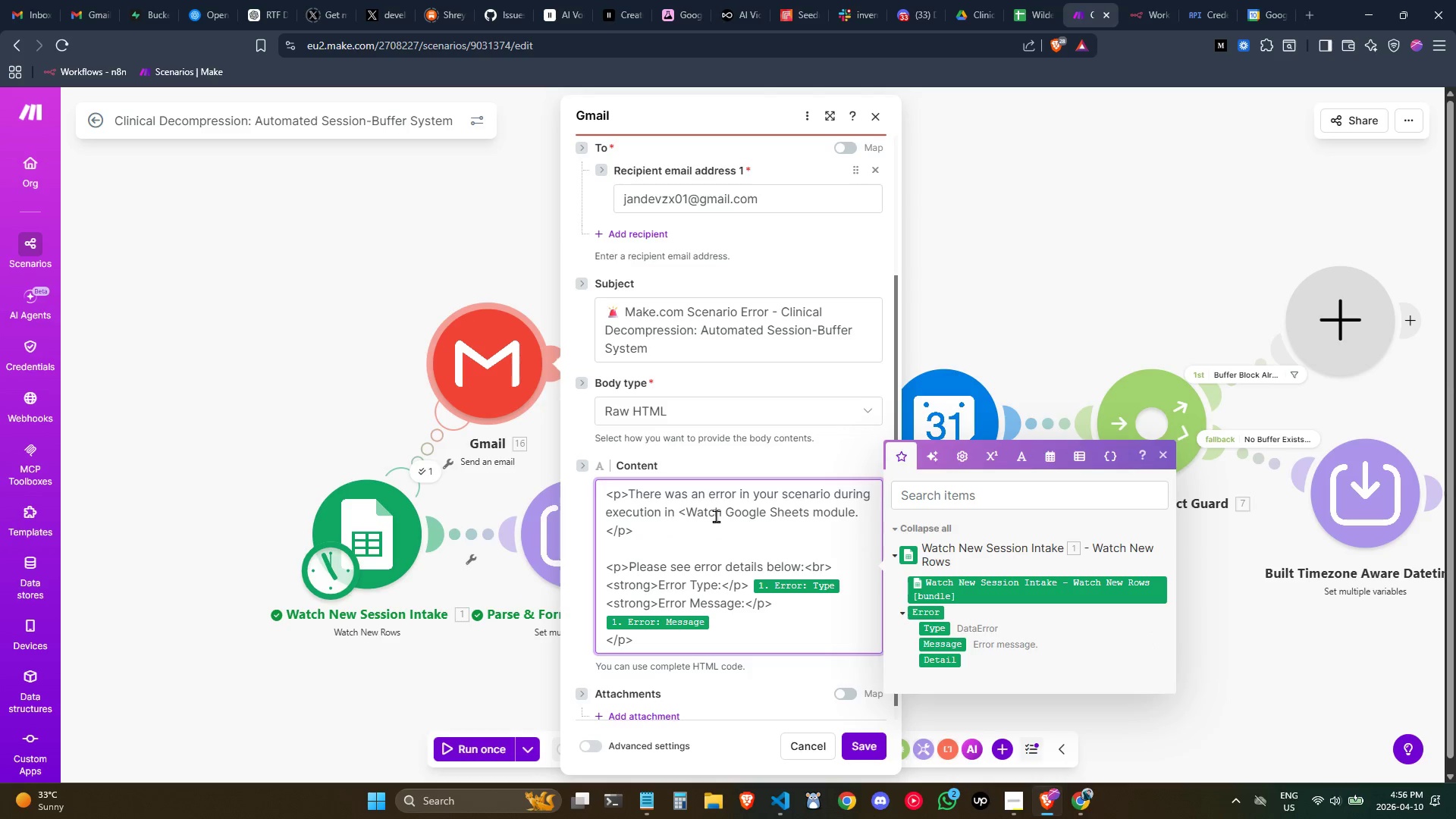 
key(S)
 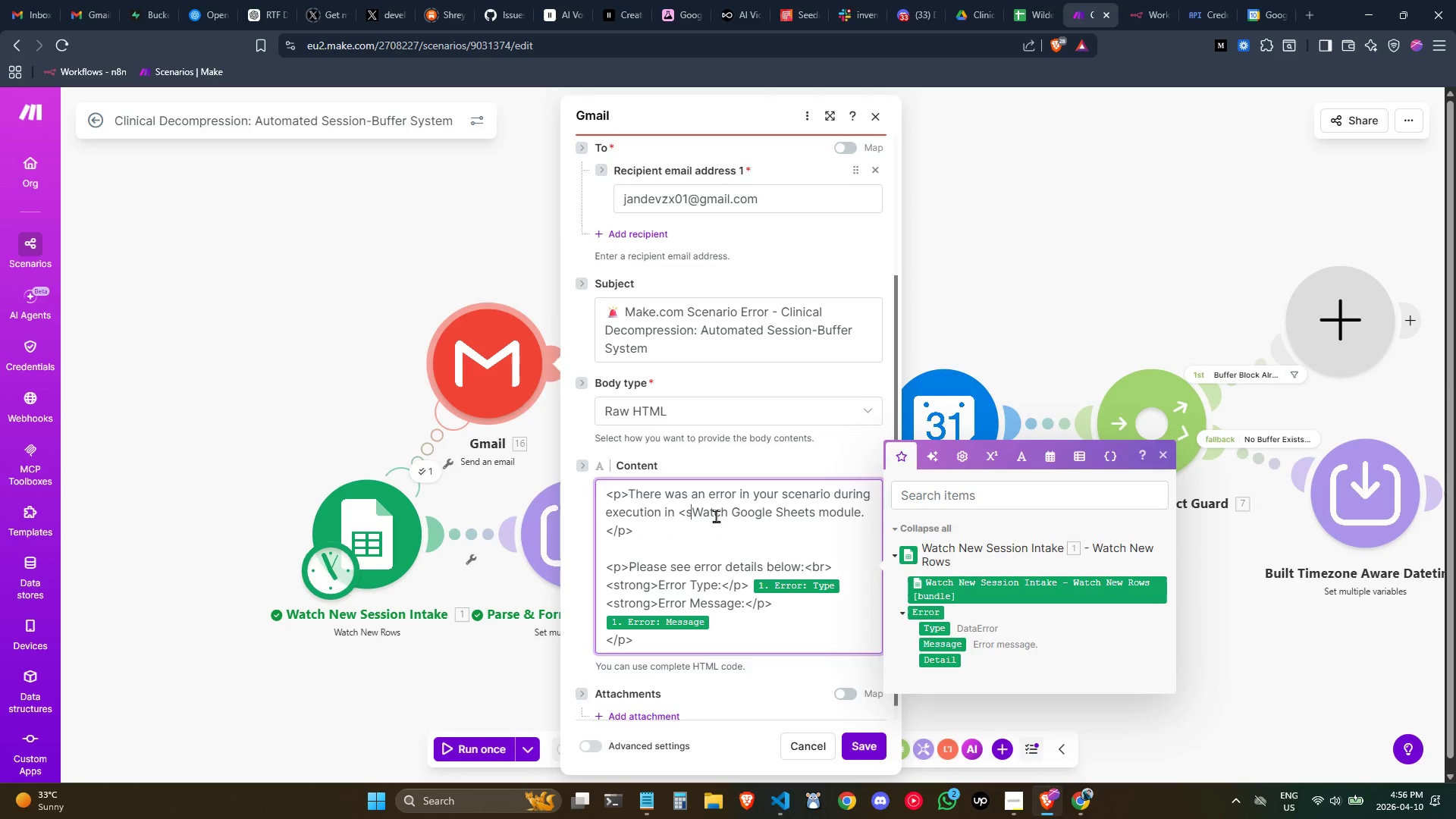 
type(tonrg>)
 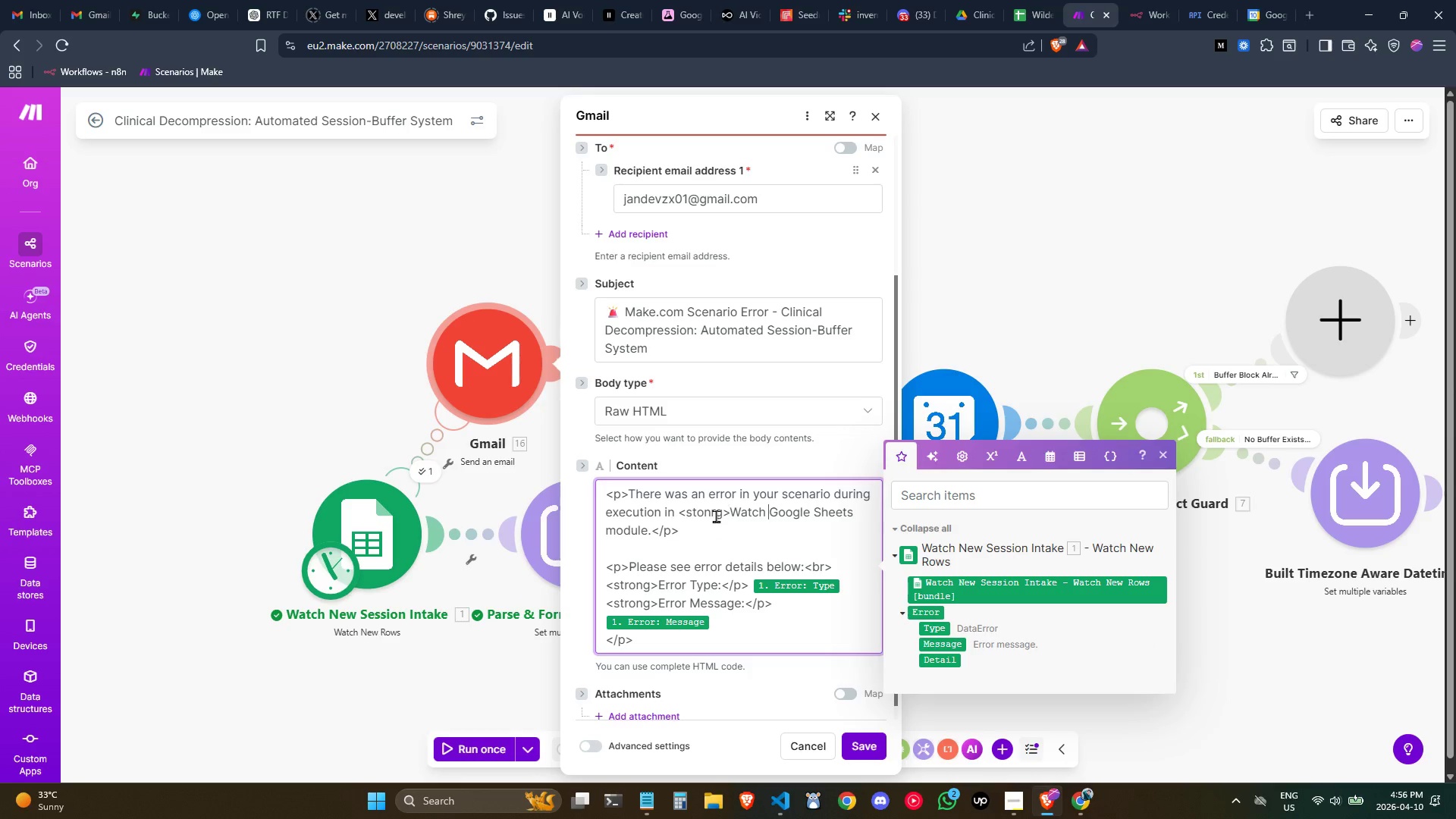 
key(Control+ArrowRight)
 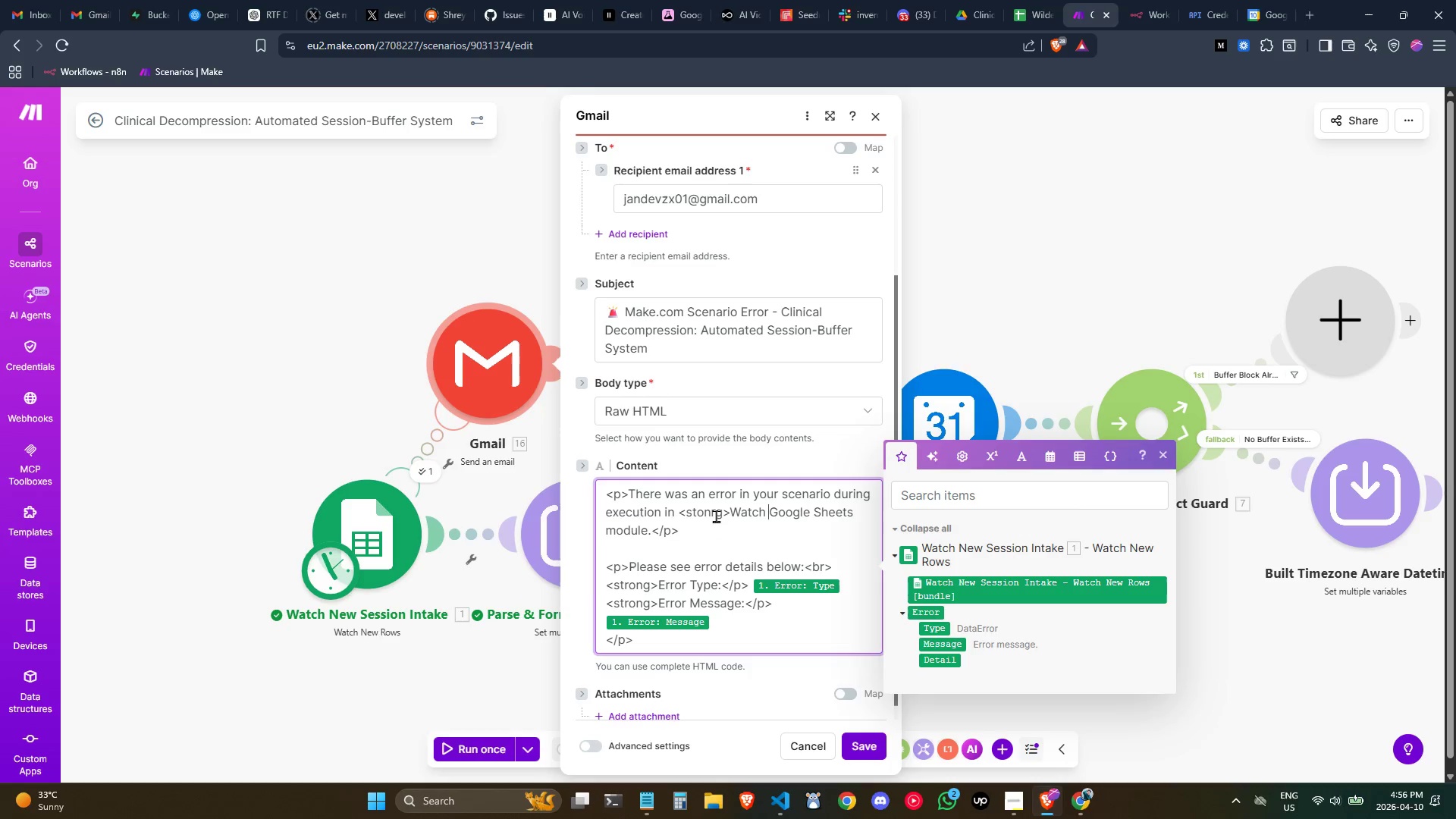 
key(Control+ArrowRight)
 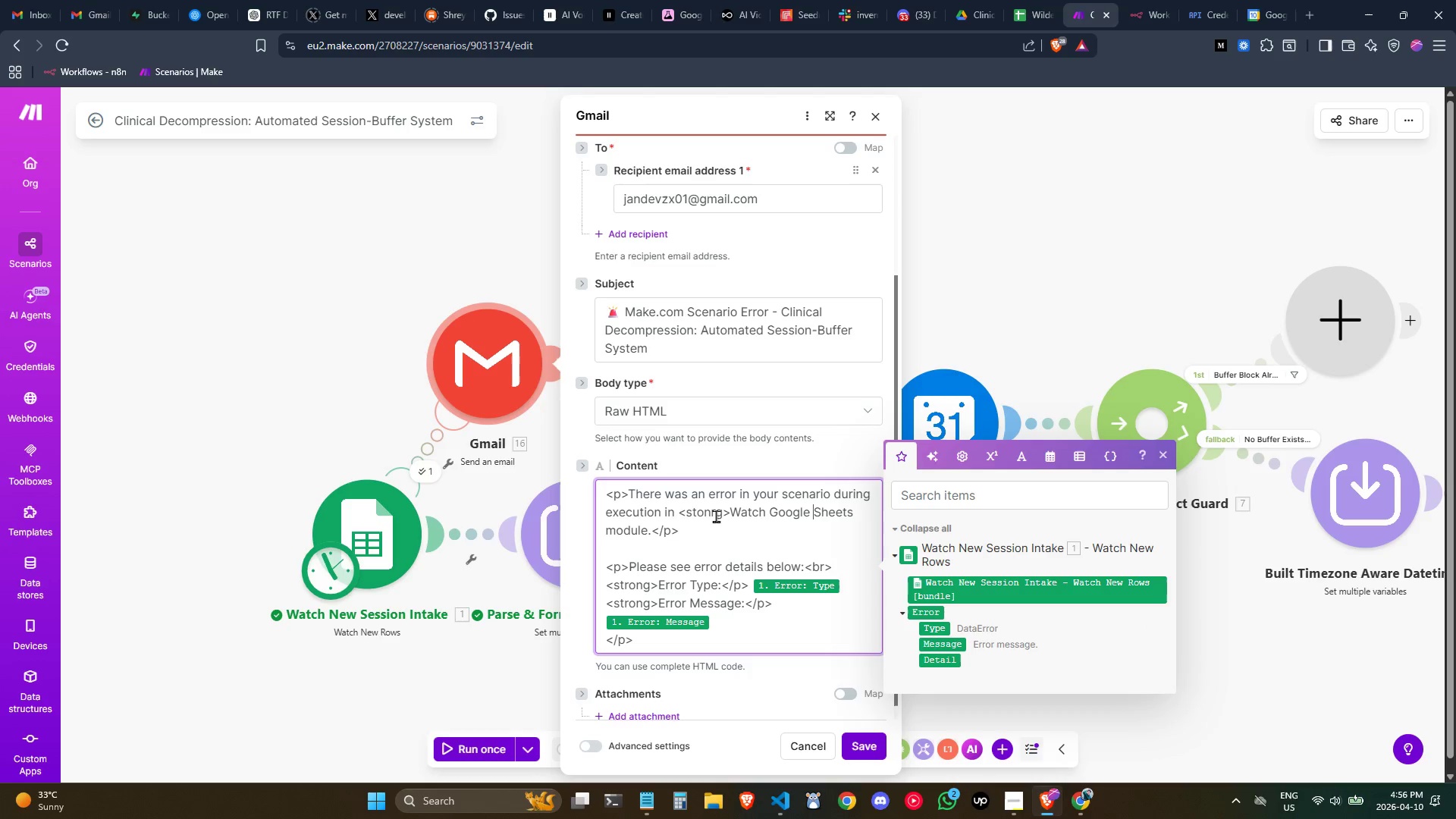 
key(Control+ArrowRight)
 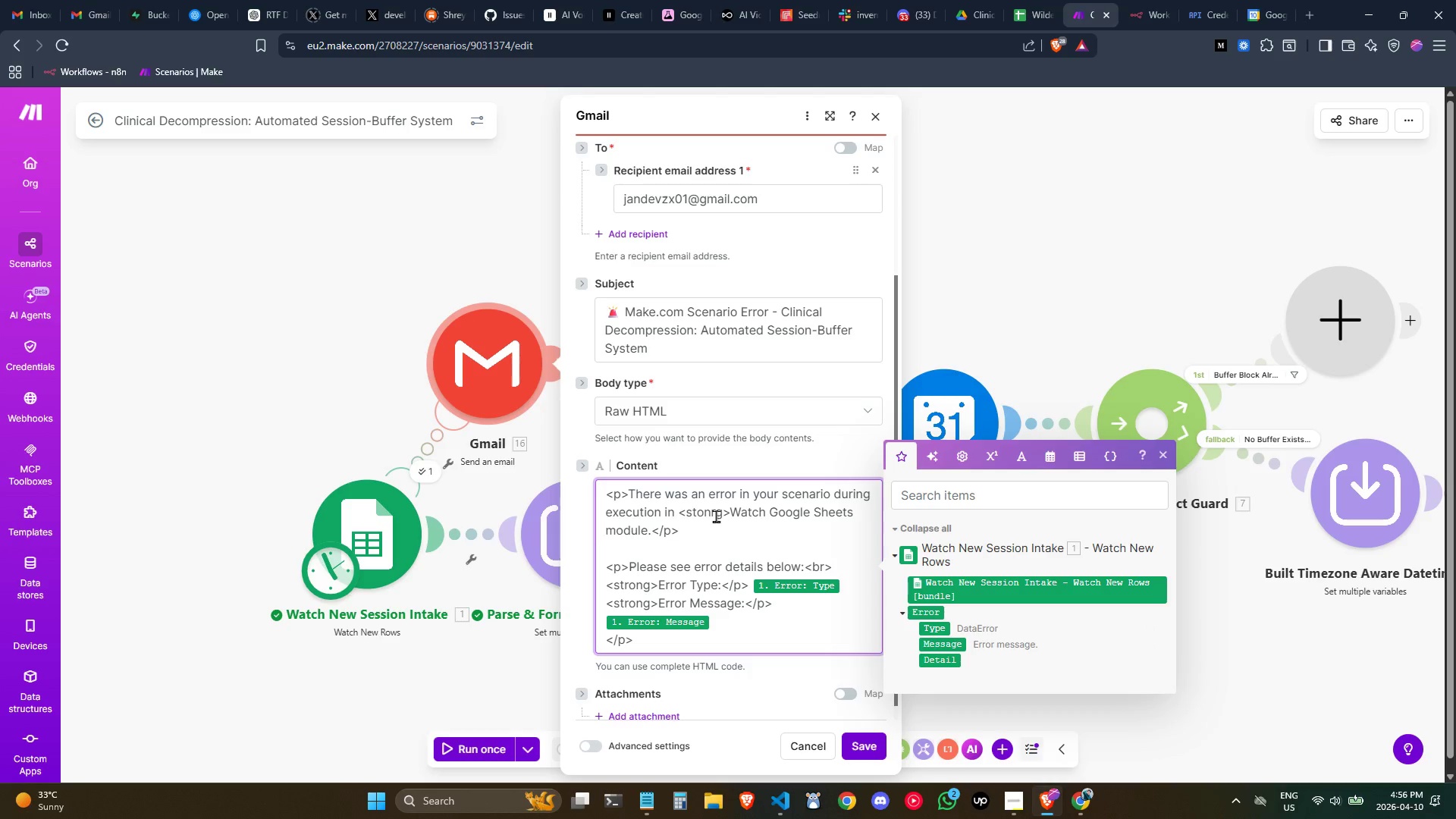 
key(Control+ArrowRight)
 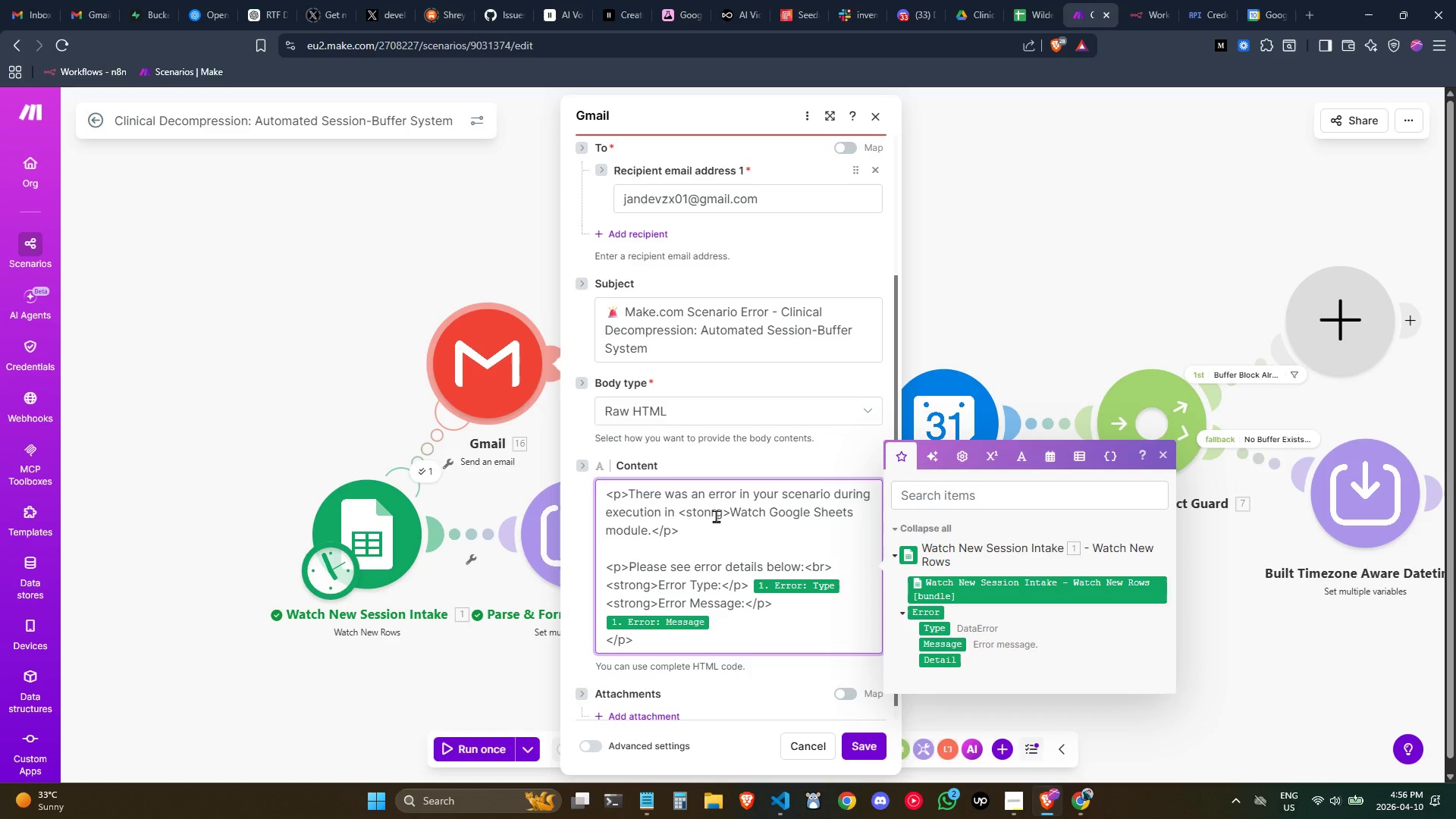 
key(Control+ArrowLeft)
 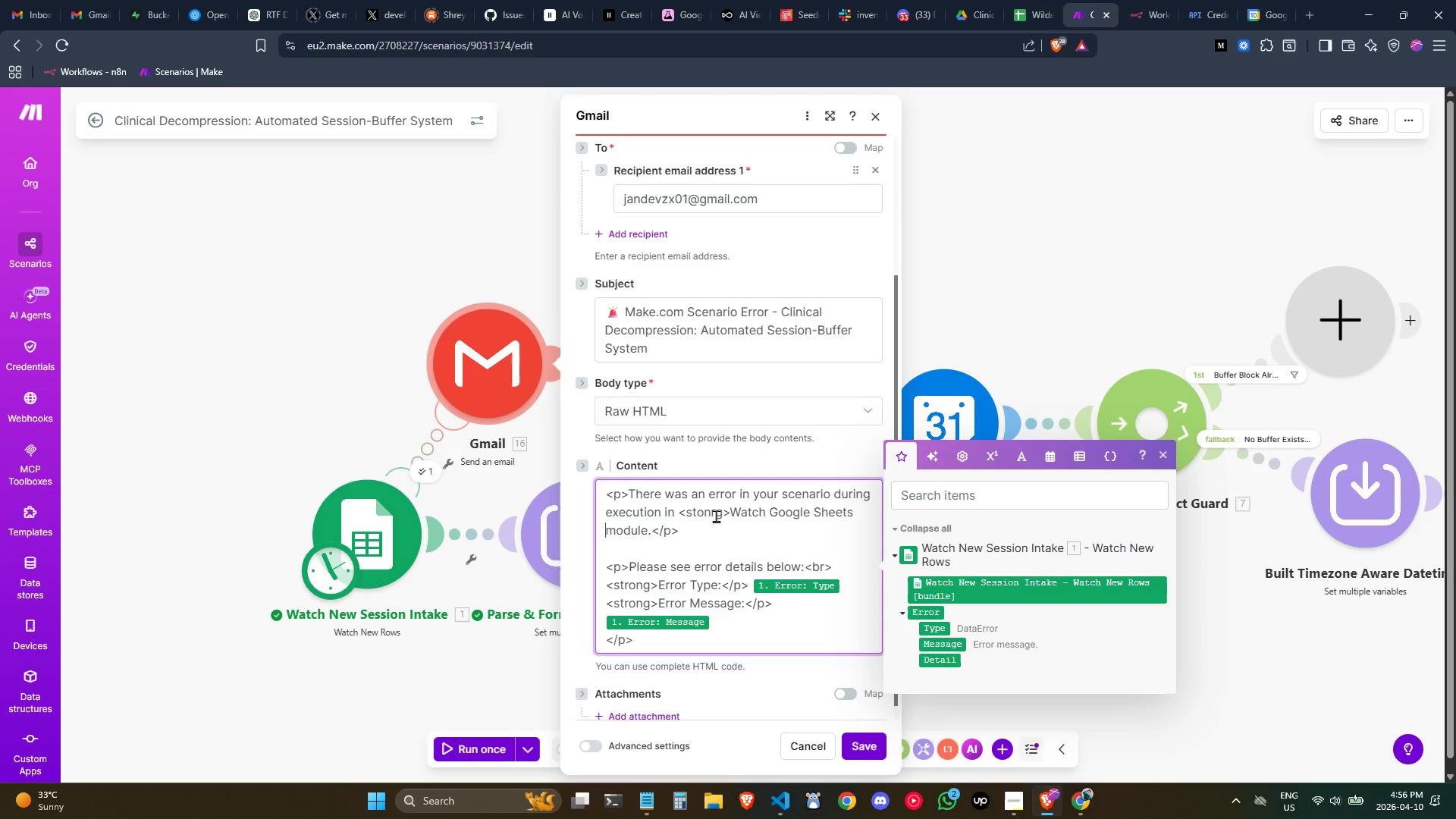 
key(Control+ArrowLeft)
 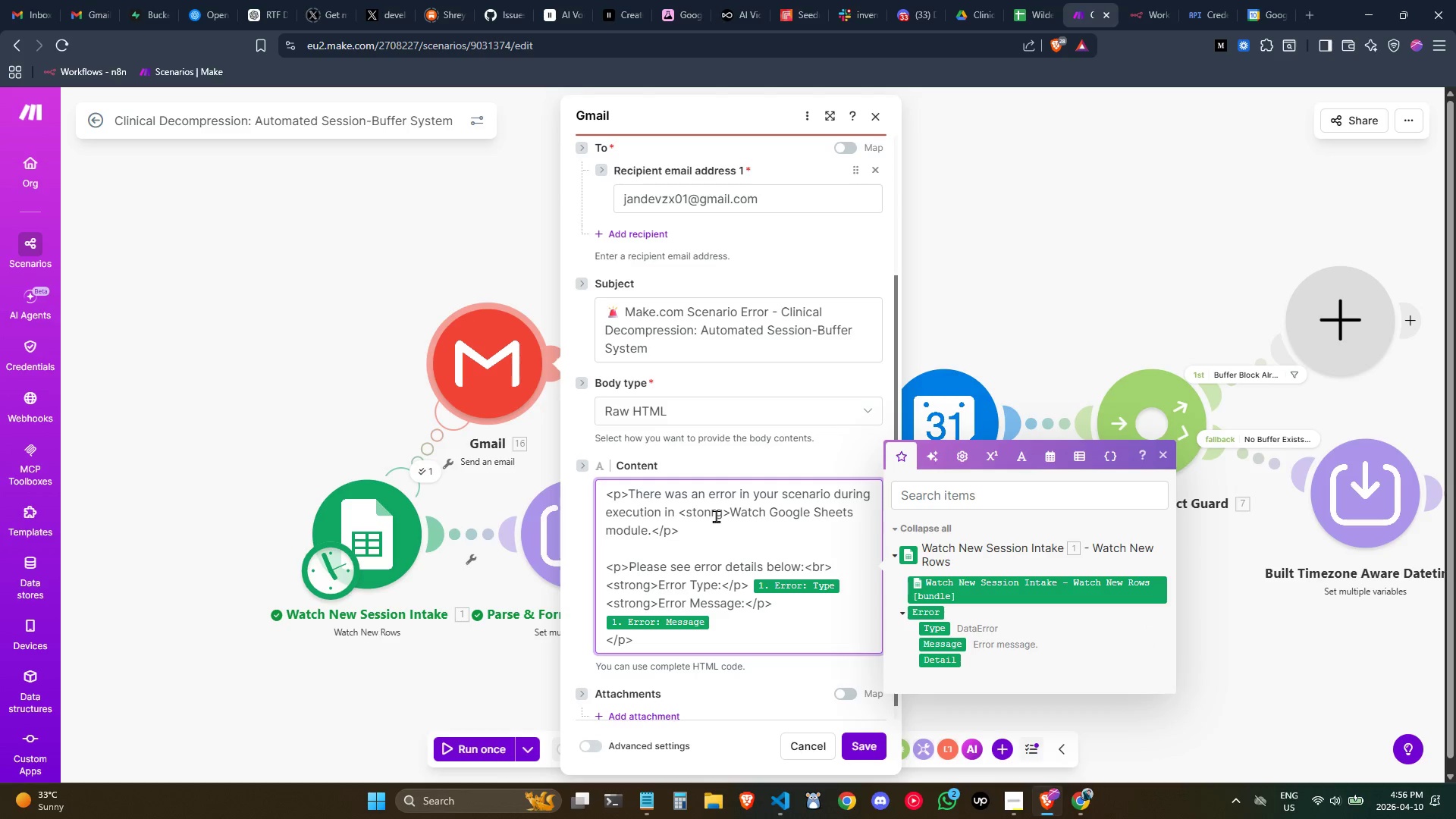 
key(ArrowRight)
 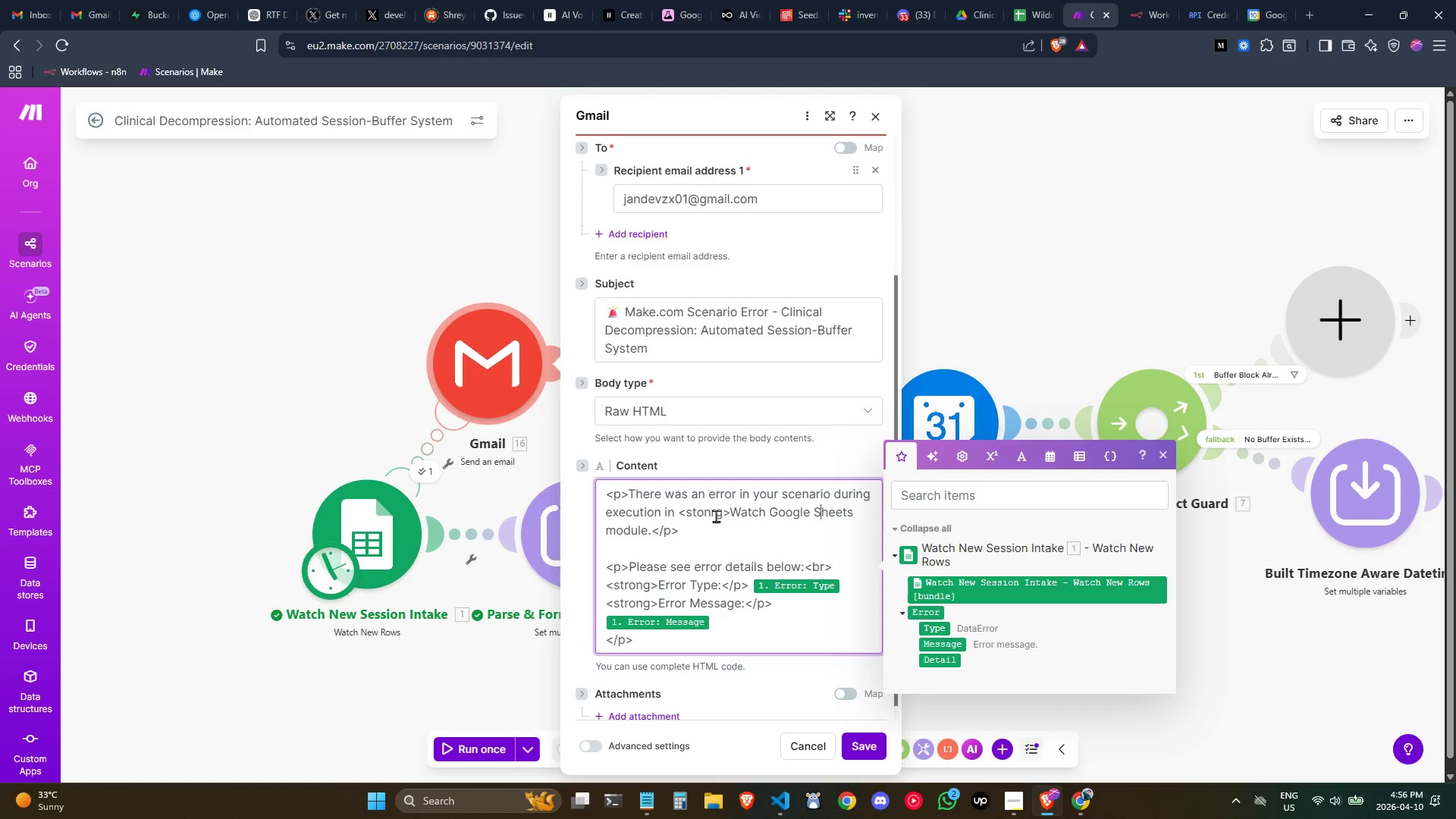 
key(Control+ControlLeft)
 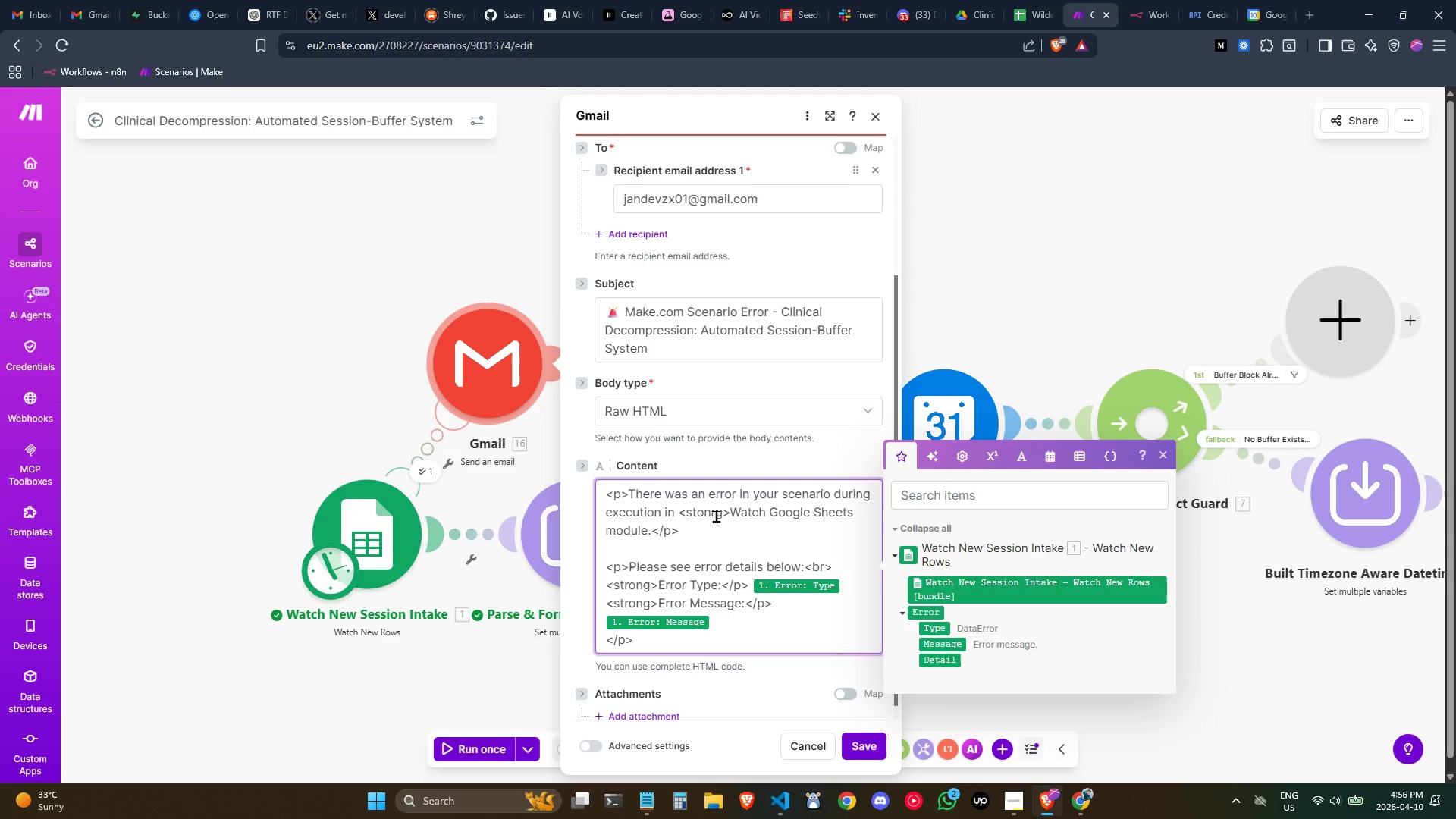 
key(ArrowRight)
 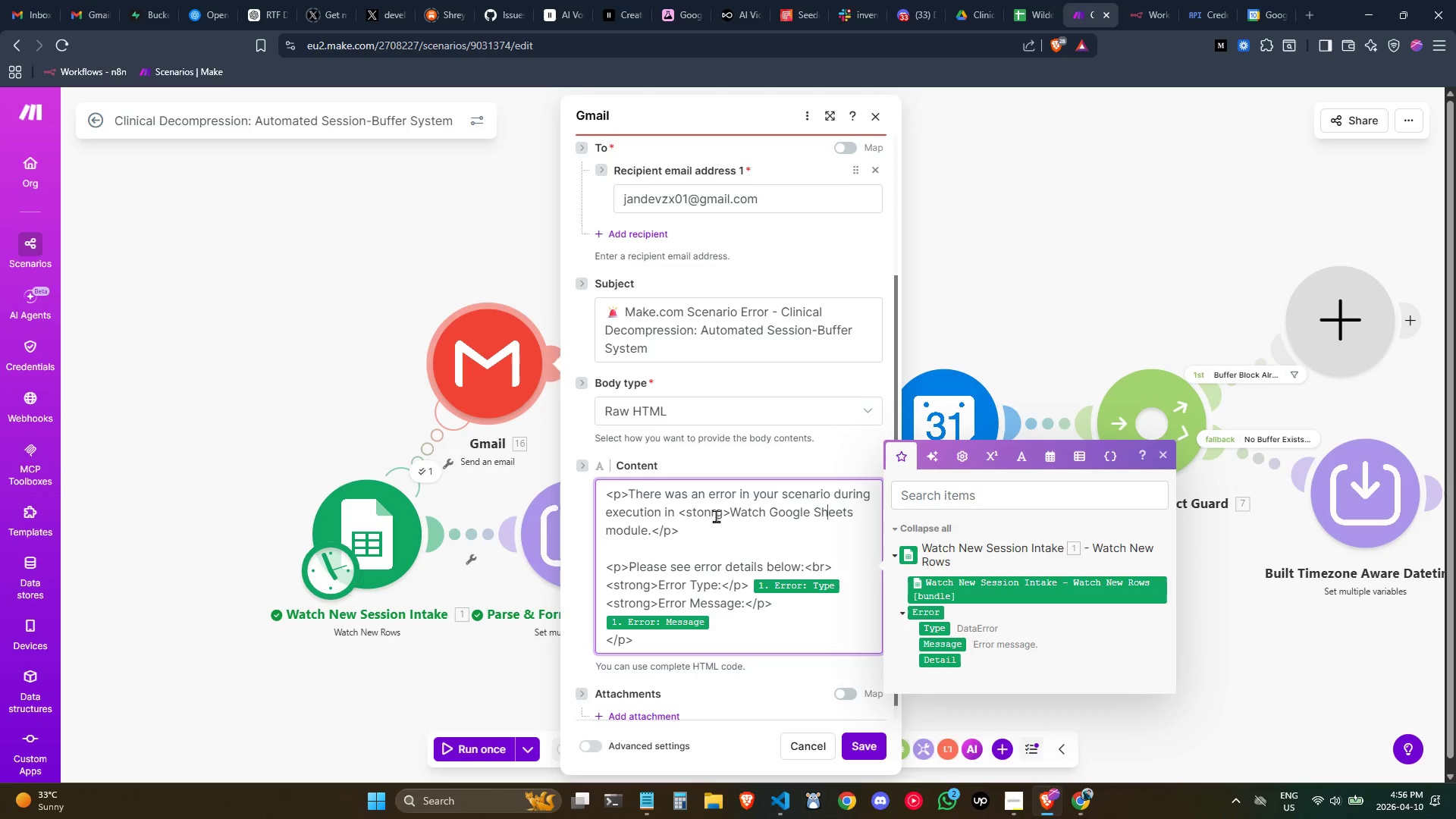 
key(ArrowRight)
 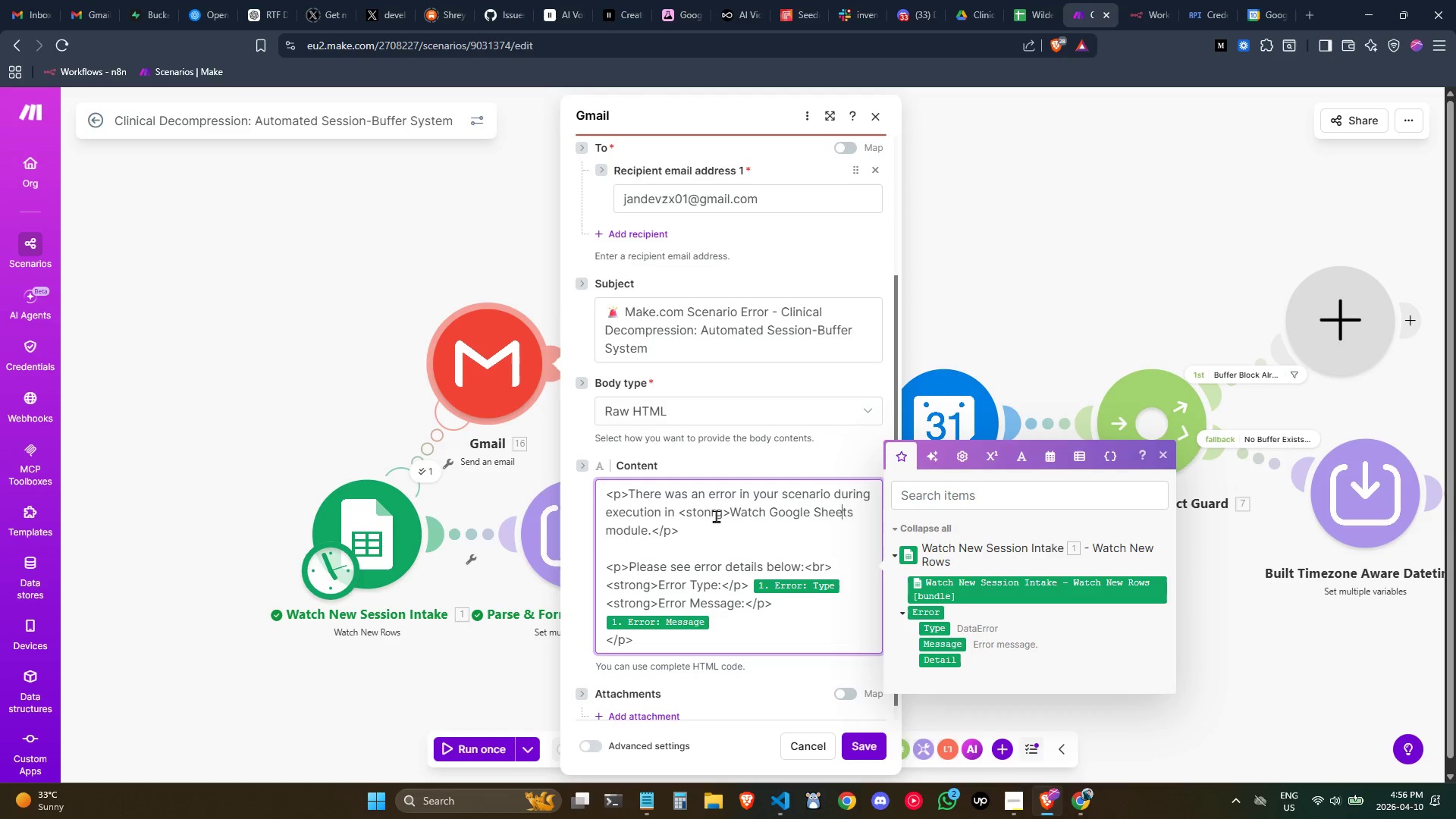 
key(ArrowRight)
 